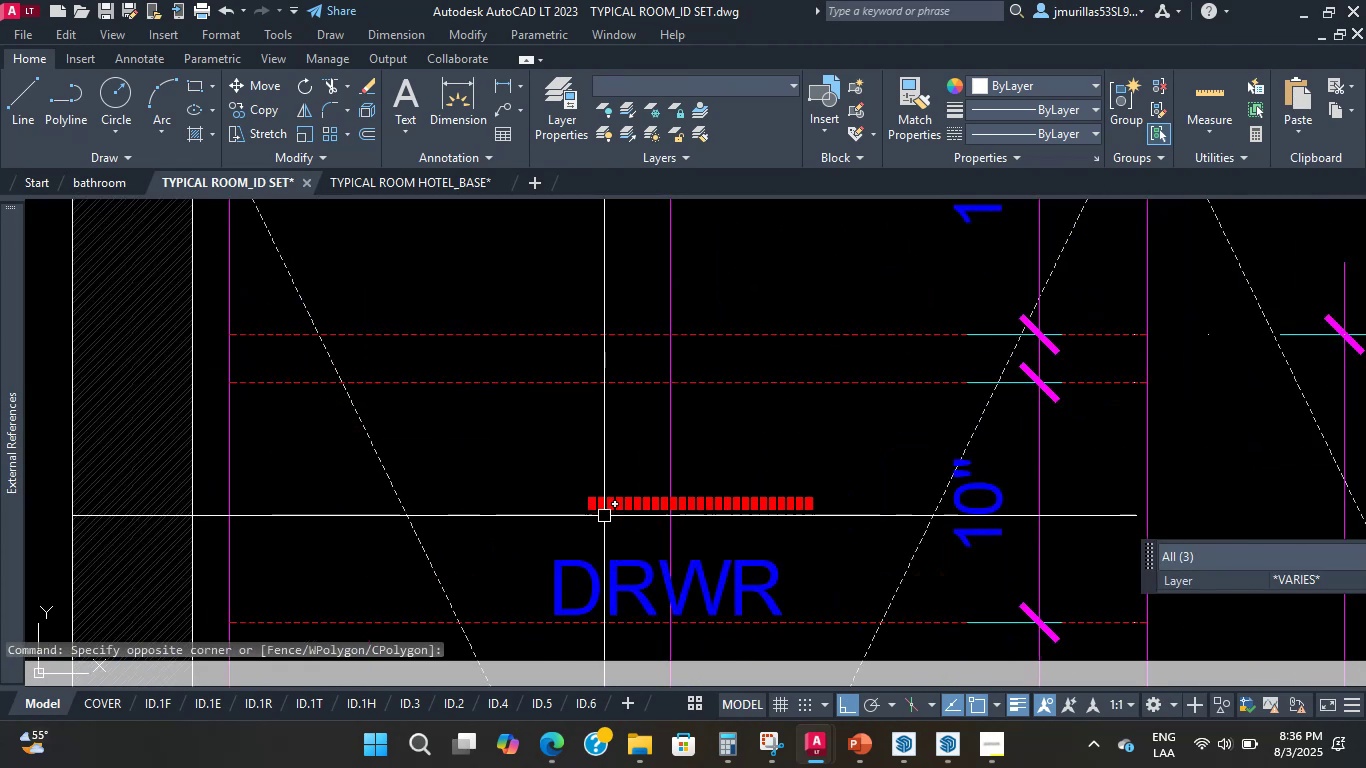 
scroll: coordinate [637, 408], scroll_direction: down, amount: 4.0
 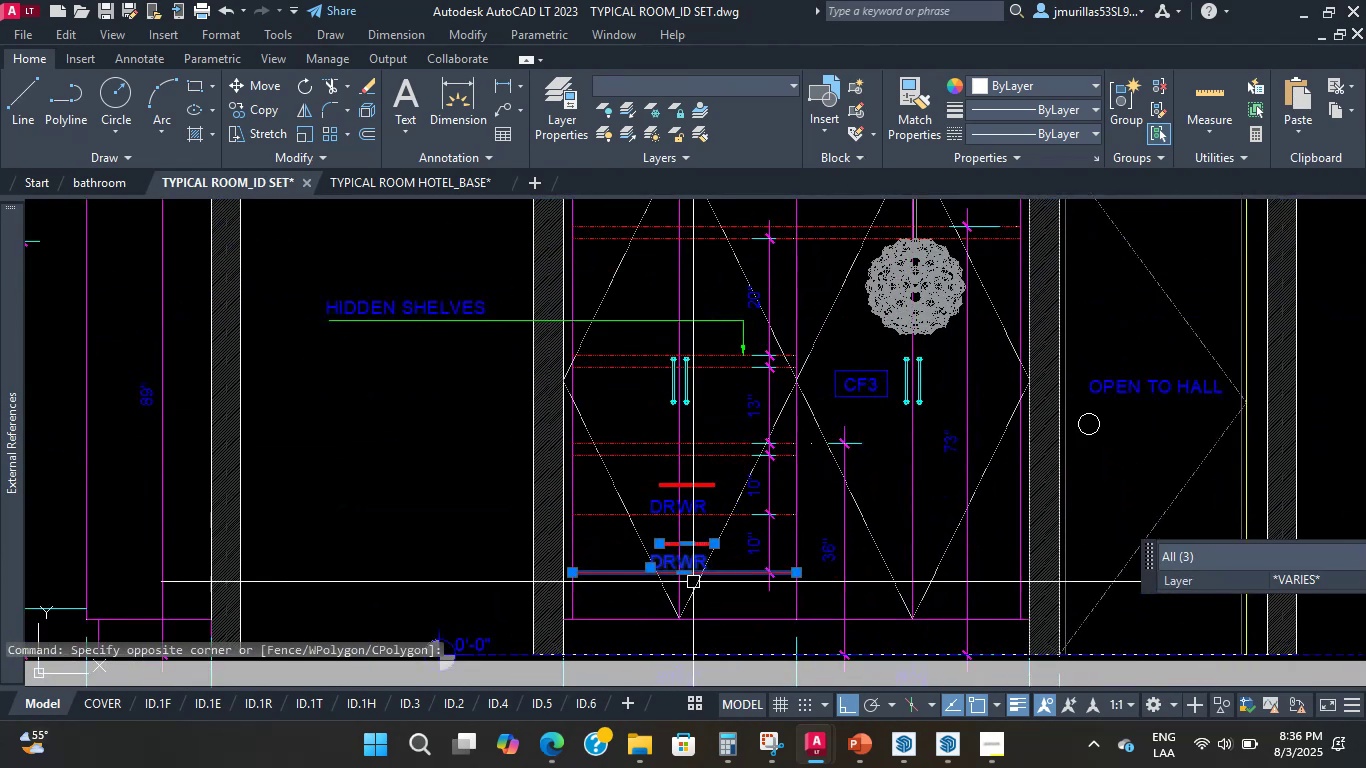 
scroll: coordinate [698, 393], scroll_direction: up, amount: 3.0
 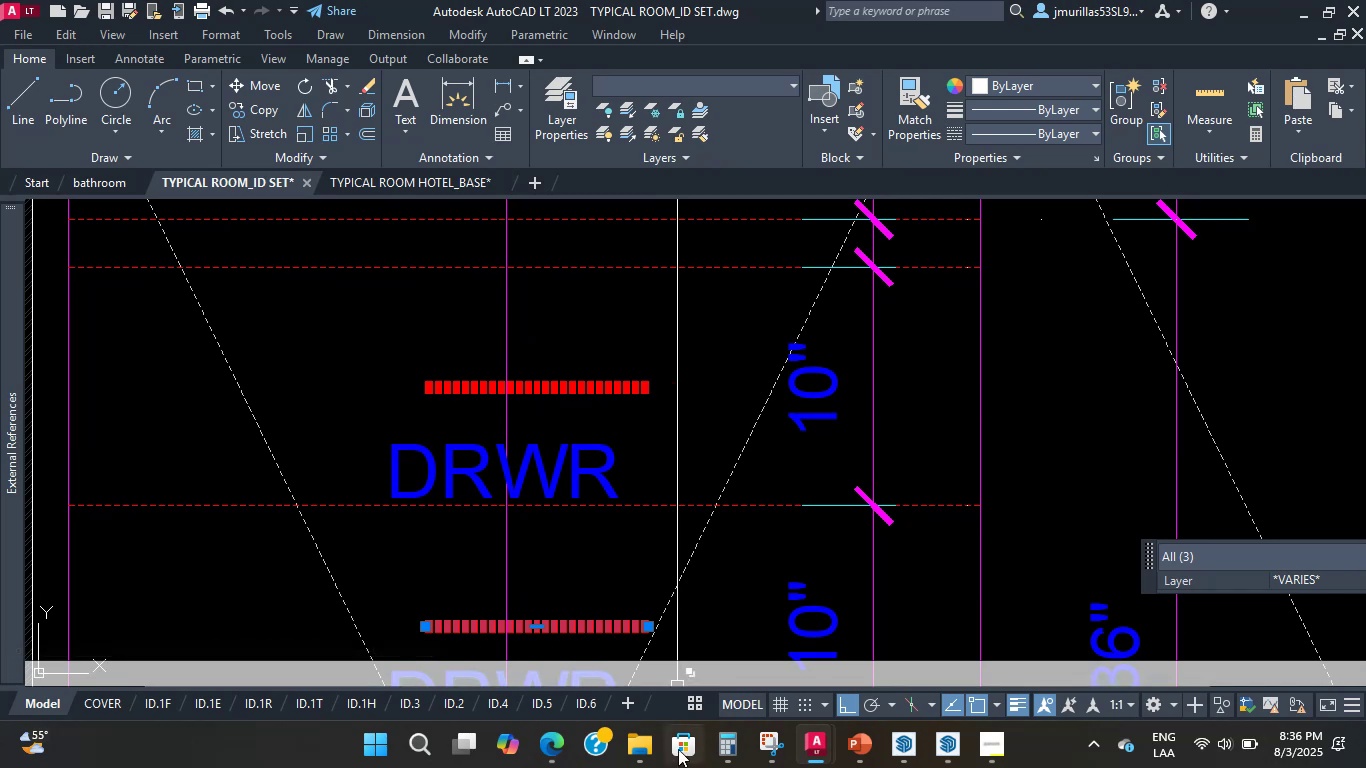 
double_click([561, 365])
 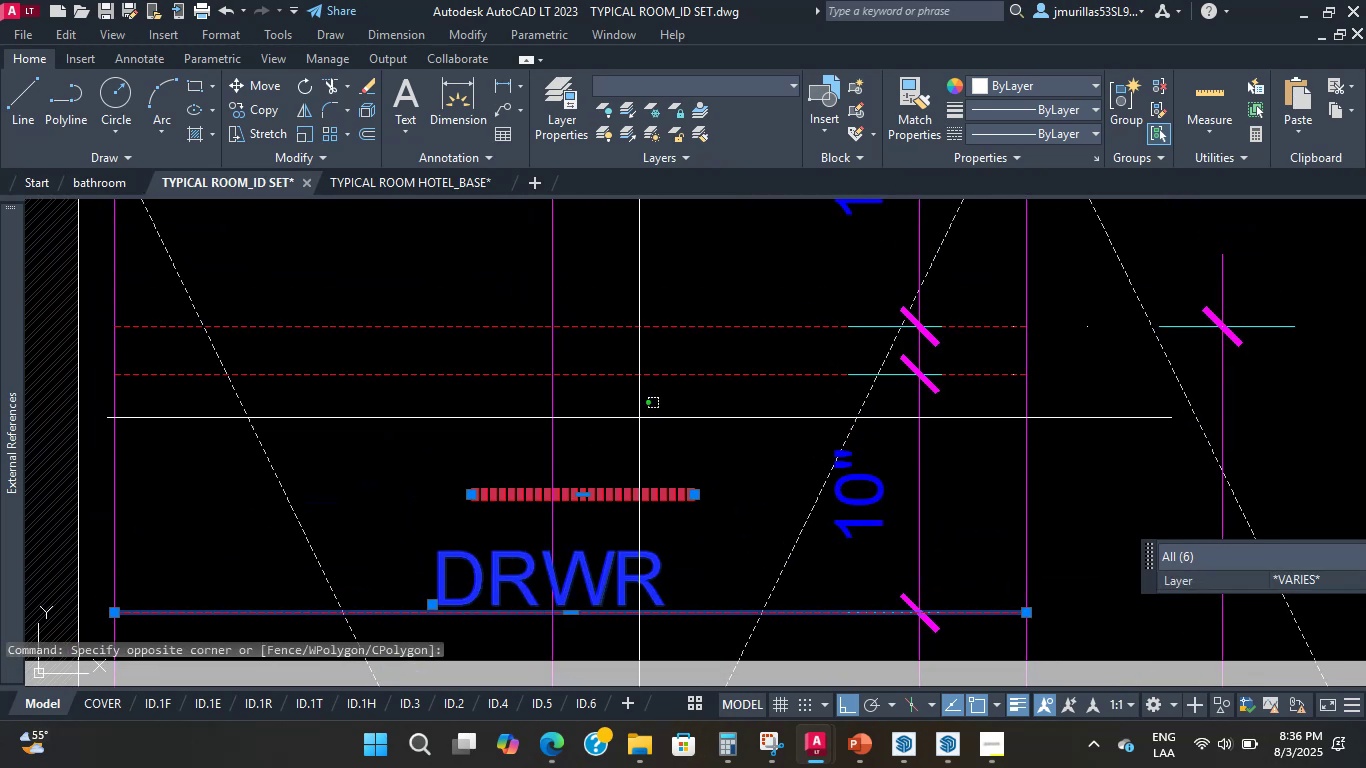 
double_click([617, 323])
 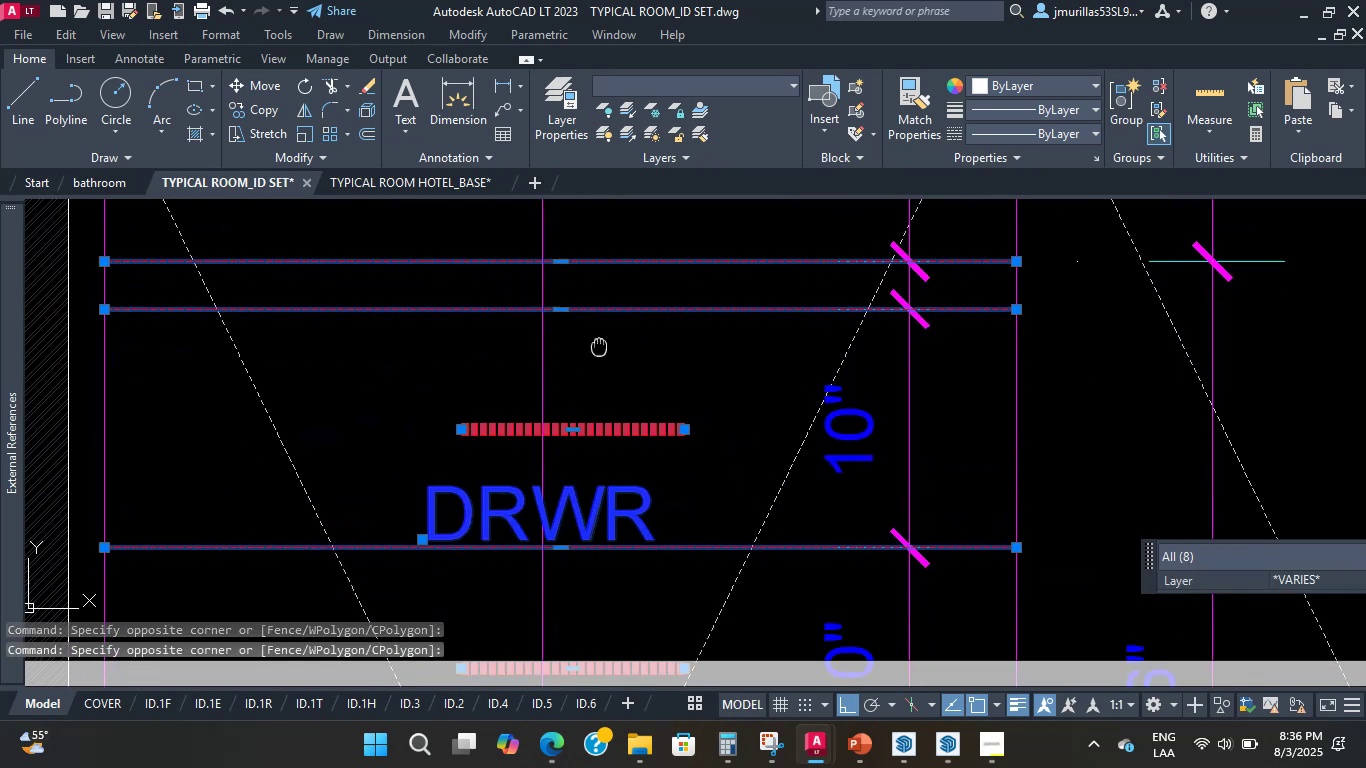 
scroll: coordinate [578, 398], scroll_direction: down, amount: 2.0
 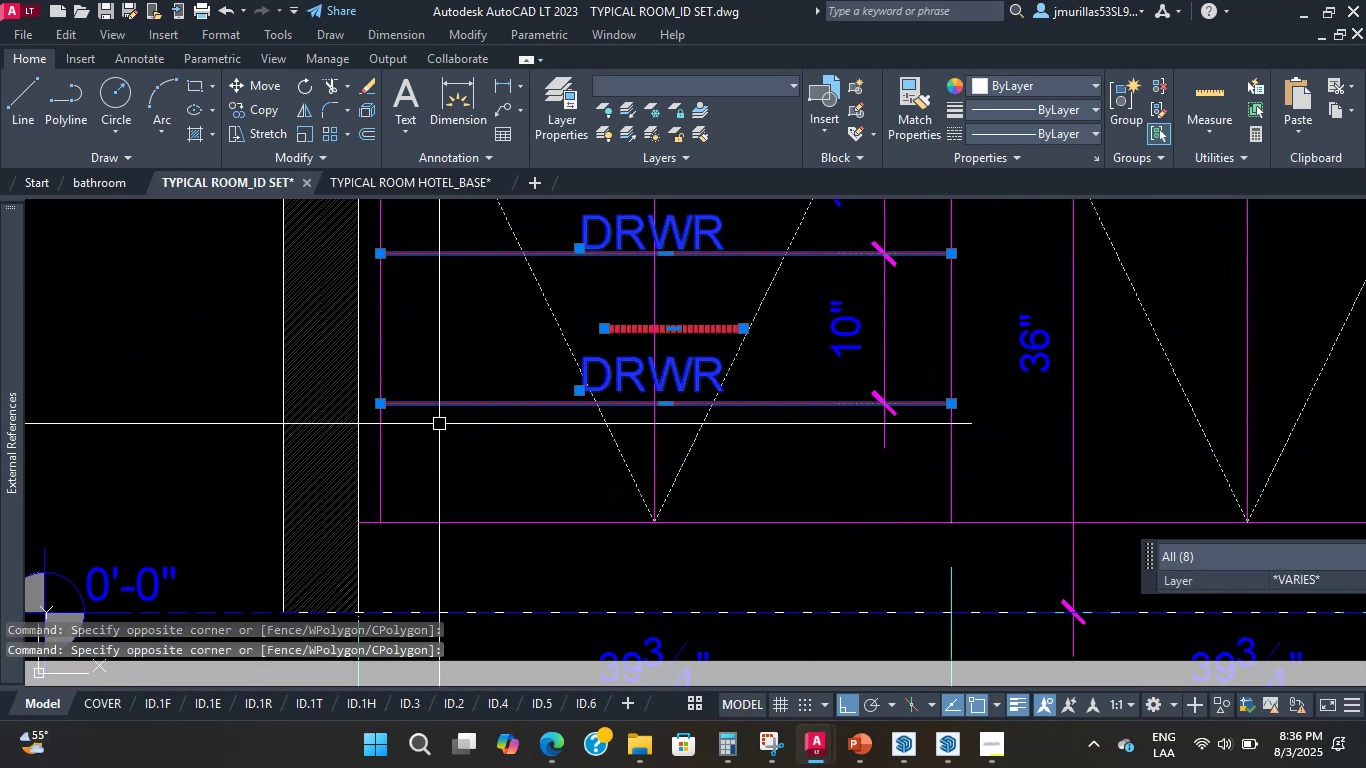 
type(co )
 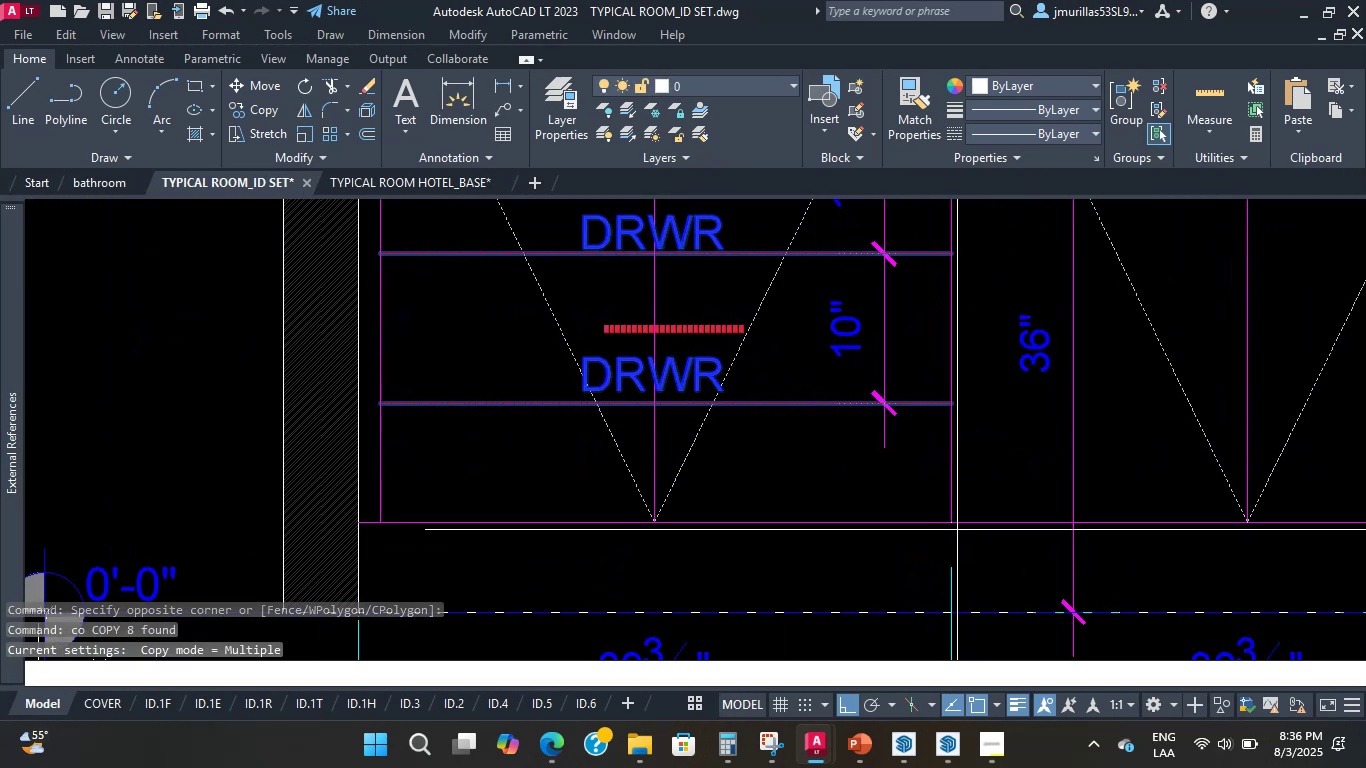 
scroll: coordinate [232, 520], scroll_direction: down, amount: 14.0
 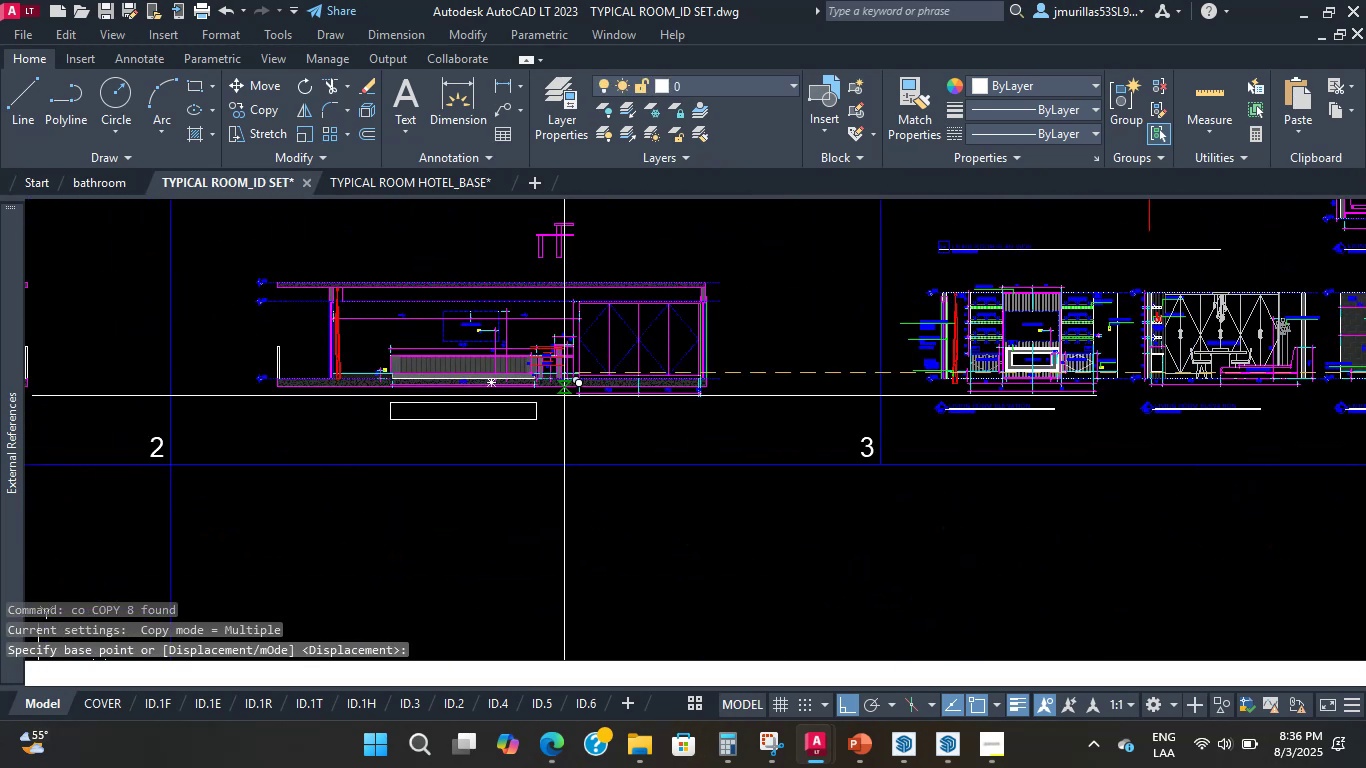 
scroll: coordinate [859, 436], scroll_direction: up, amount: 8.0
 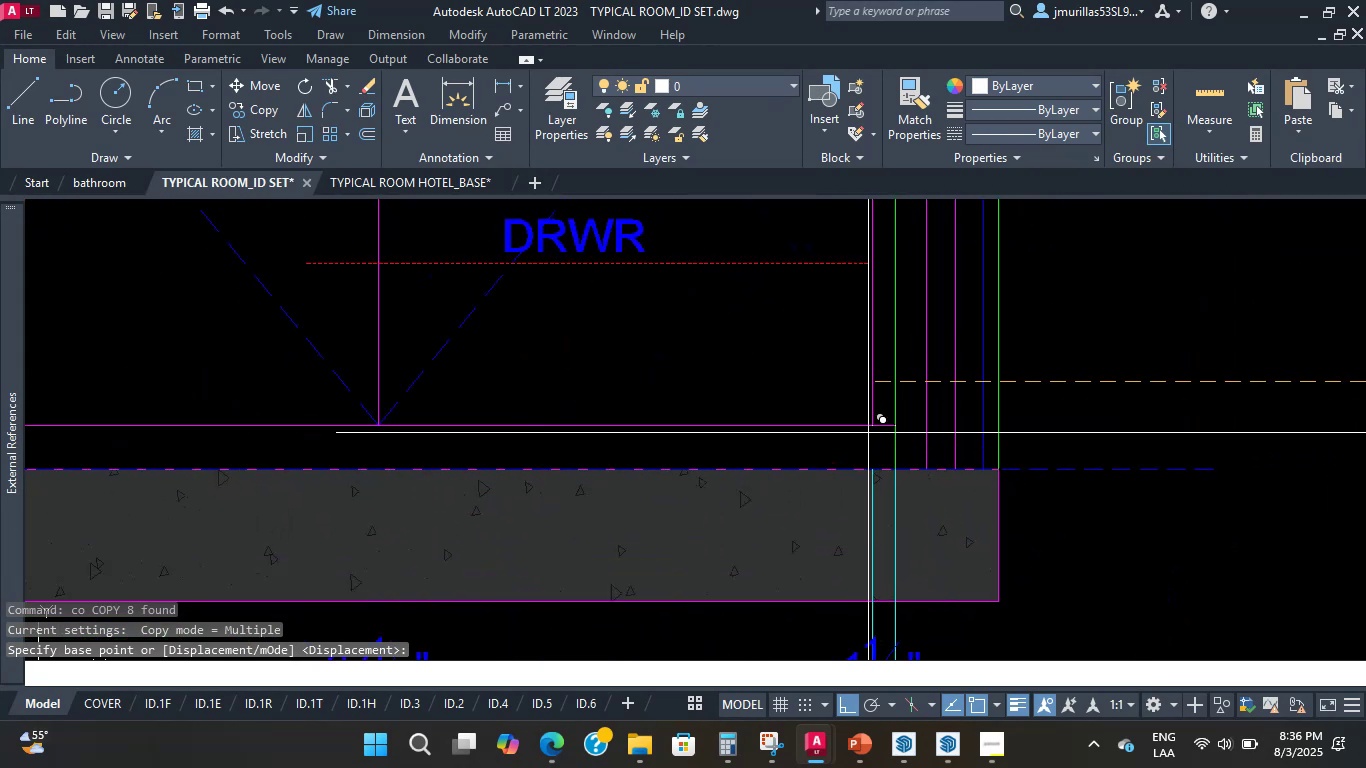 
key(Escape)
 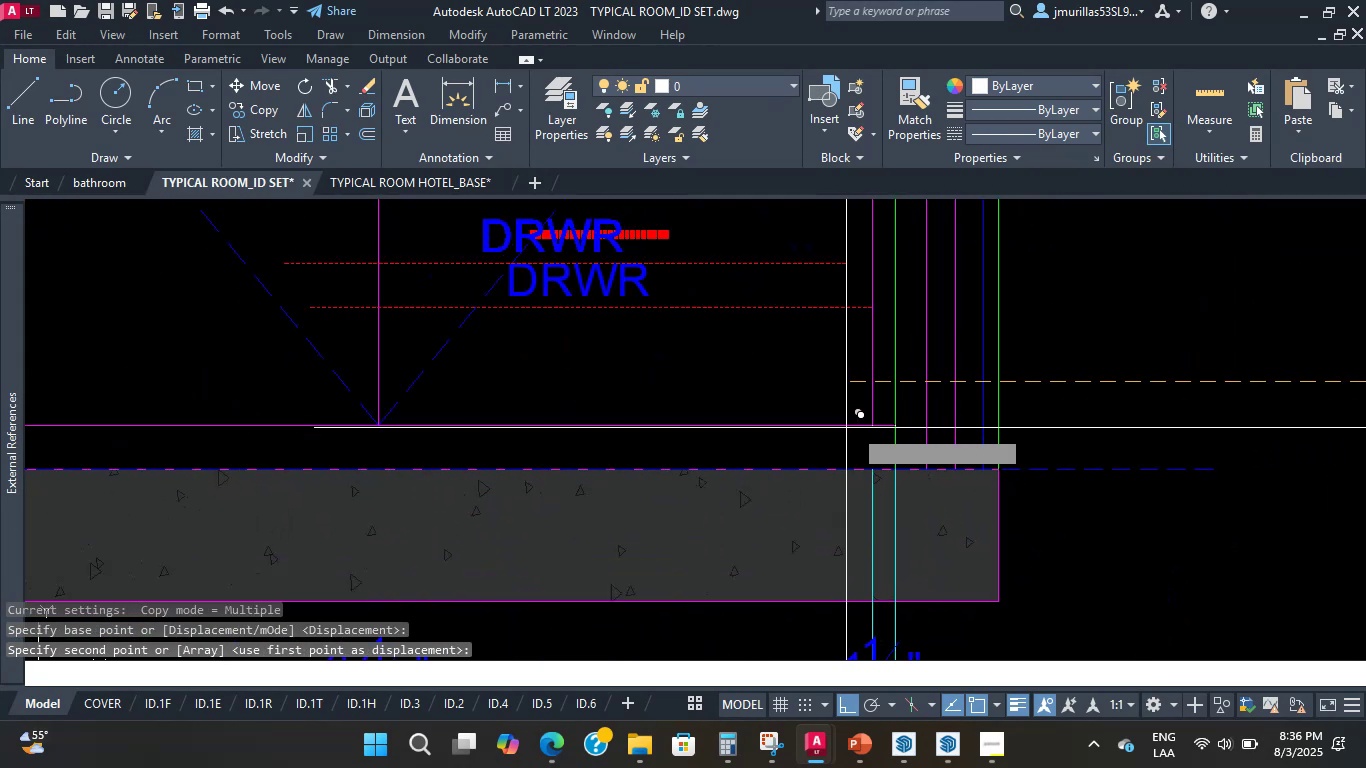 
scroll: coordinate [584, 406], scroll_direction: down, amount: 4.0
 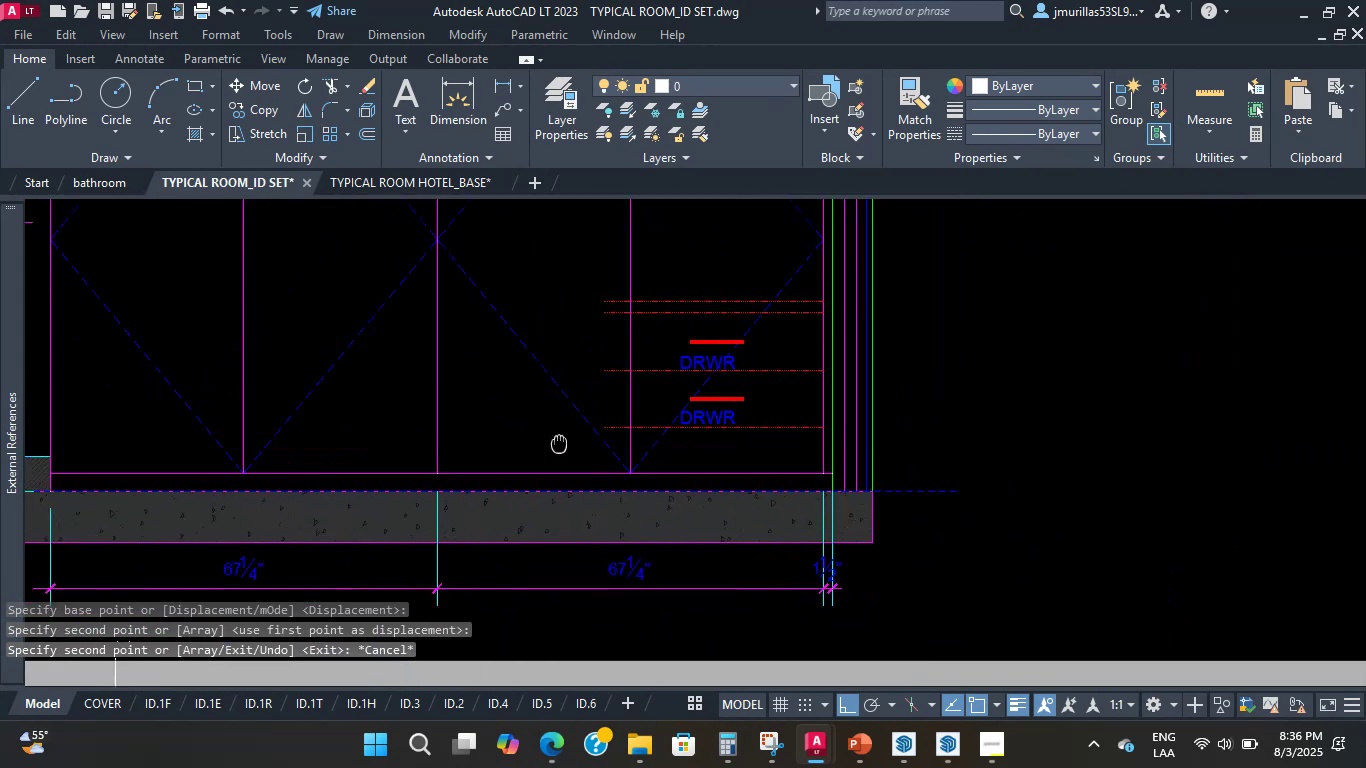 
scroll: coordinate [738, 392], scroll_direction: up, amount: 1.0
 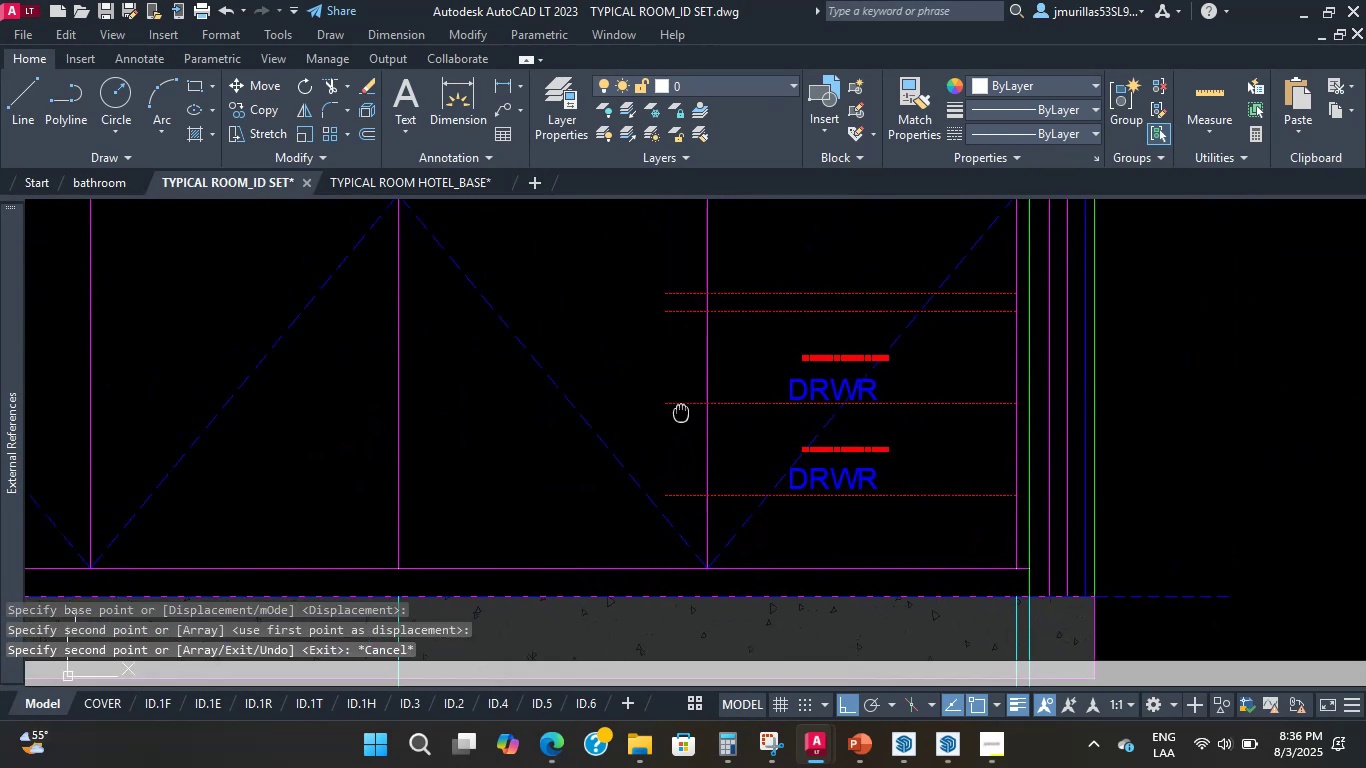 
left_click_drag(start_coordinate=[421, 454], to_coordinate=[408, 454])
 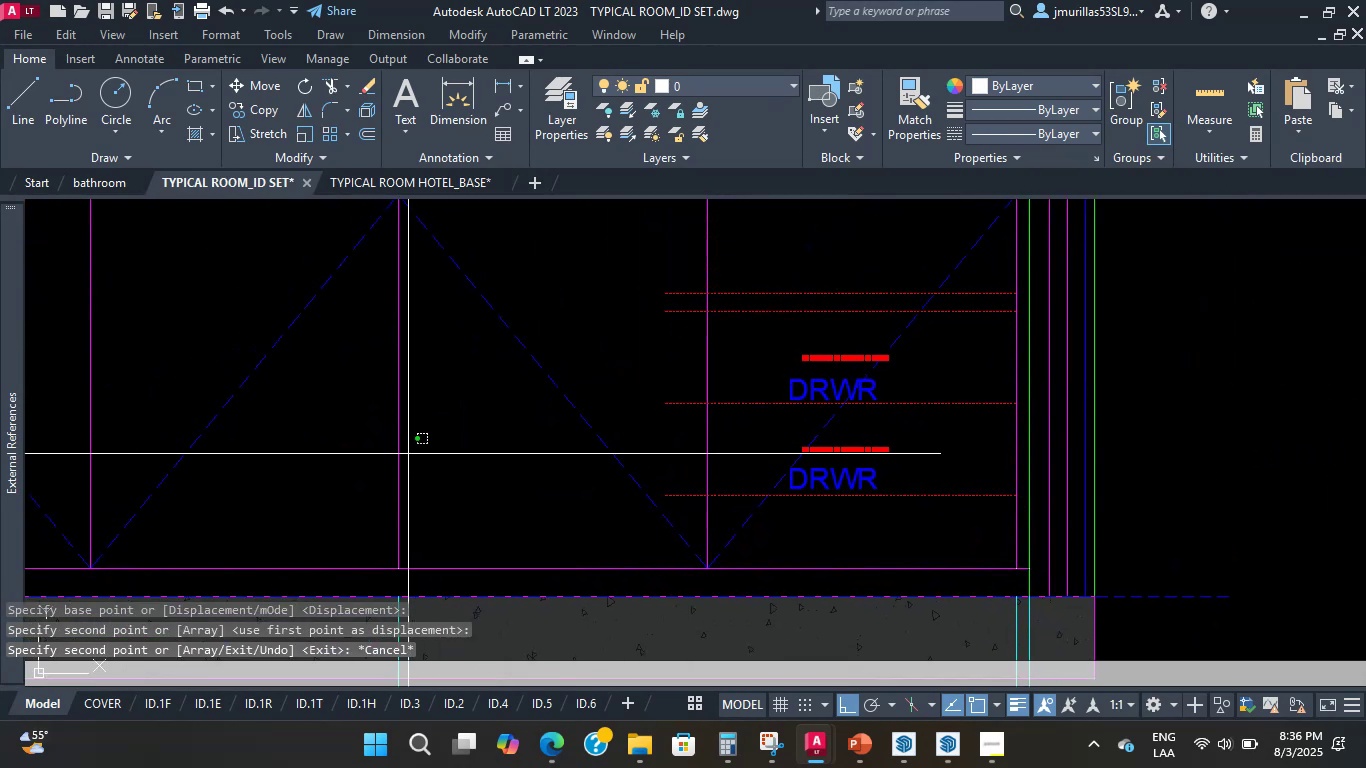 
double_click([360, 447])
 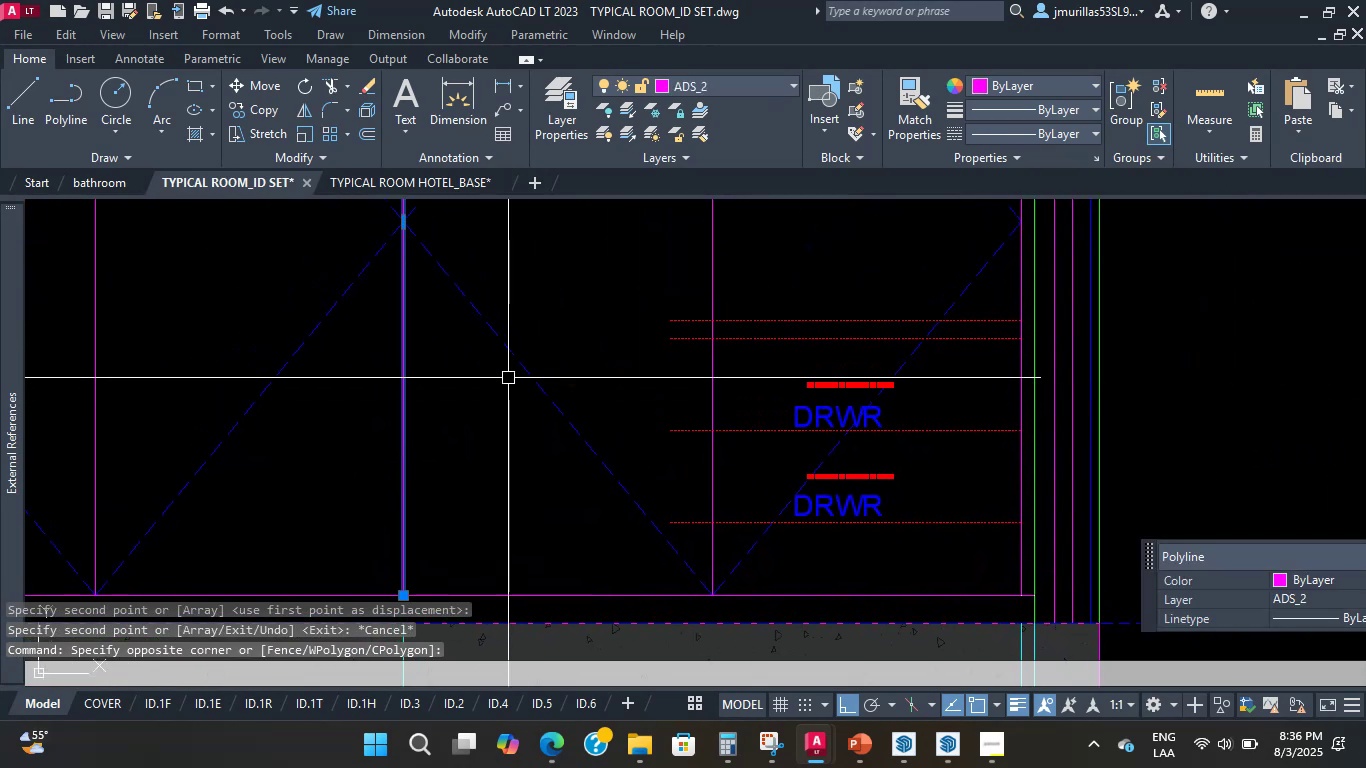 
type(ex )
key(Escape)
 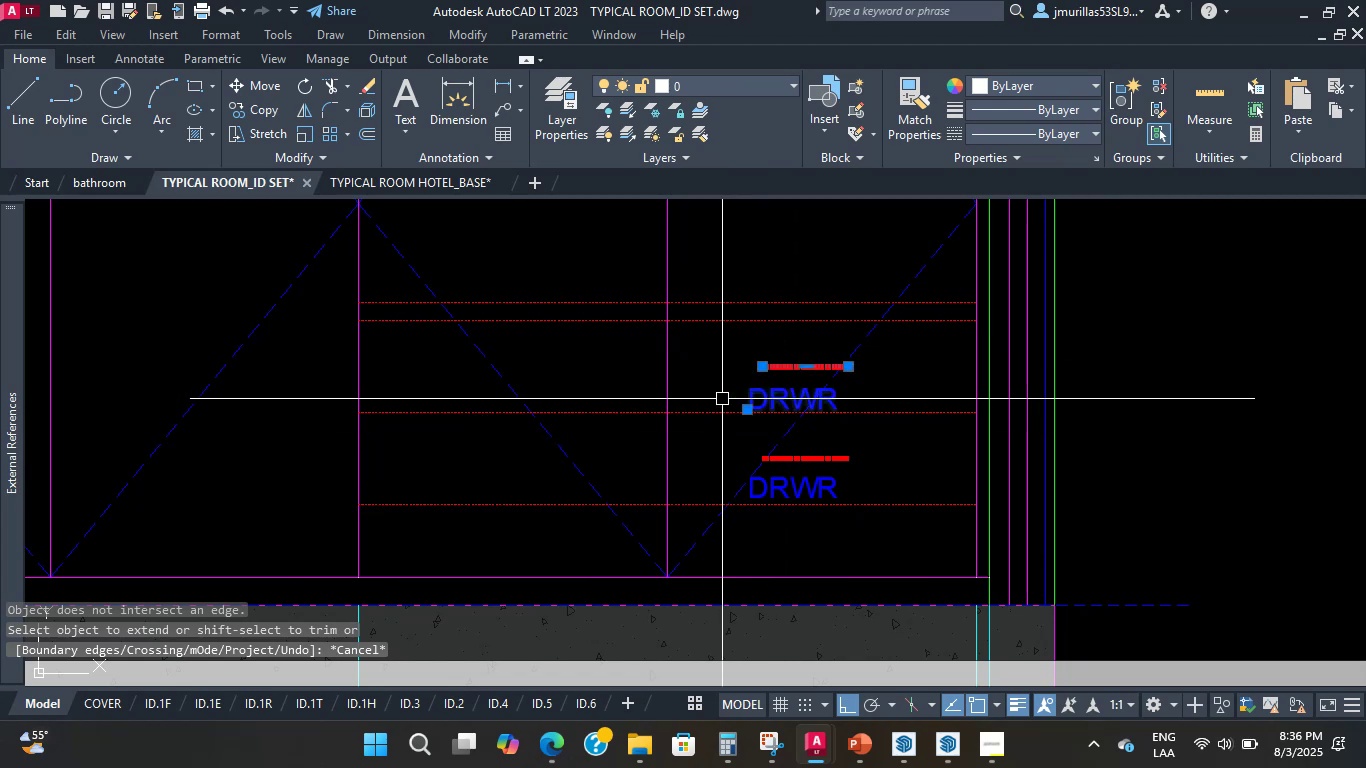 
scroll: coordinate [826, 485], scroll_direction: up, amount: 2.0
 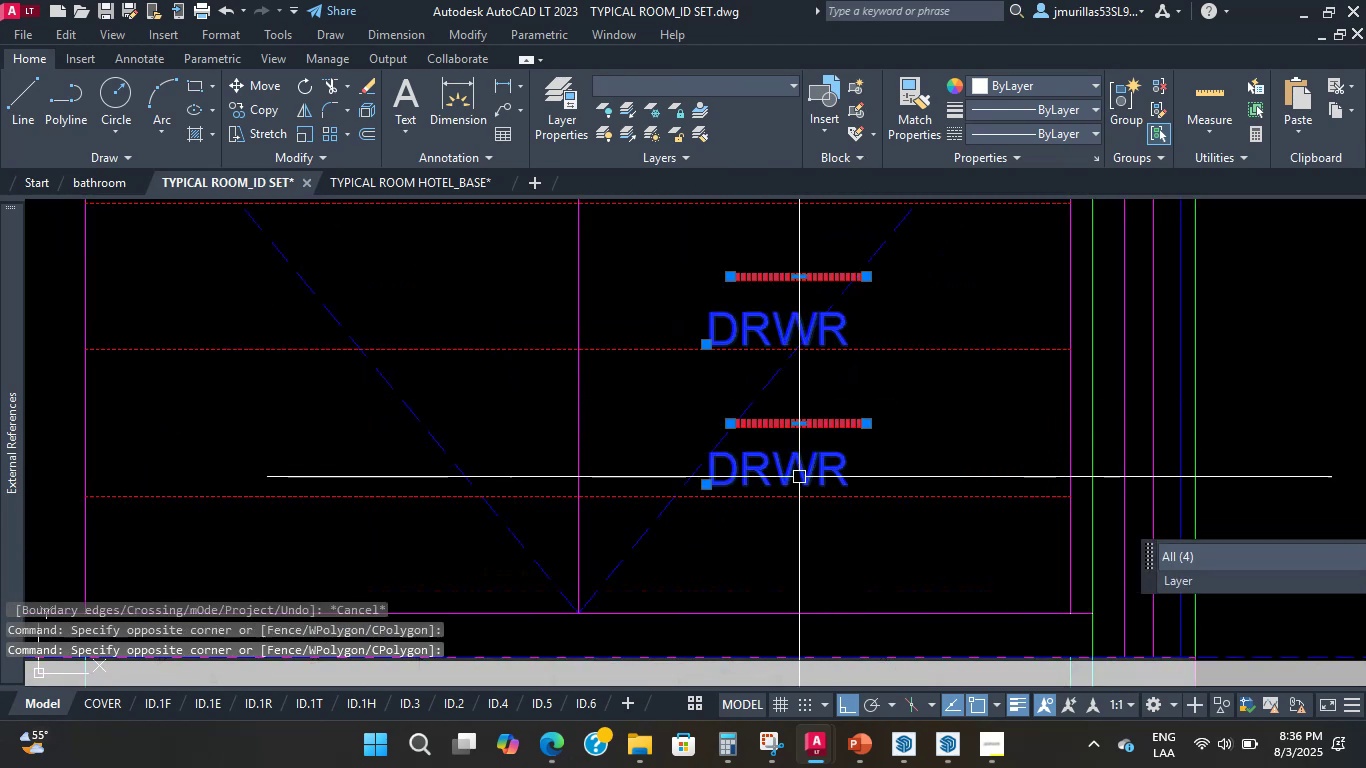 
key(M)
 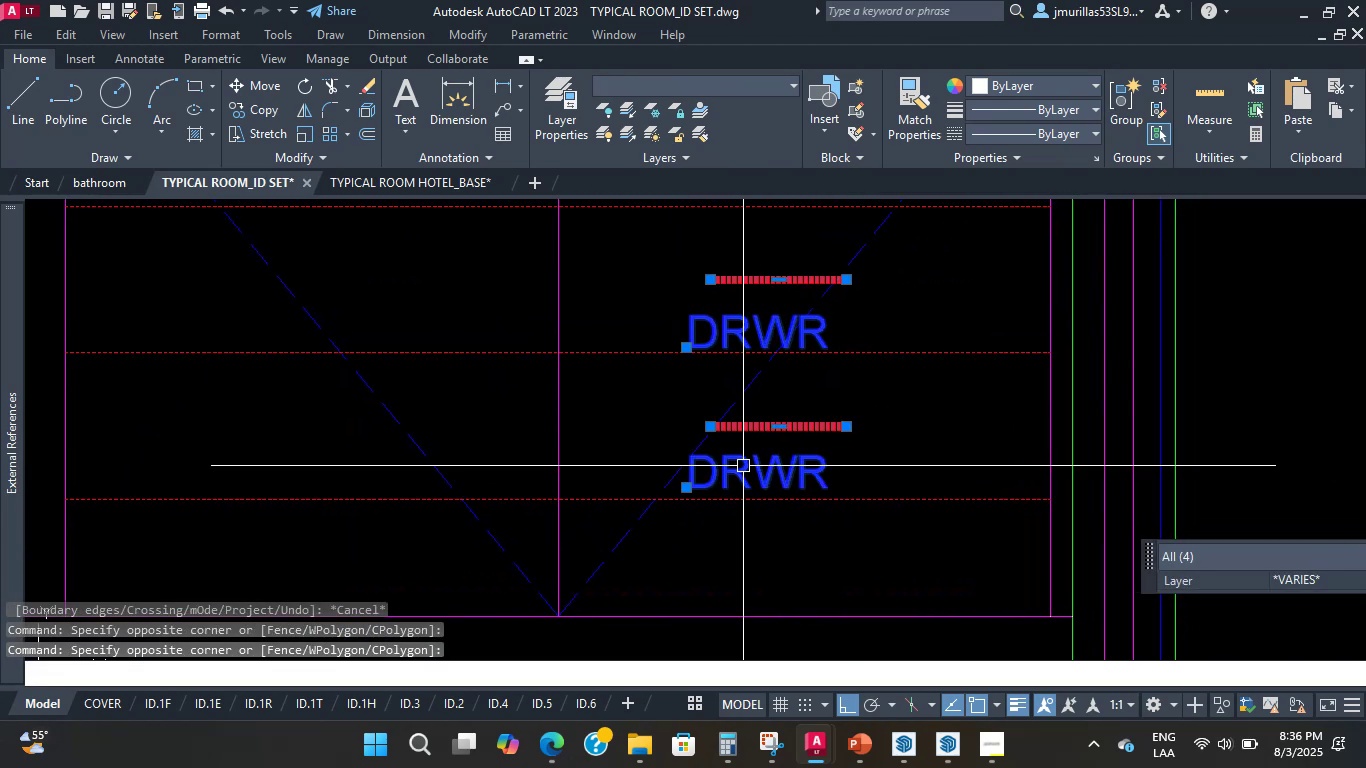 
key(Space)
 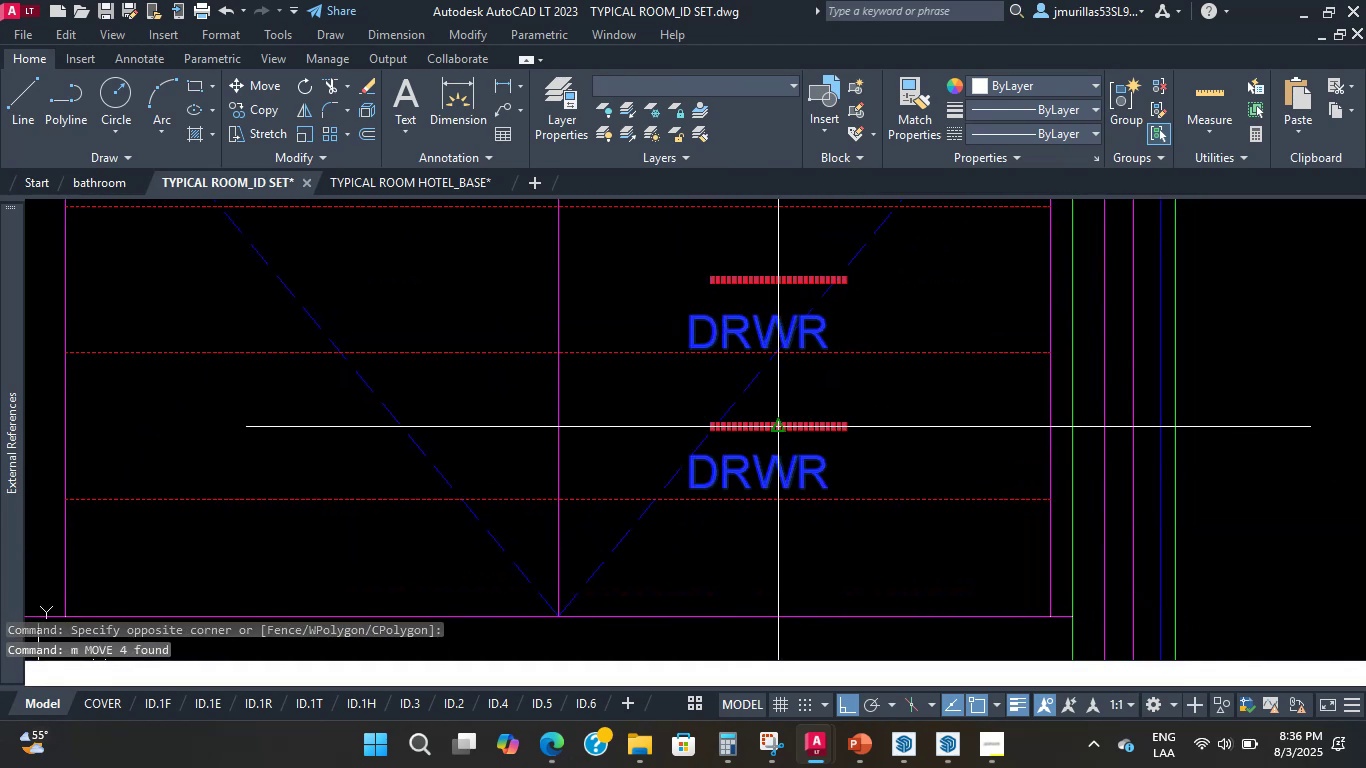 
left_click([778, 428])
 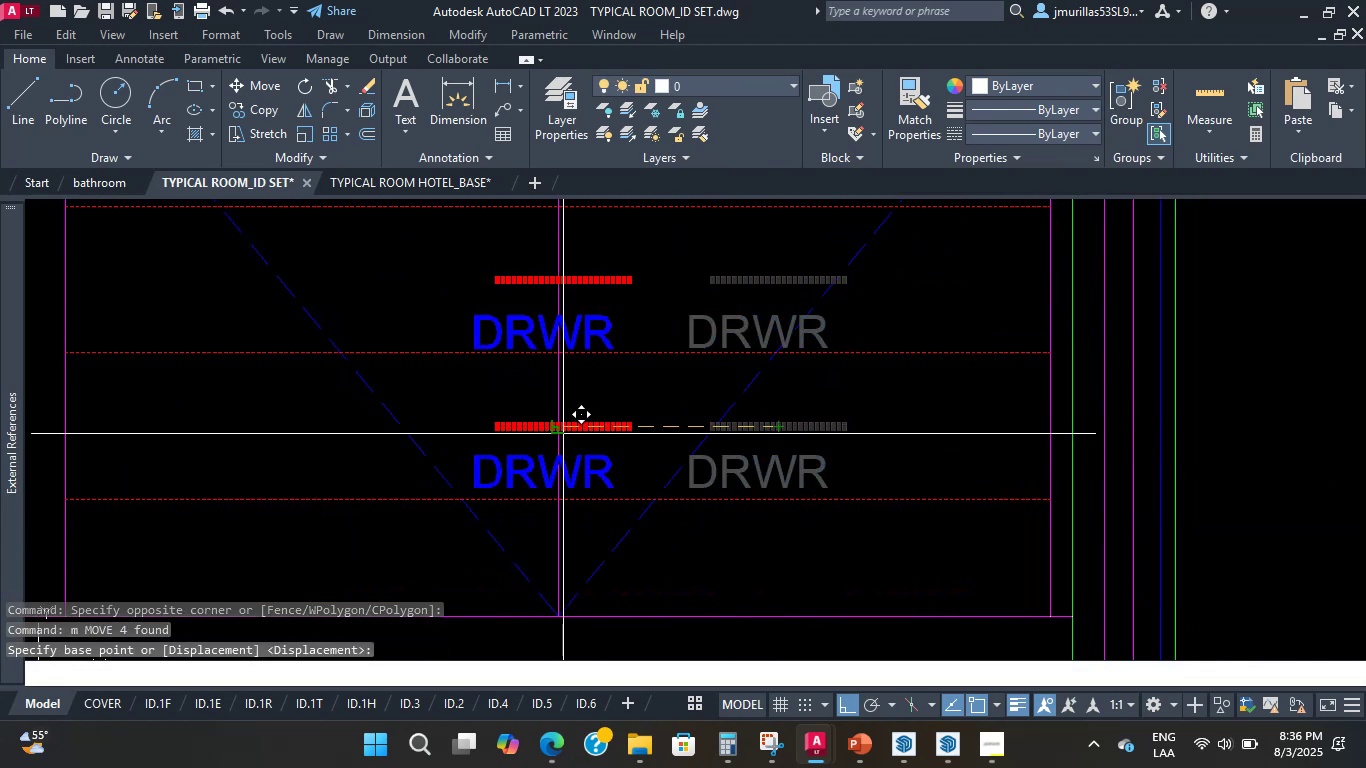 
left_click([558, 427])
 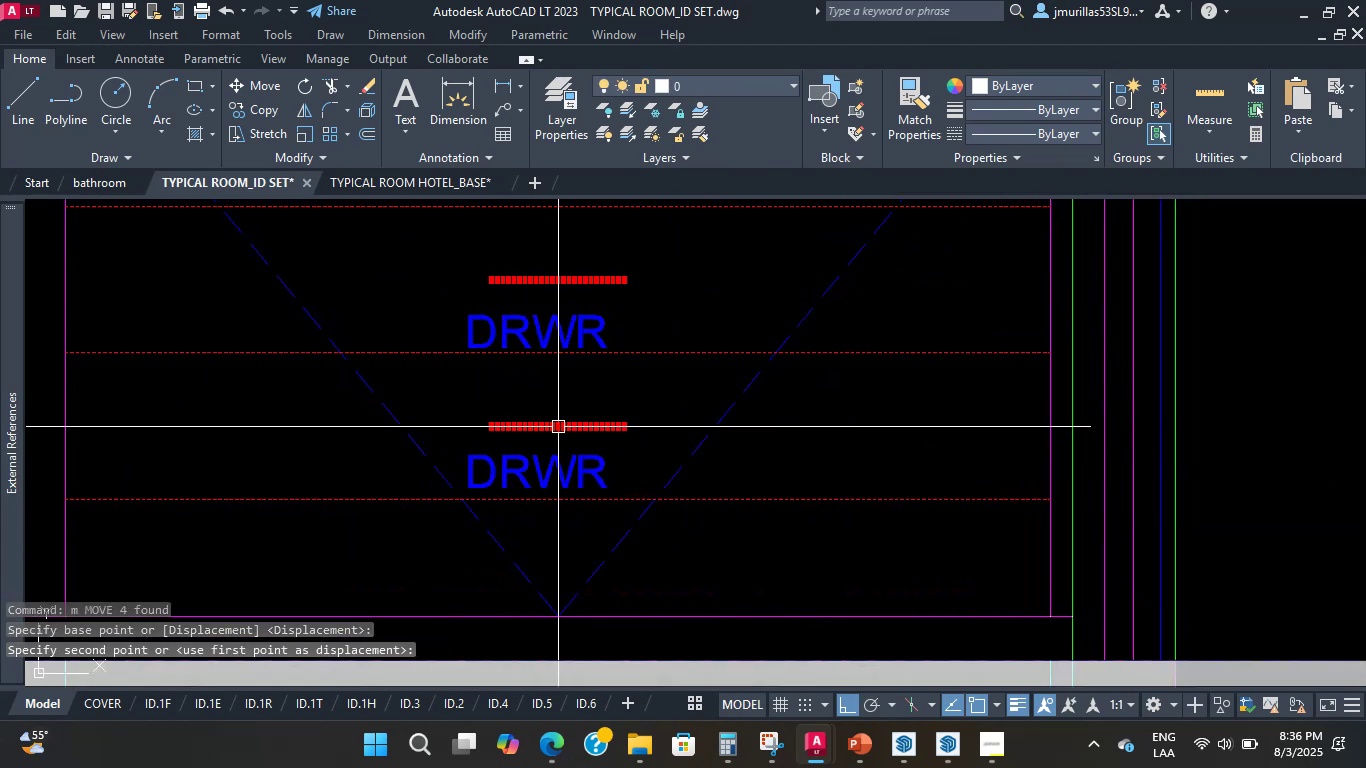 
key(Escape)
 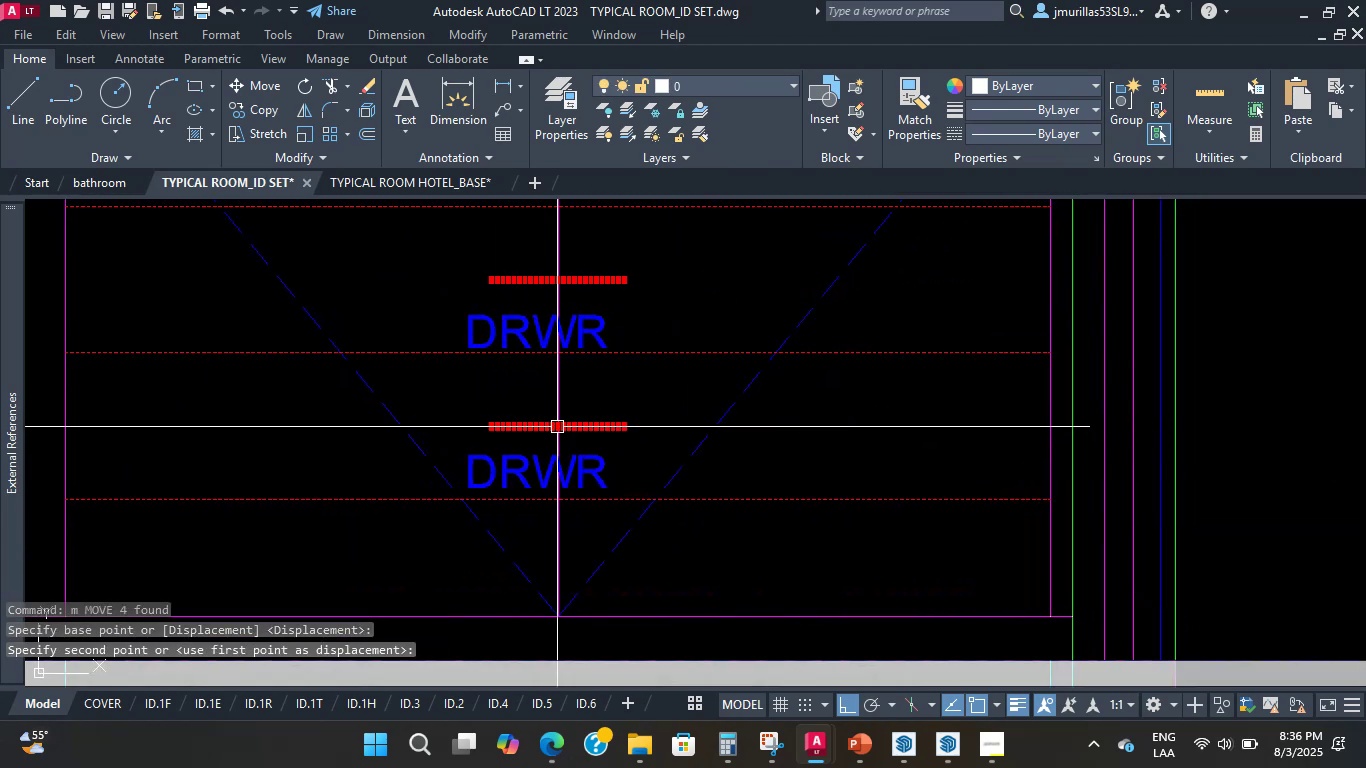 
scroll: coordinate [633, 358], scroll_direction: down, amount: 3.0
 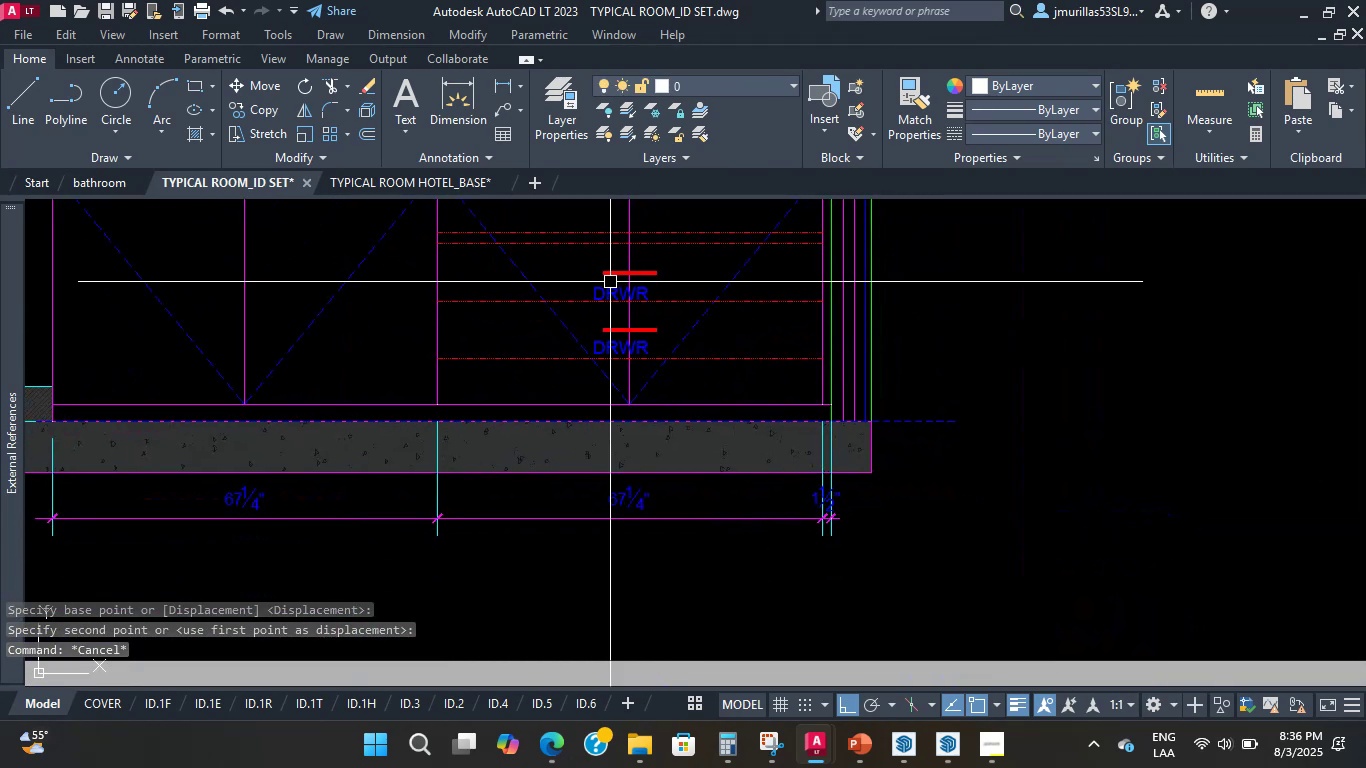 
double_click([653, 348])
 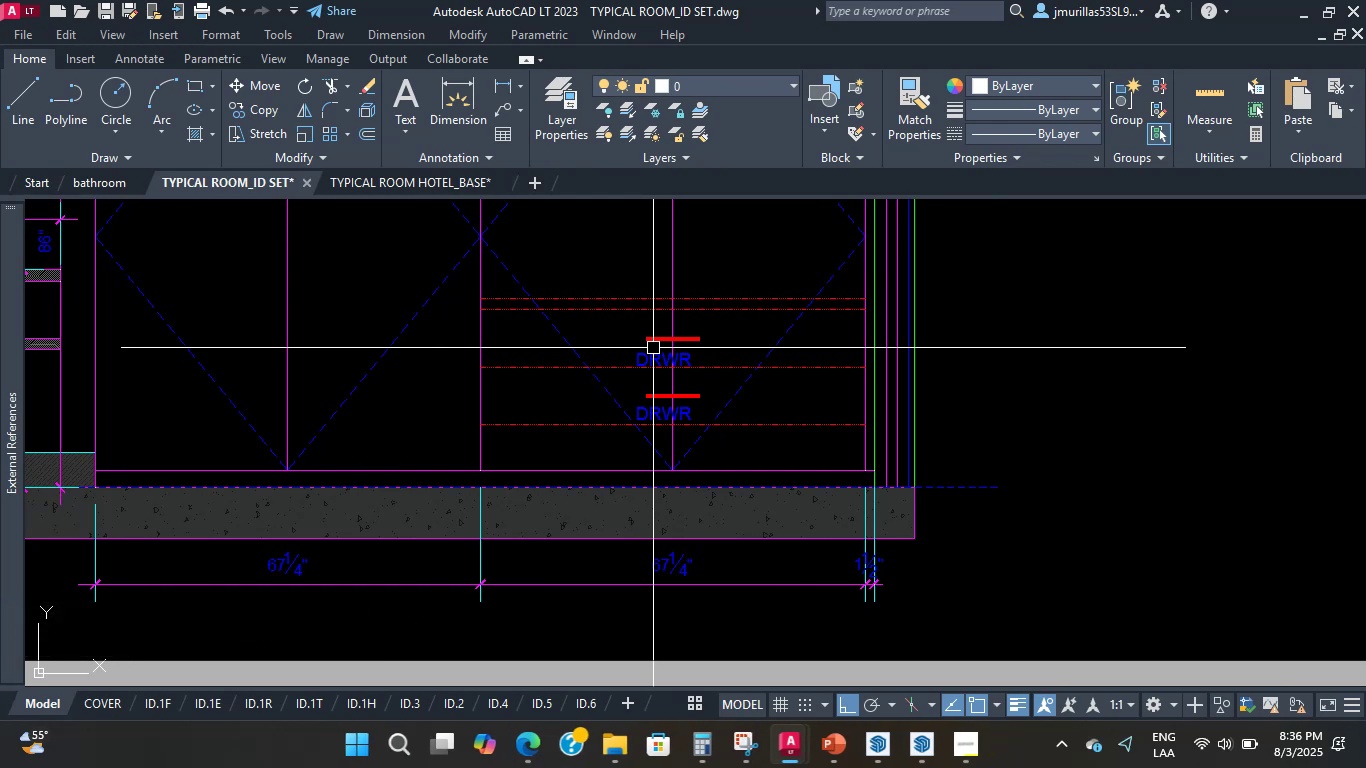 
scroll: coordinate [654, 344], scroll_direction: up, amount: 2.0
 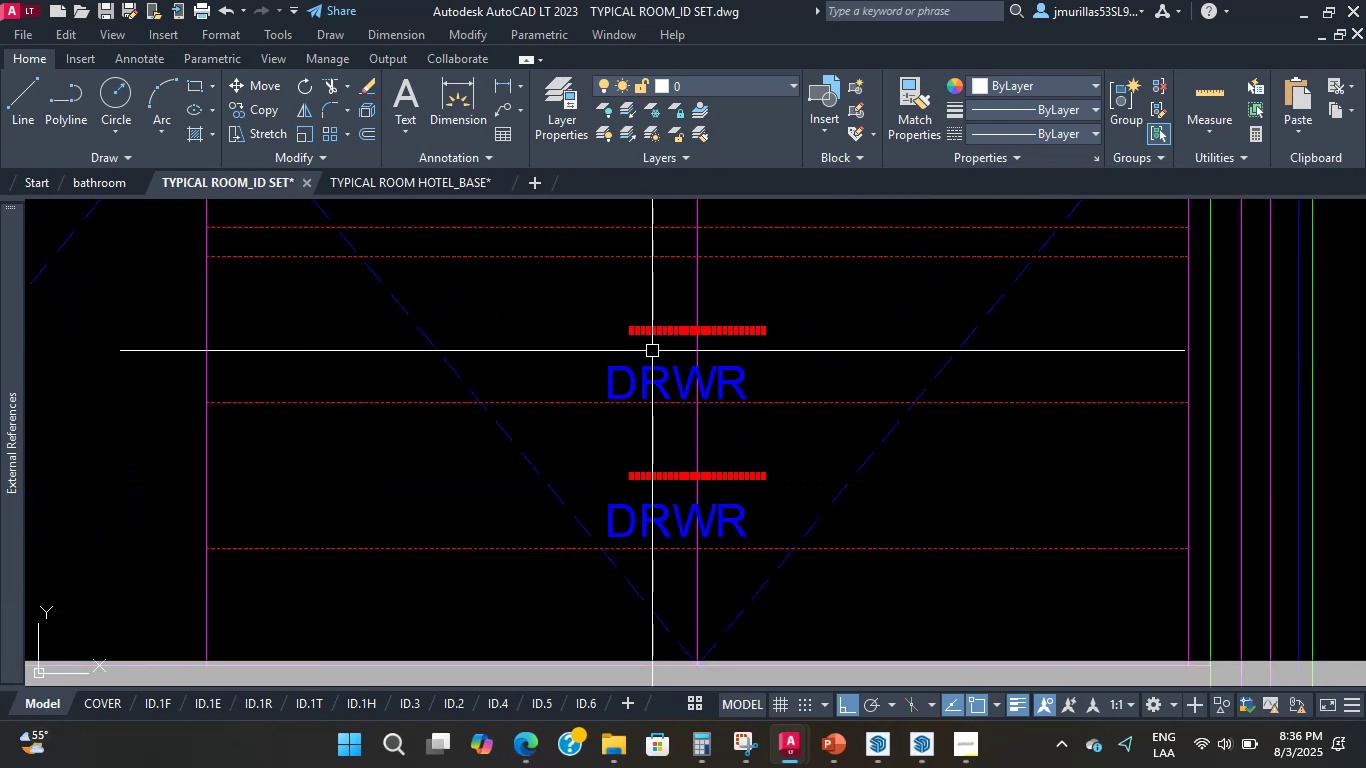 
scroll: coordinate [576, 416], scroll_direction: down, amount: 6.0
 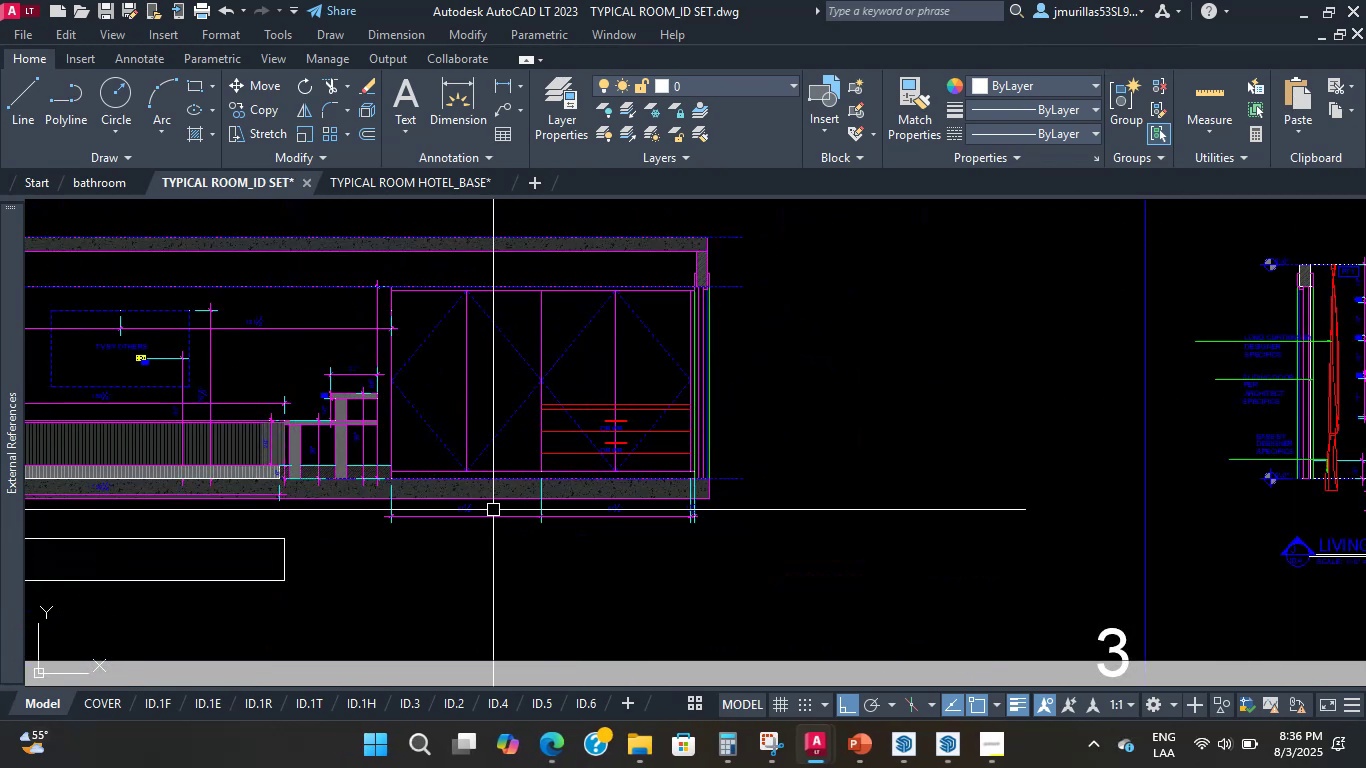 
scroll: coordinate [768, 318], scroll_direction: up, amount: 4.0
 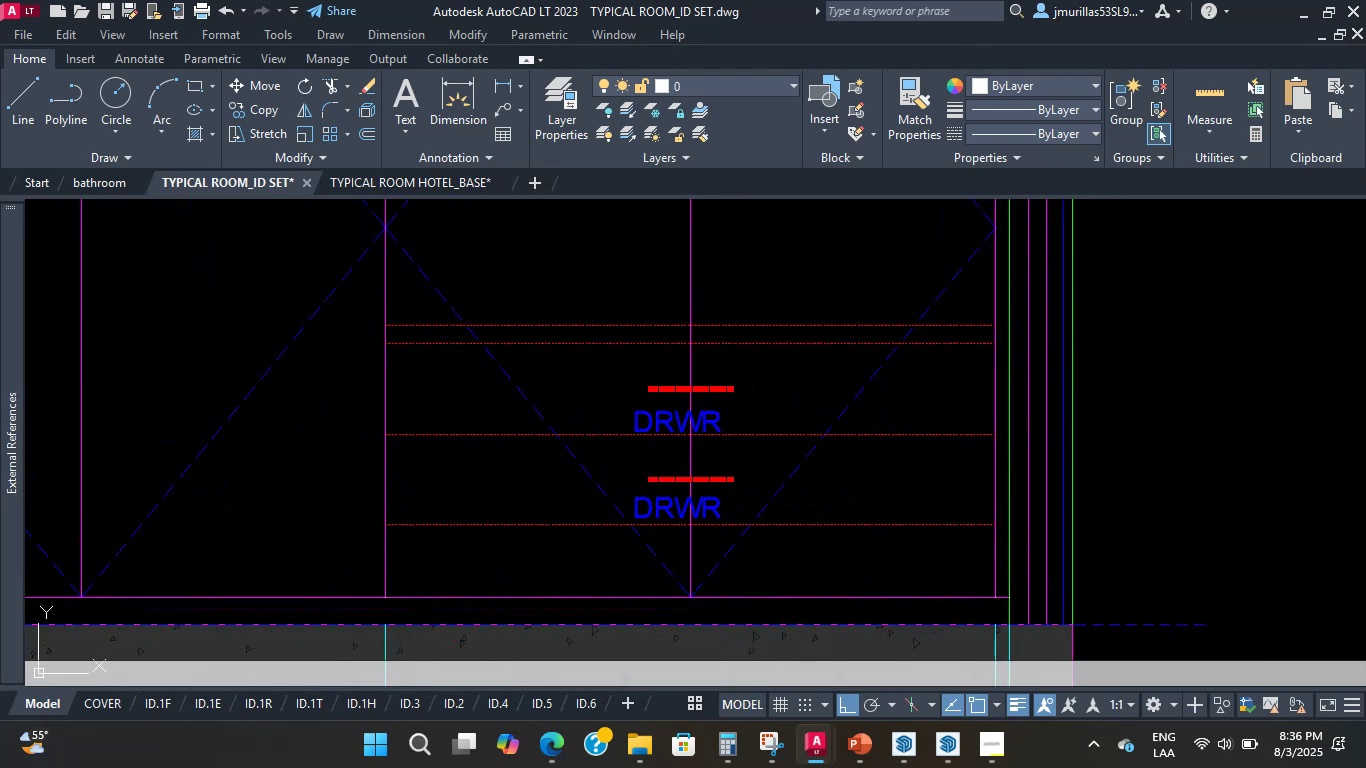 
double_click([662, 295])
 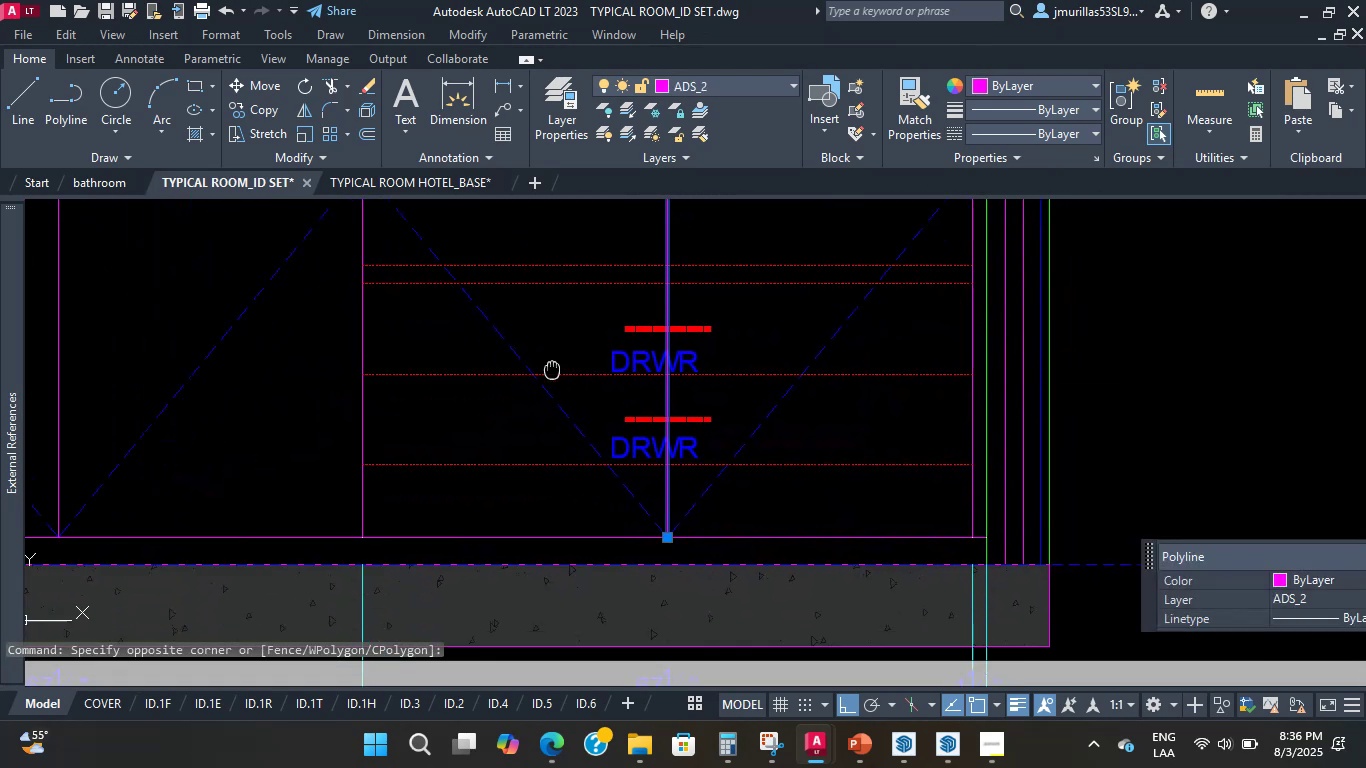 
key(Escape)
type(xlv)
 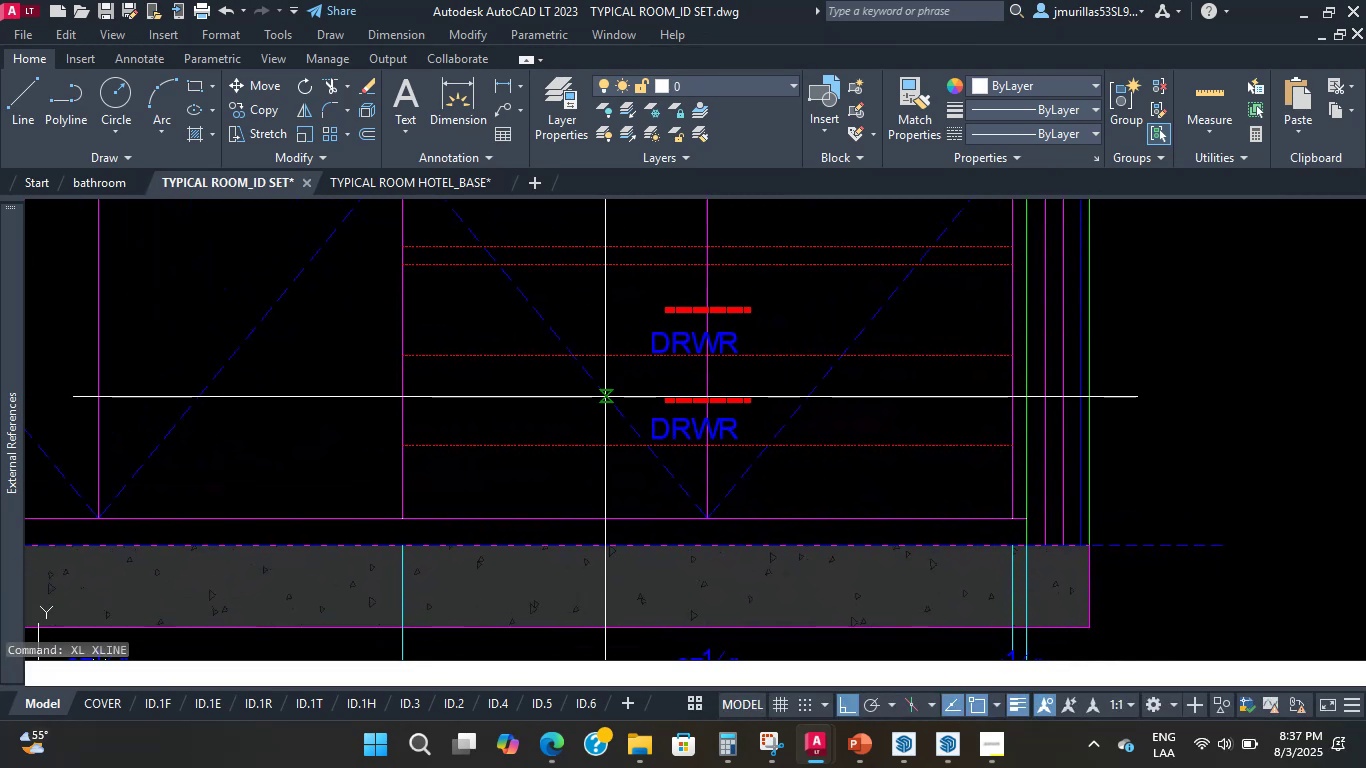 
hold_key(key=Space, duration=0.61)
 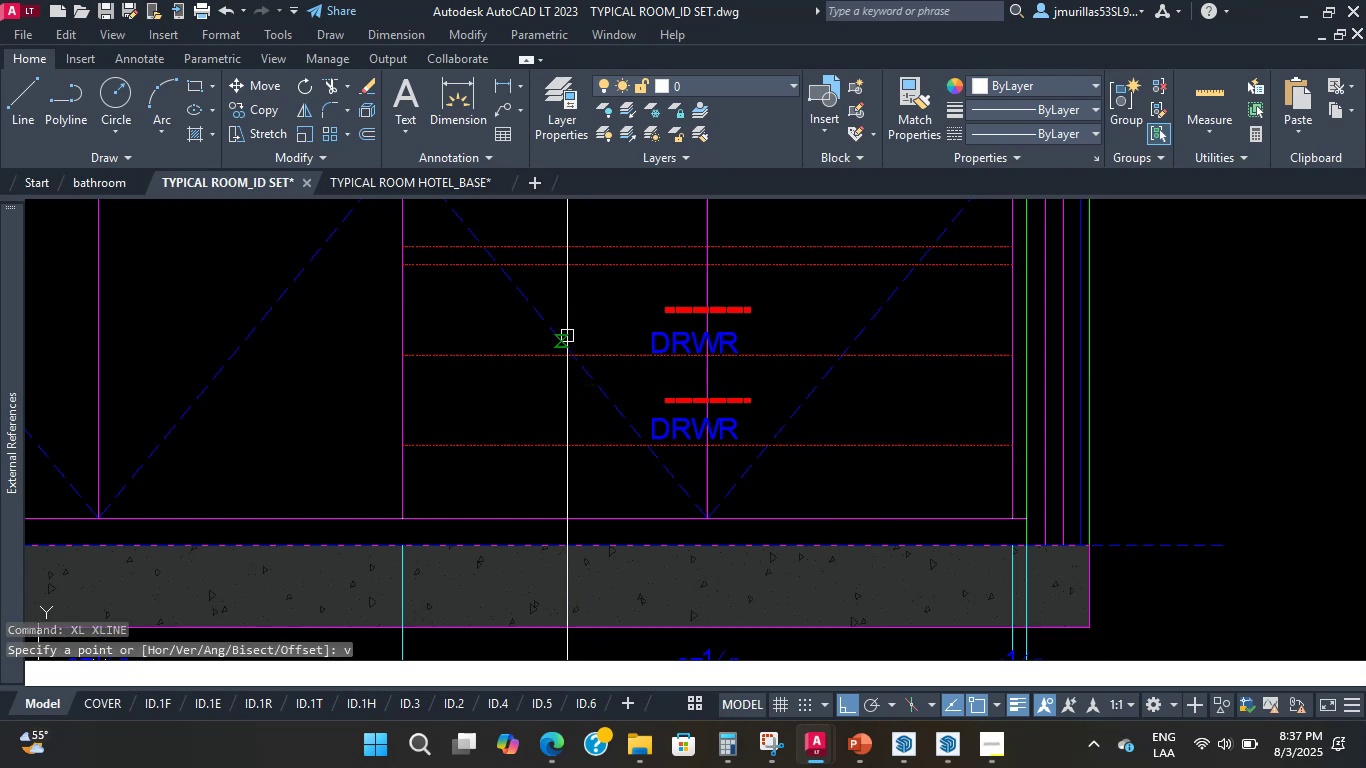 
key(Control+ControlLeft)
 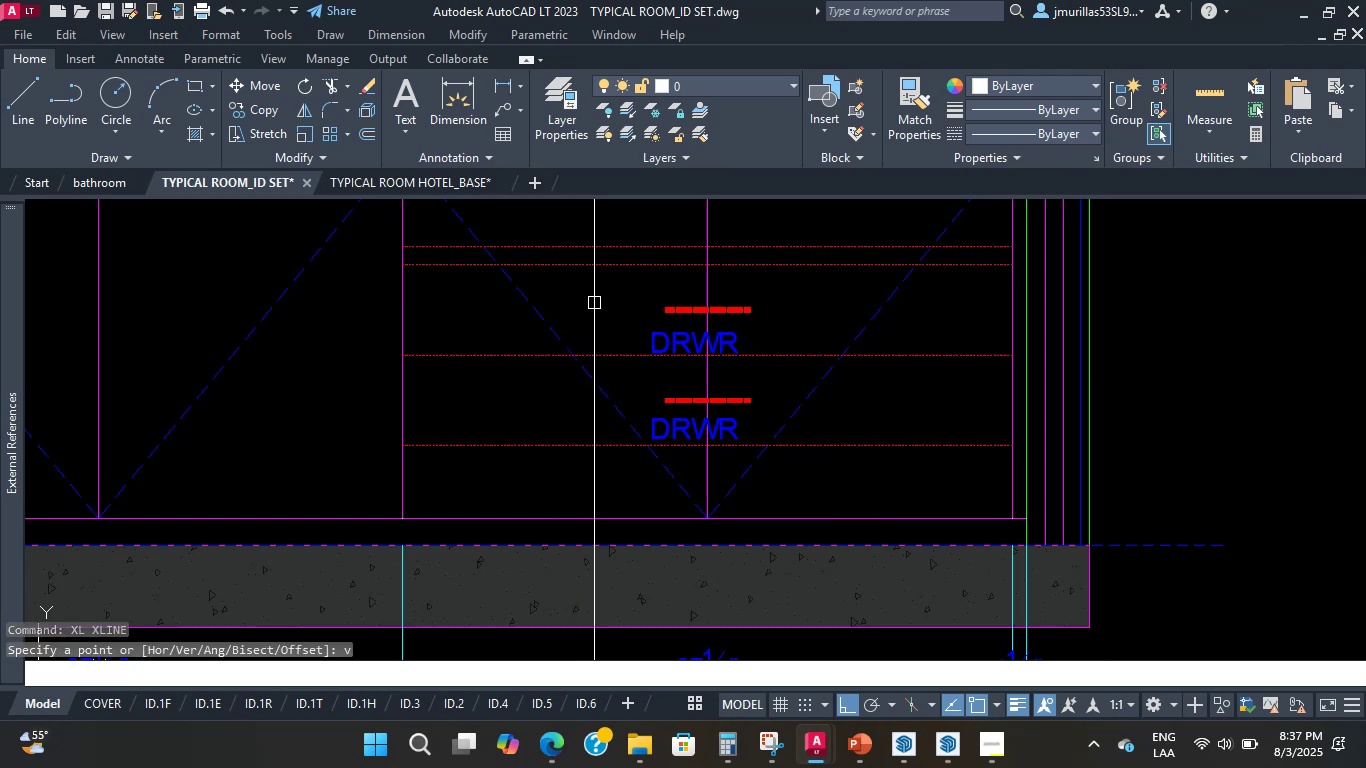 
right_click([594, 303])
 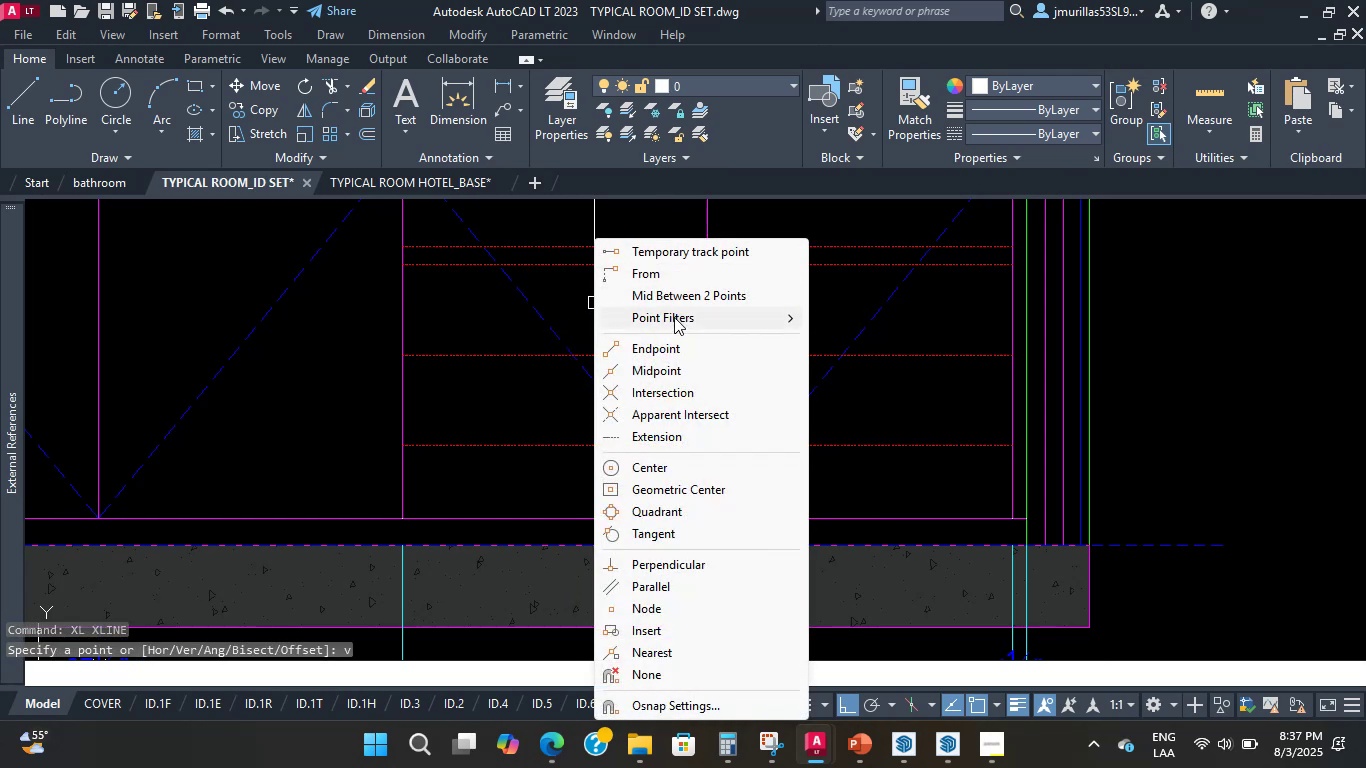 
left_click([659, 294])
 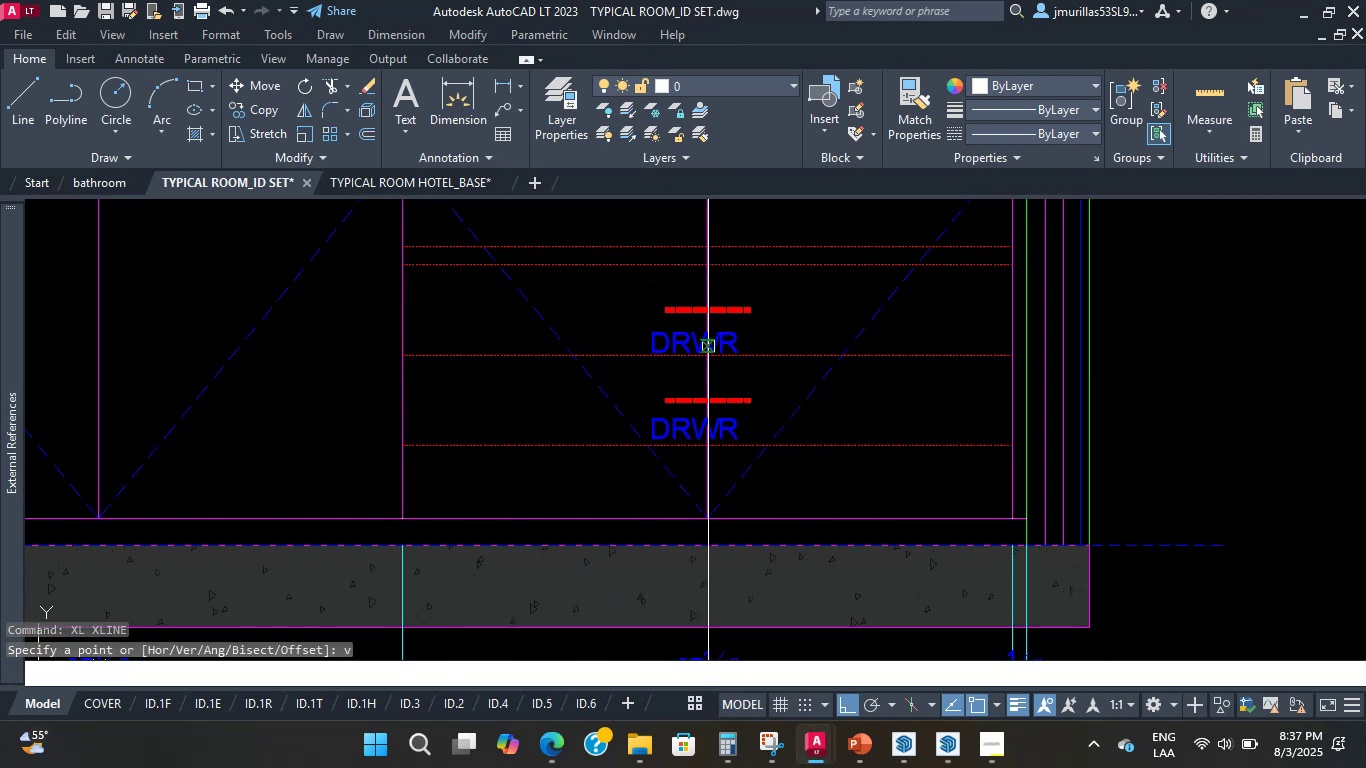 
left_click([705, 356])
 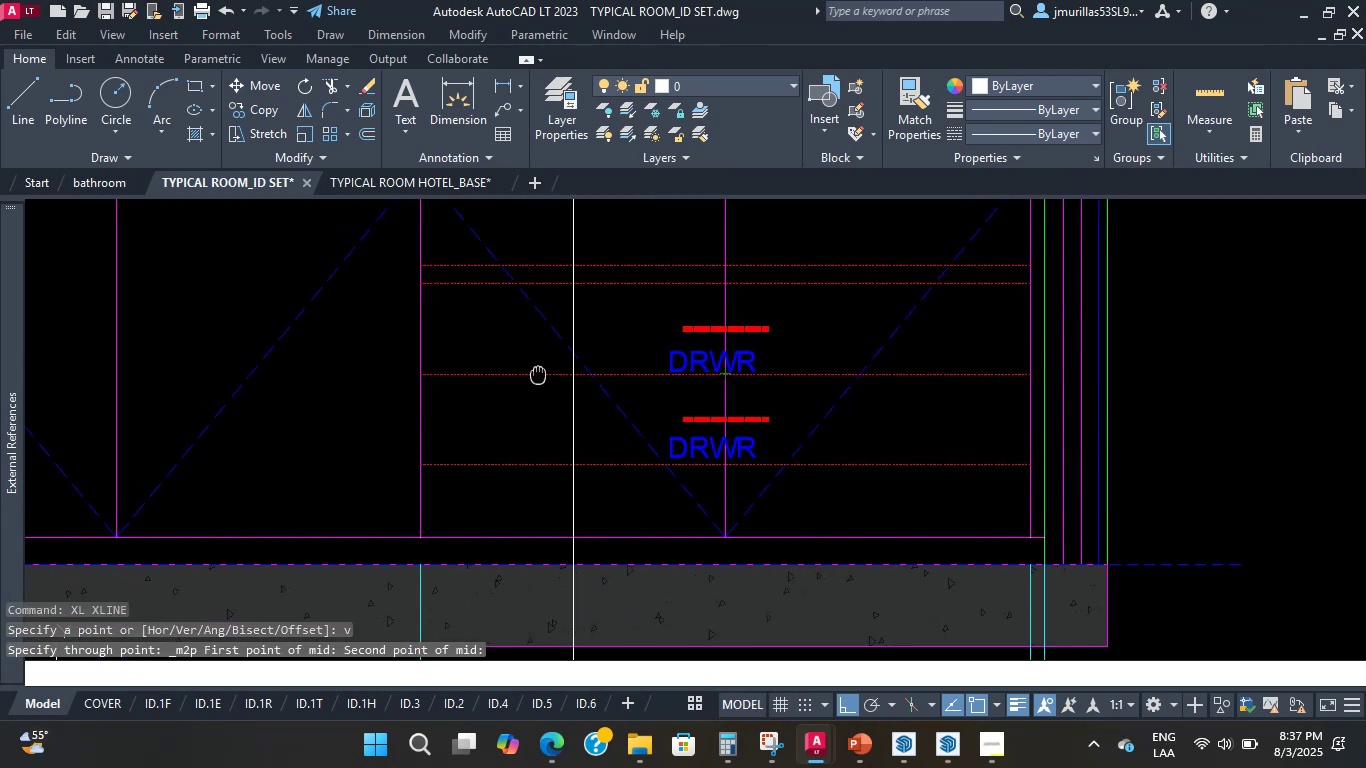 
key(Escape)
 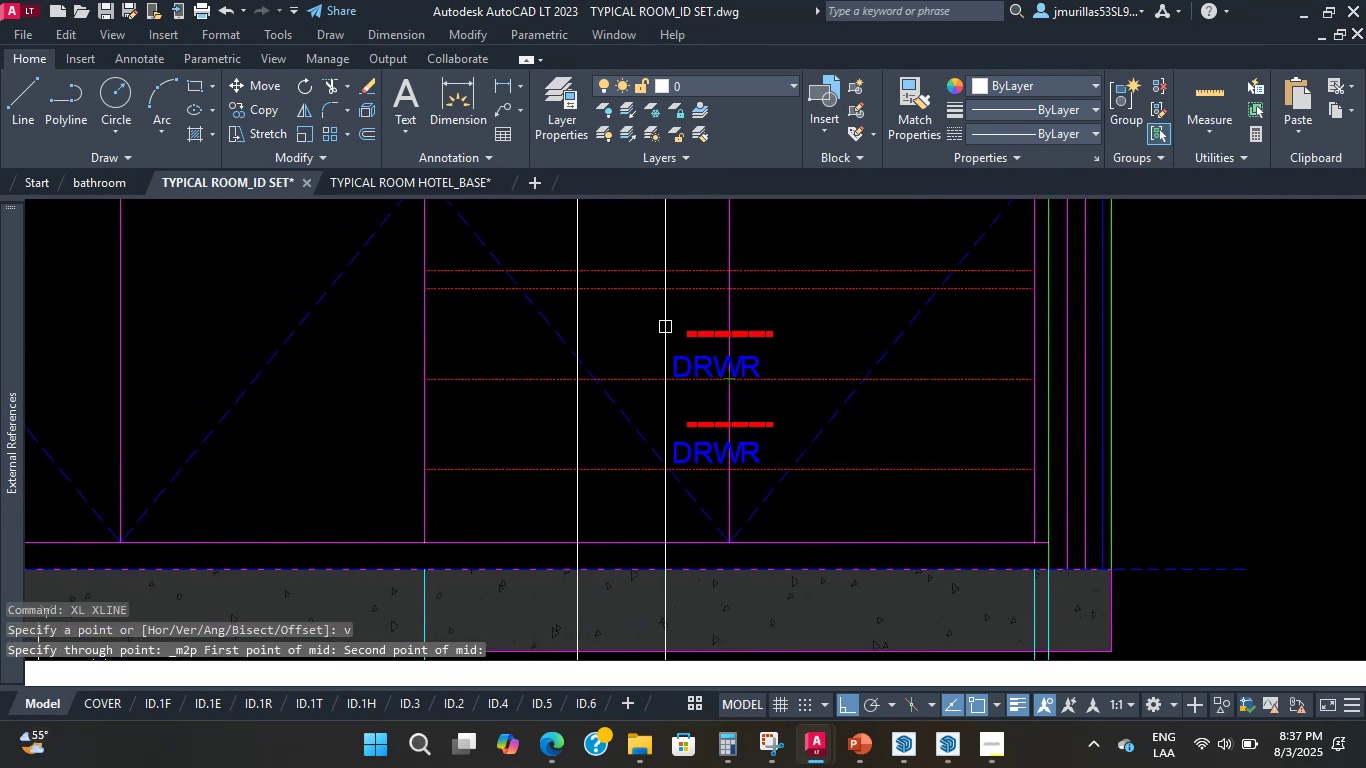 
scroll: coordinate [670, 328], scroll_direction: up, amount: 1.0
 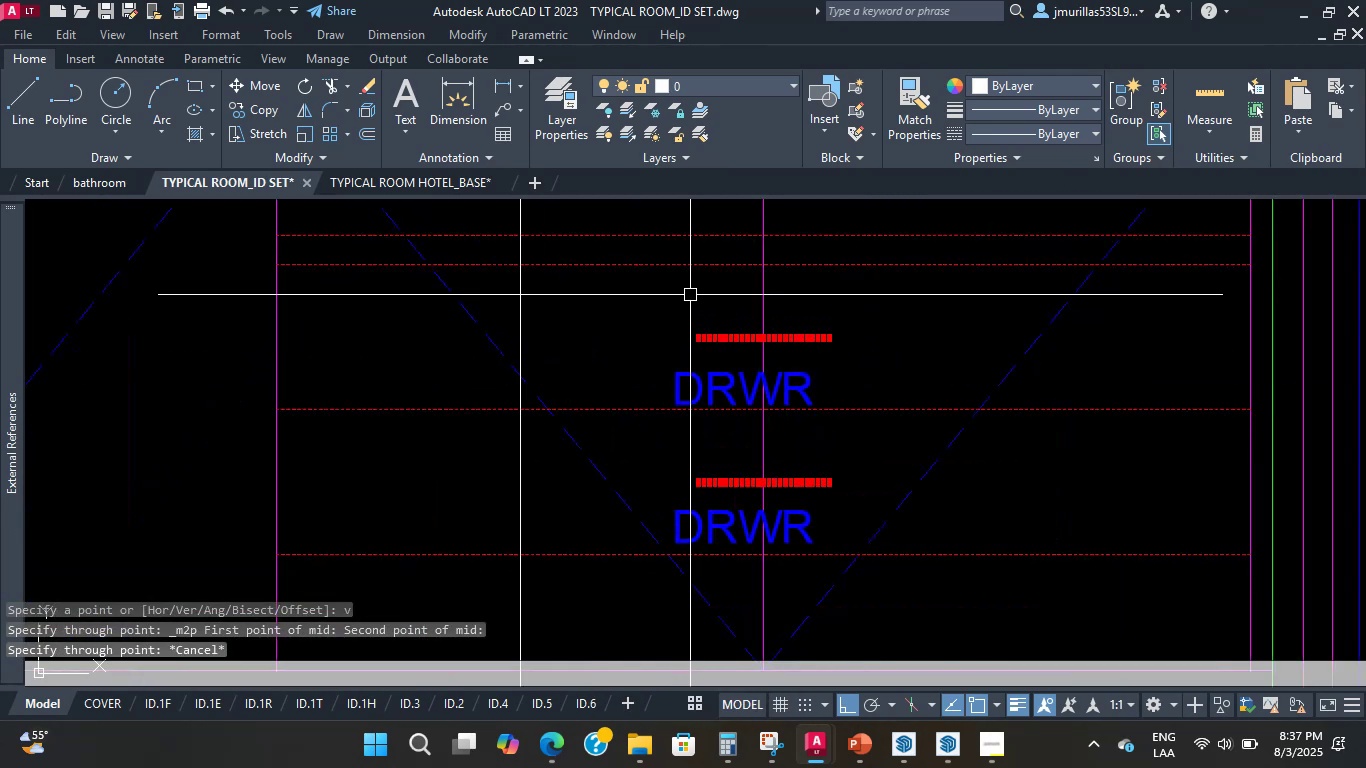 
left_click_drag(start_coordinate=[617, 308], to_coordinate=[624, 308])
 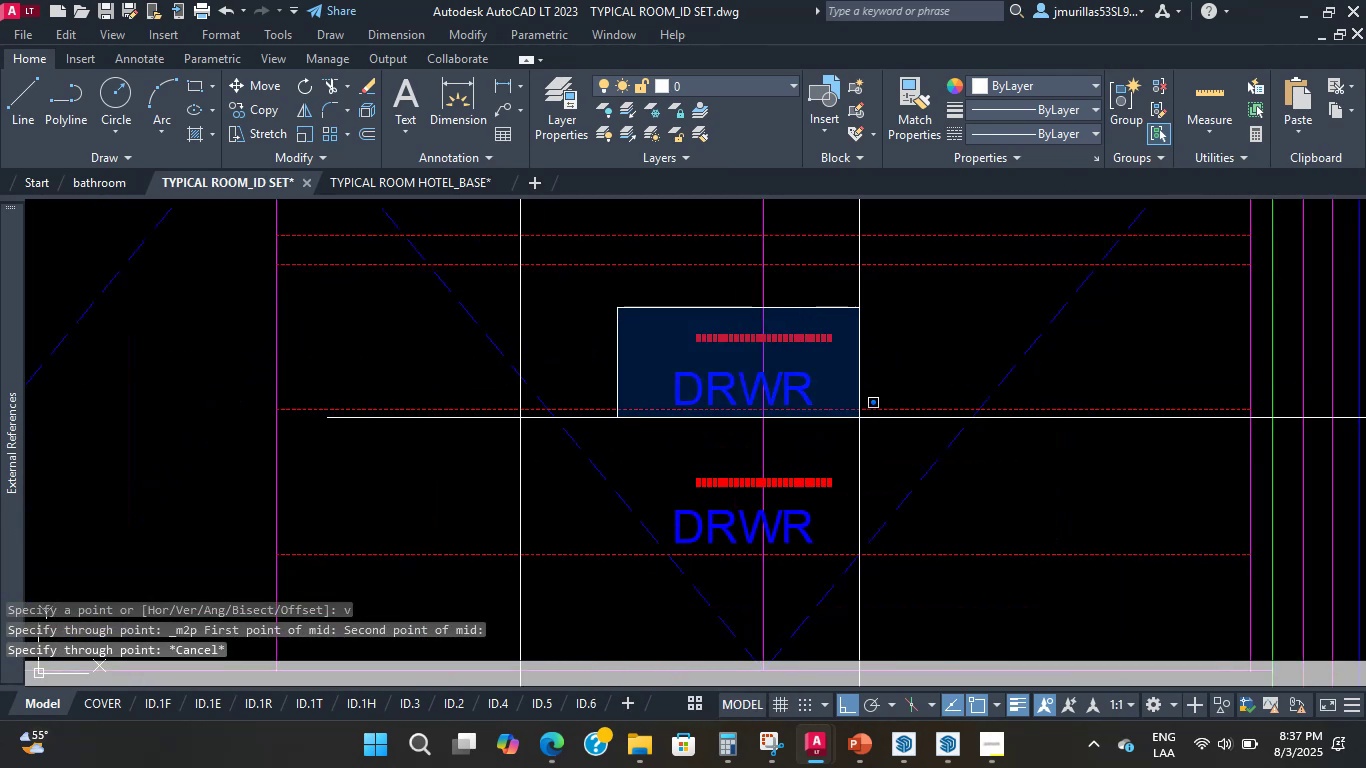 
double_click([860, 419])
 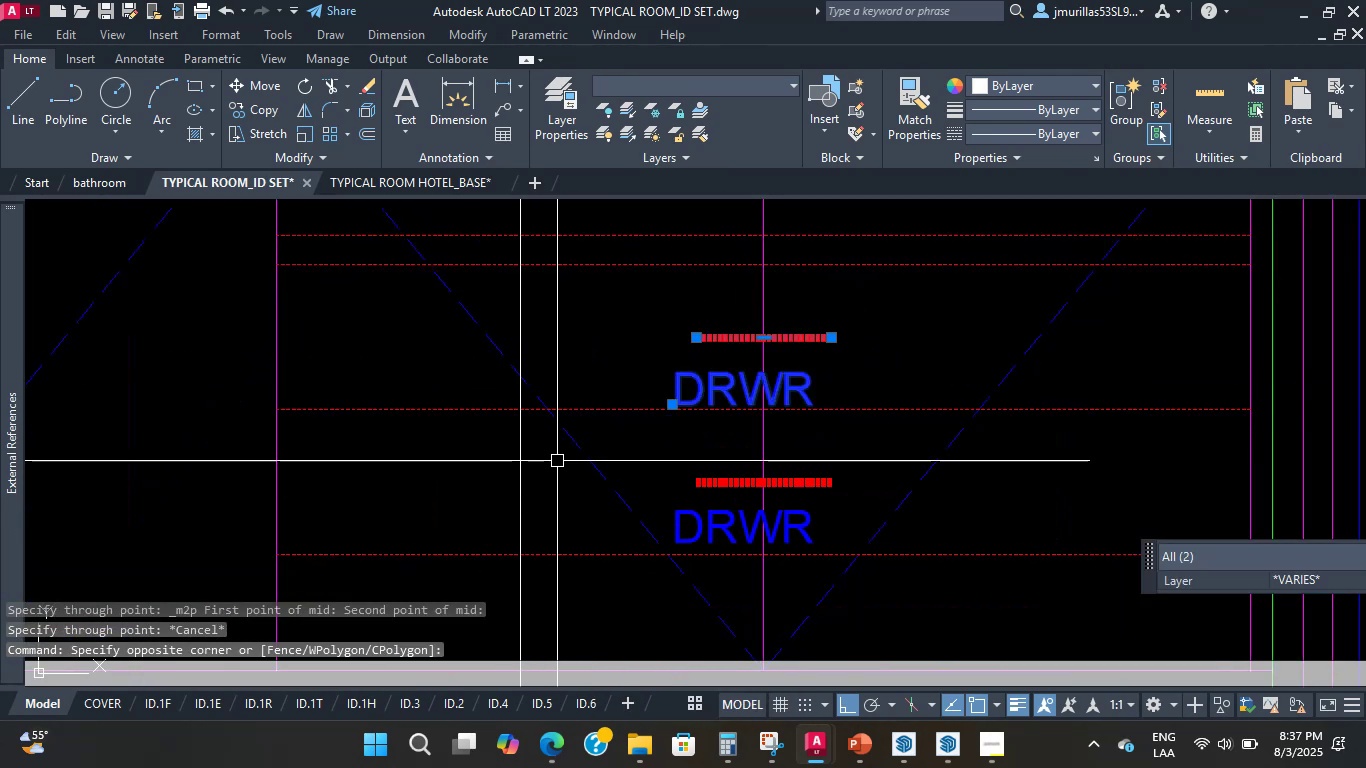 
left_click_drag(start_coordinate=[552, 345], to_coordinate=[580, 361])
 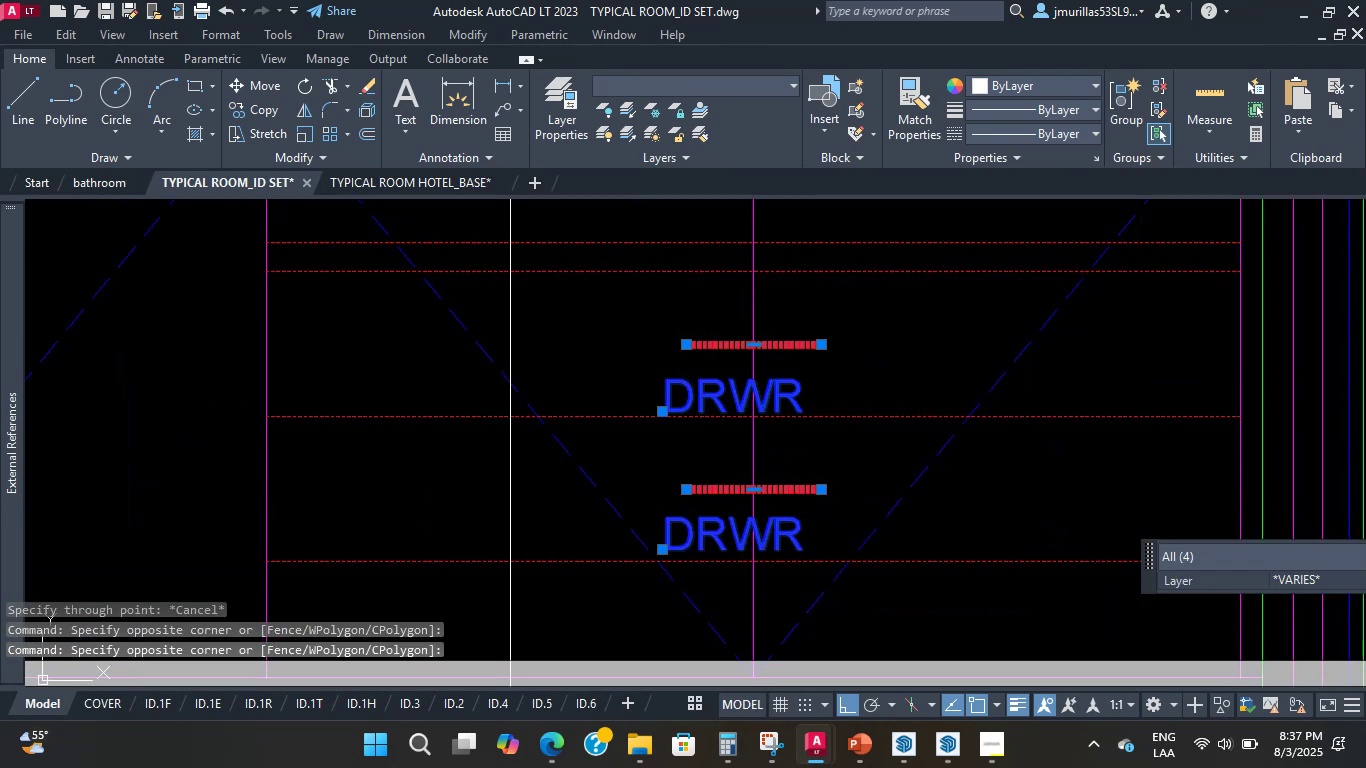 
key(M)
 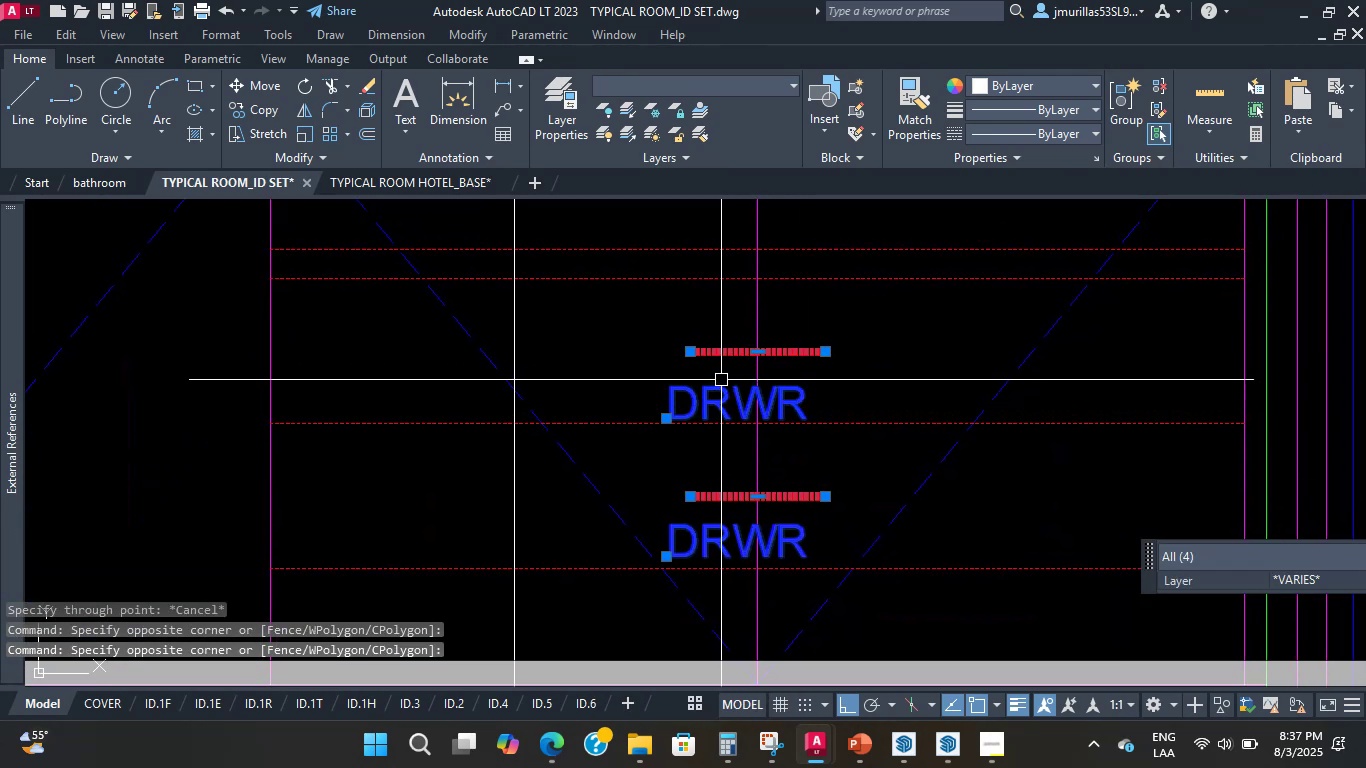 
key(Space)
 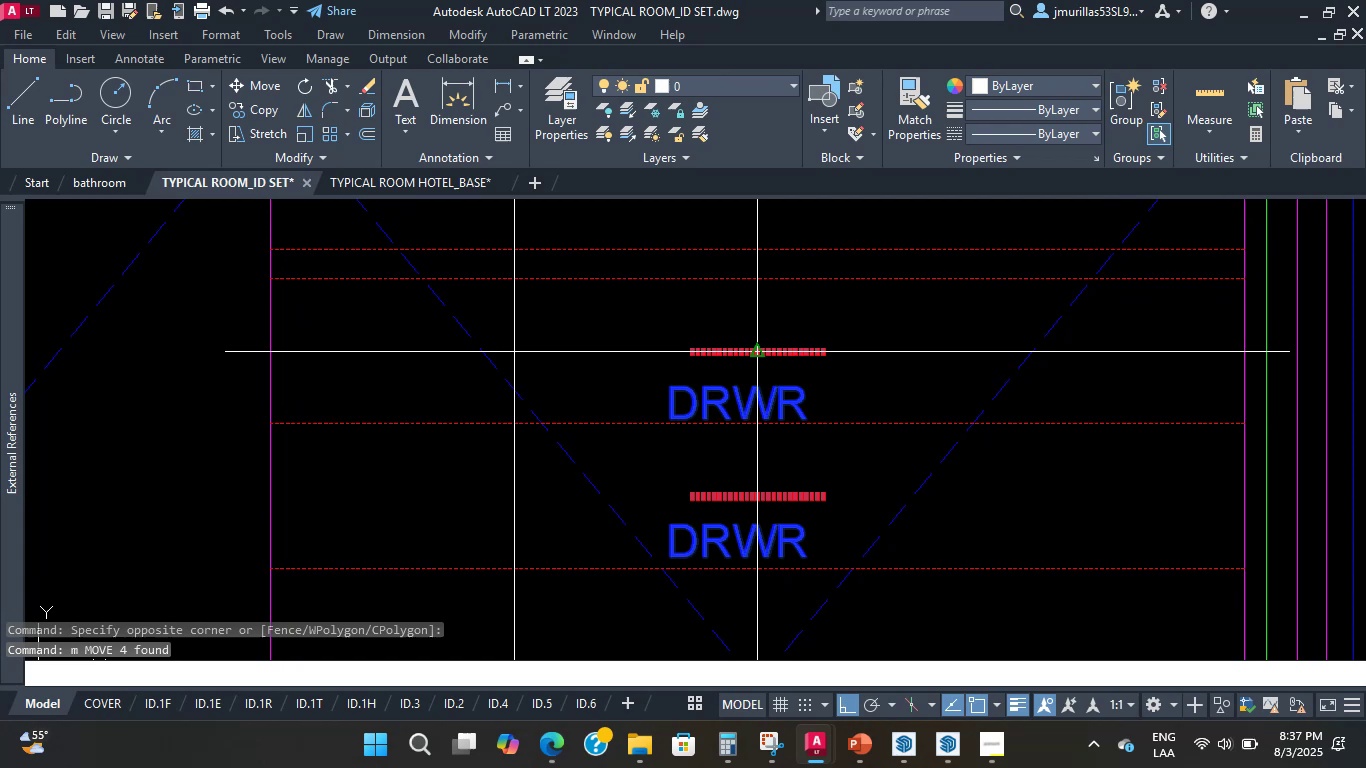 
left_click([760, 355])
 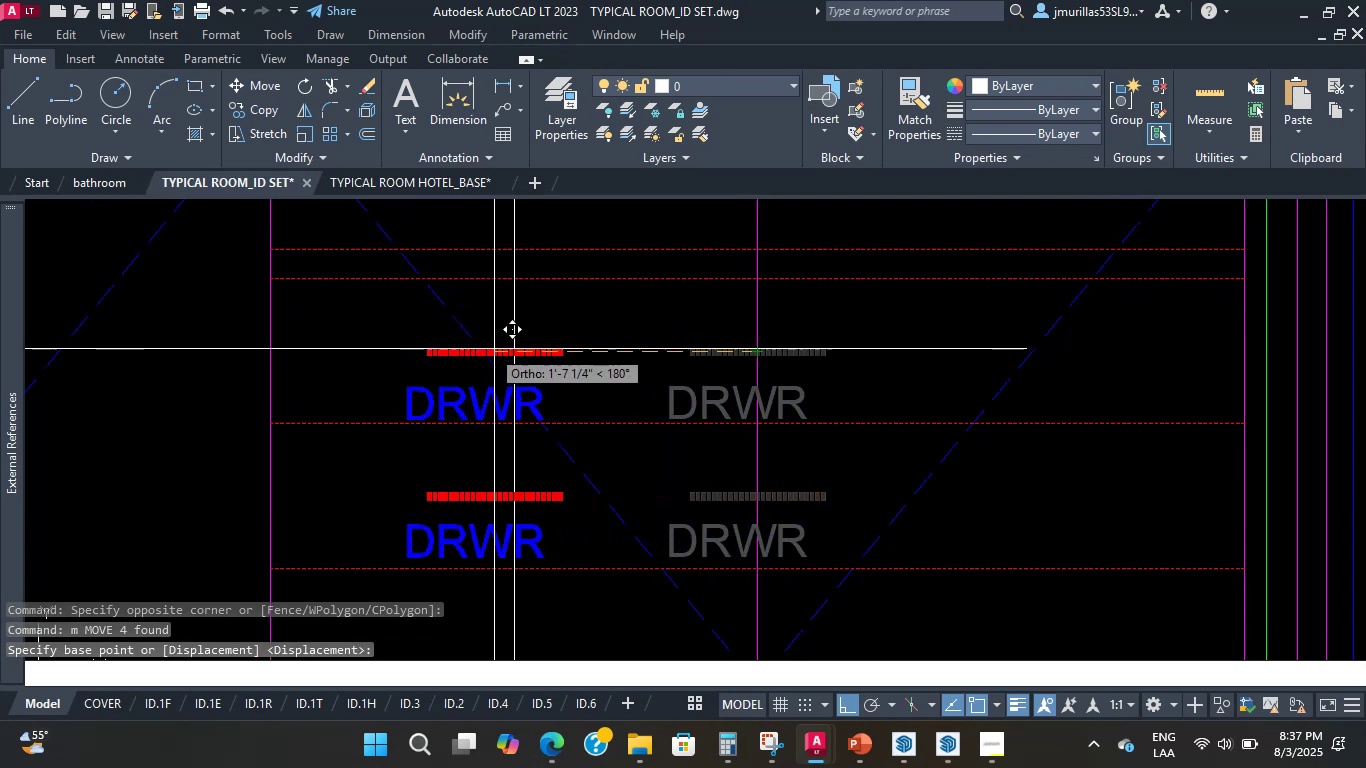 
left_click([518, 357])
 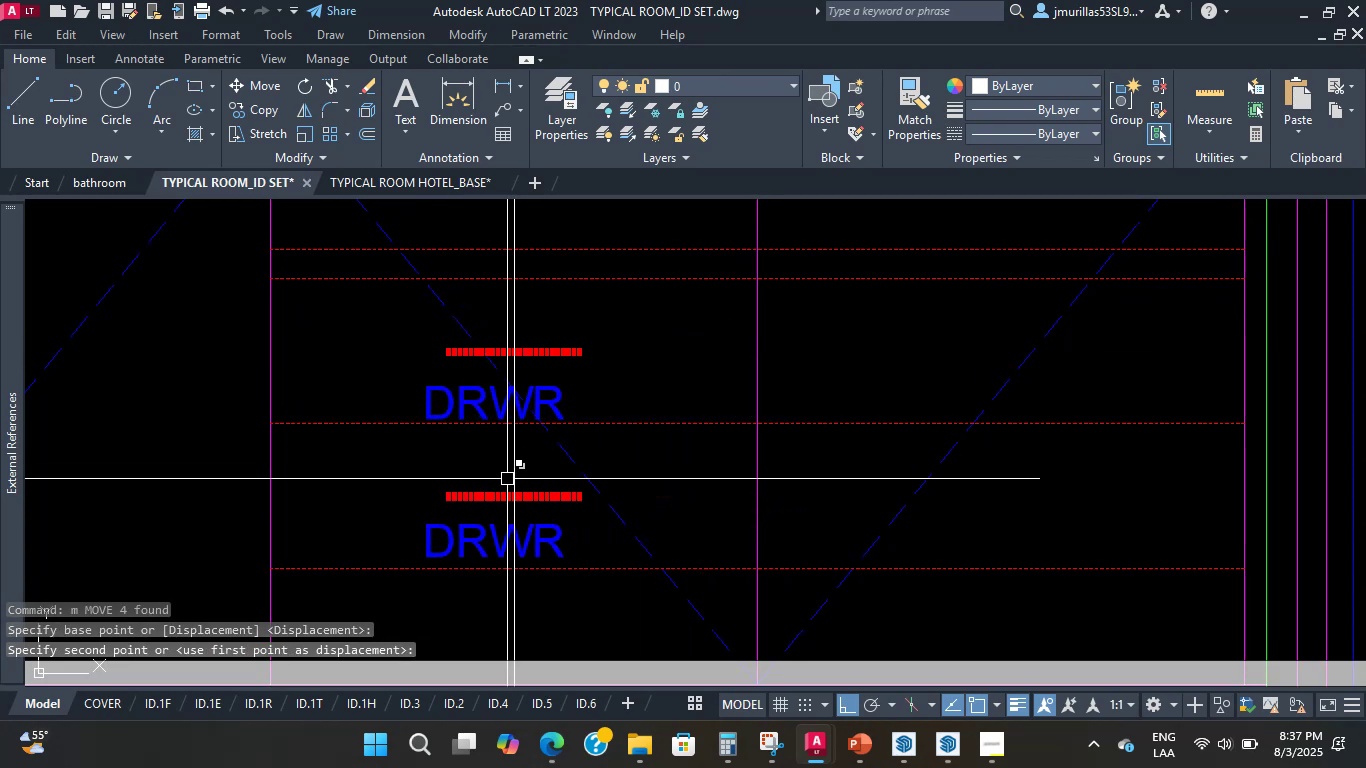 
key(Escape)
 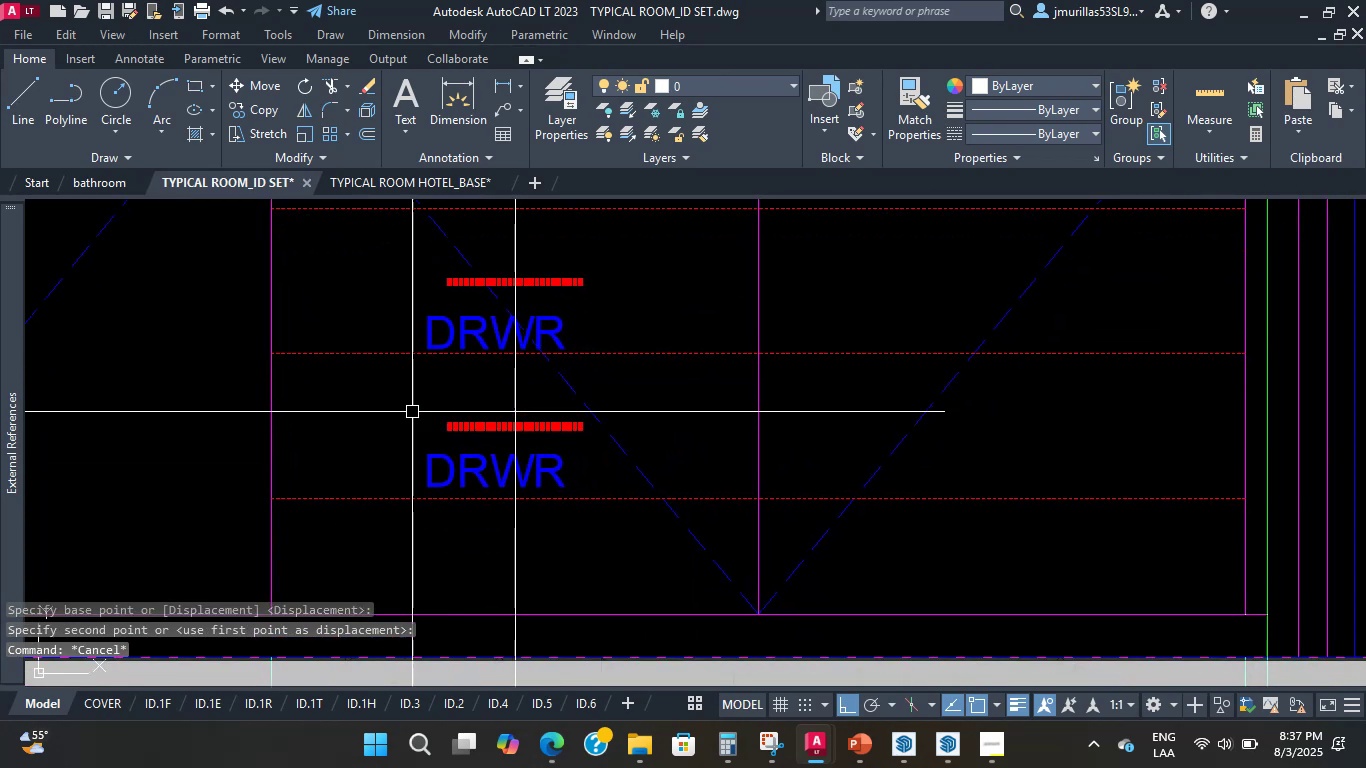 
left_click_drag(start_coordinate=[382, 396], to_coordinate=[399, 403])
 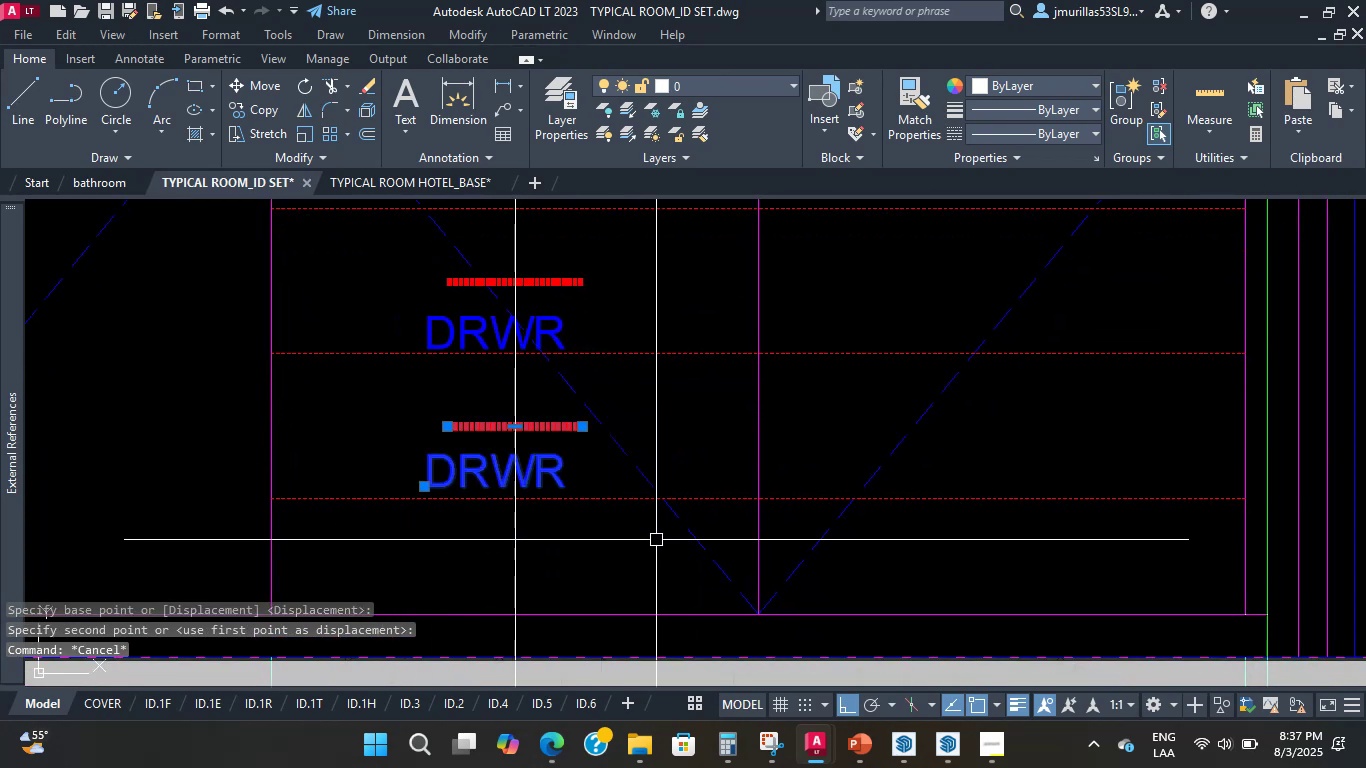 
scroll: coordinate [478, 449], scroll_direction: up, amount: 1.0
 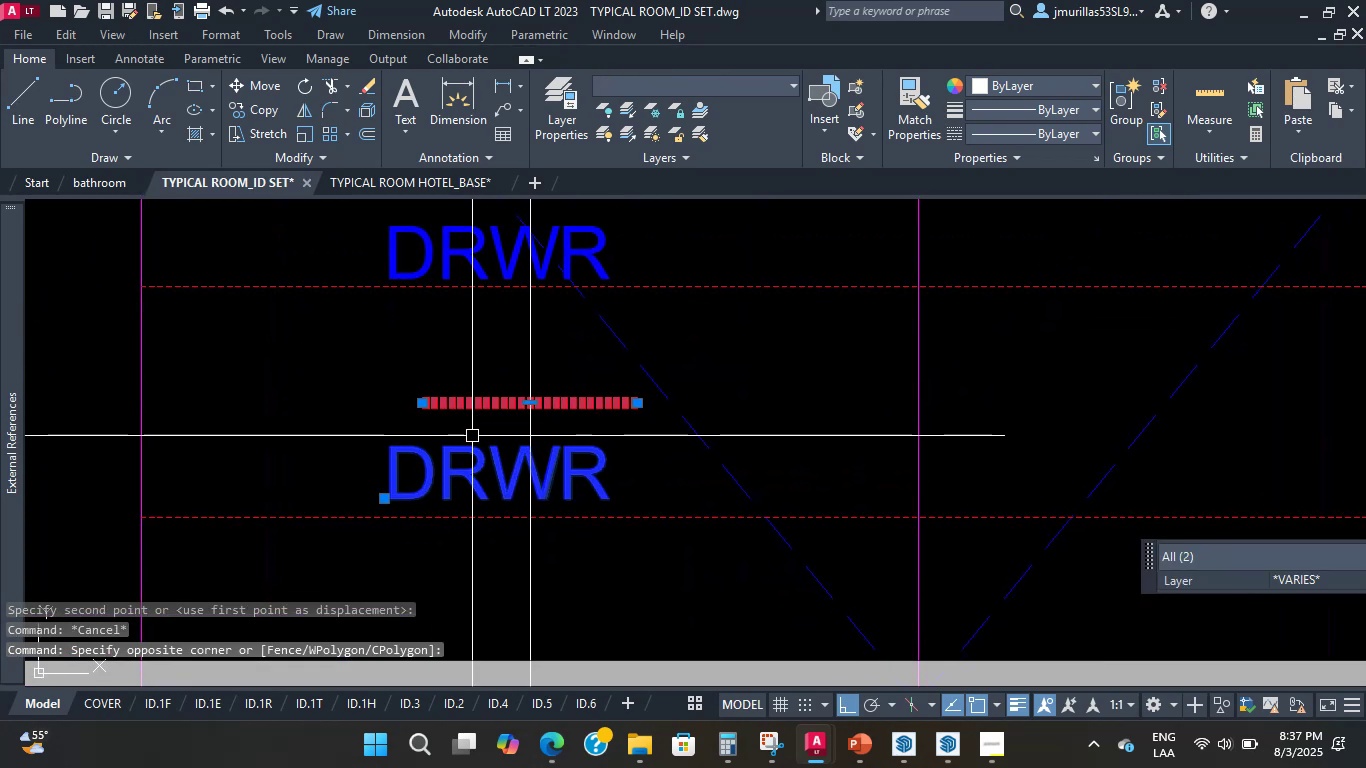 
key(Escape)
 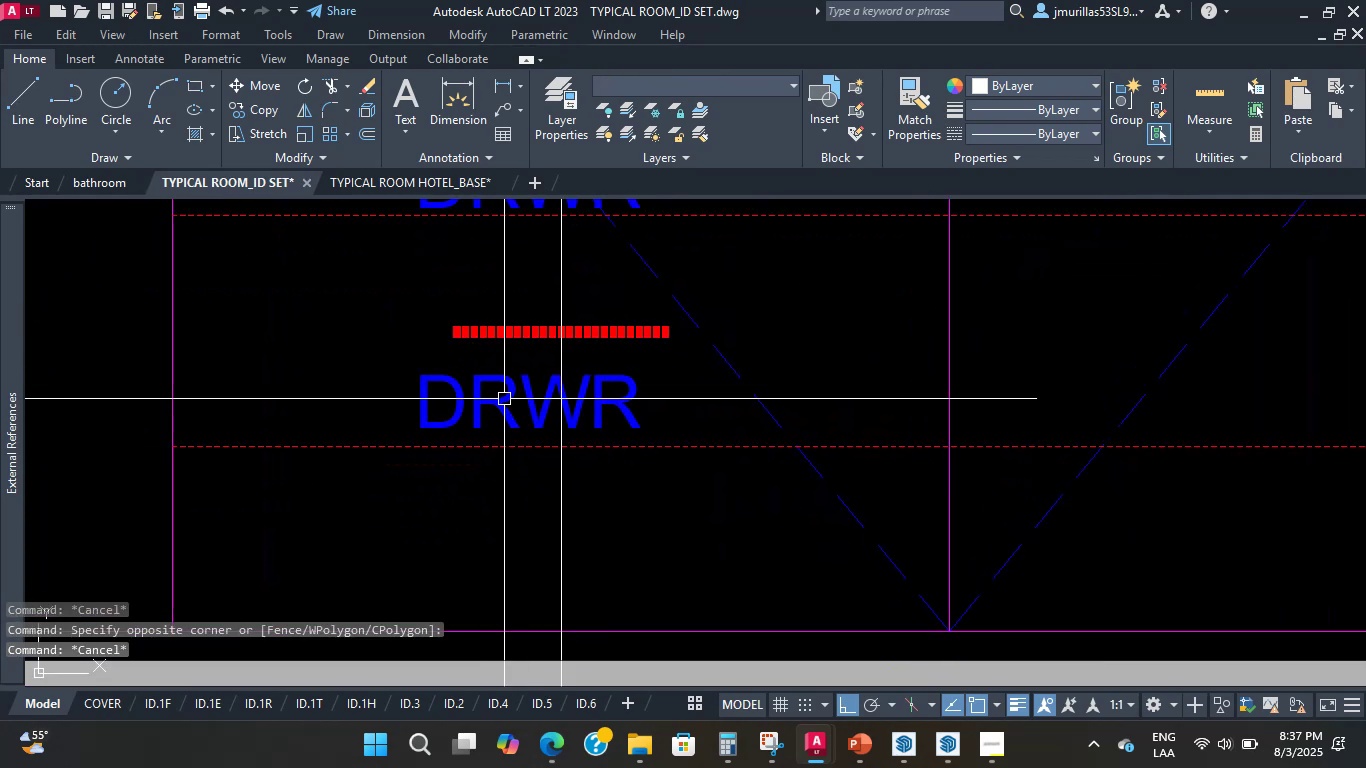 
scroll: coordinate [500, 423], scroll_direction: up, amount: 2.0
 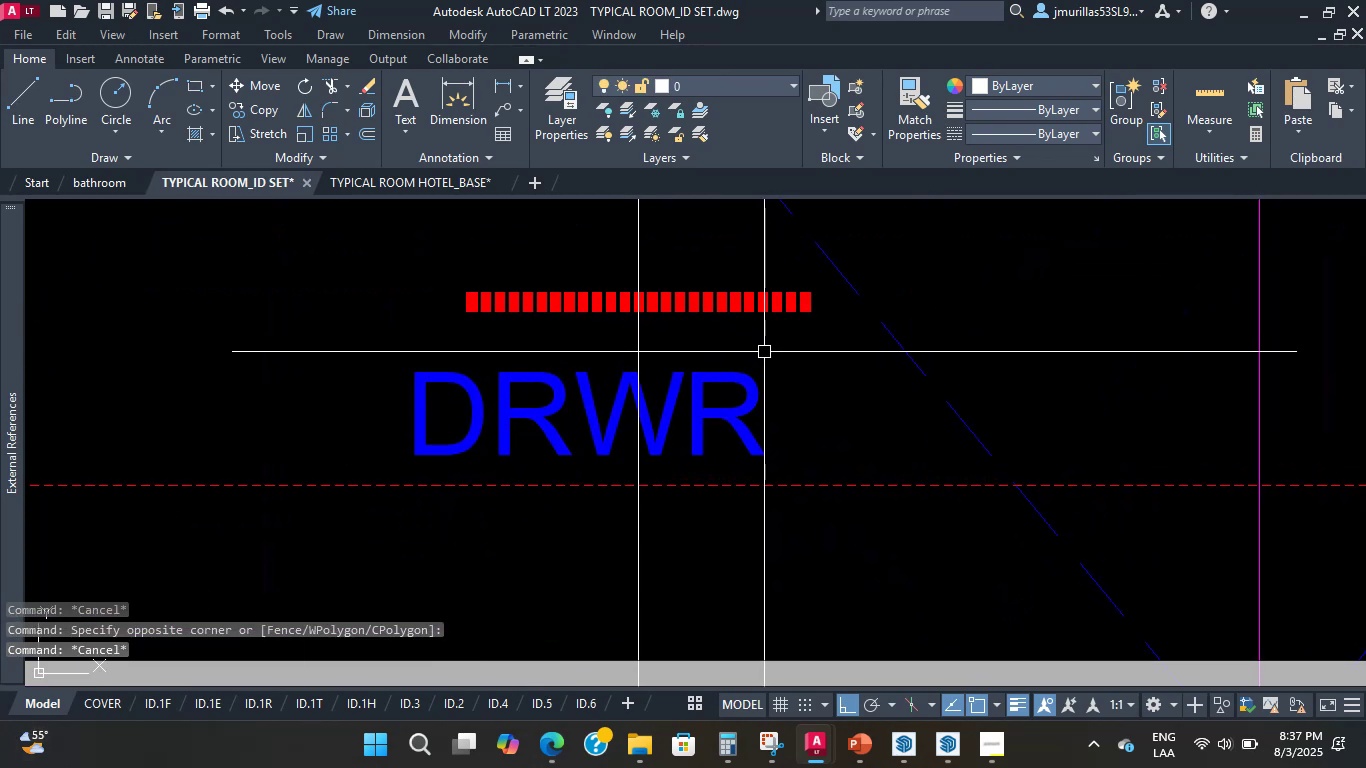 
scroll: coordinate [732, 418], scroll_direction: down, amount: 5.0
 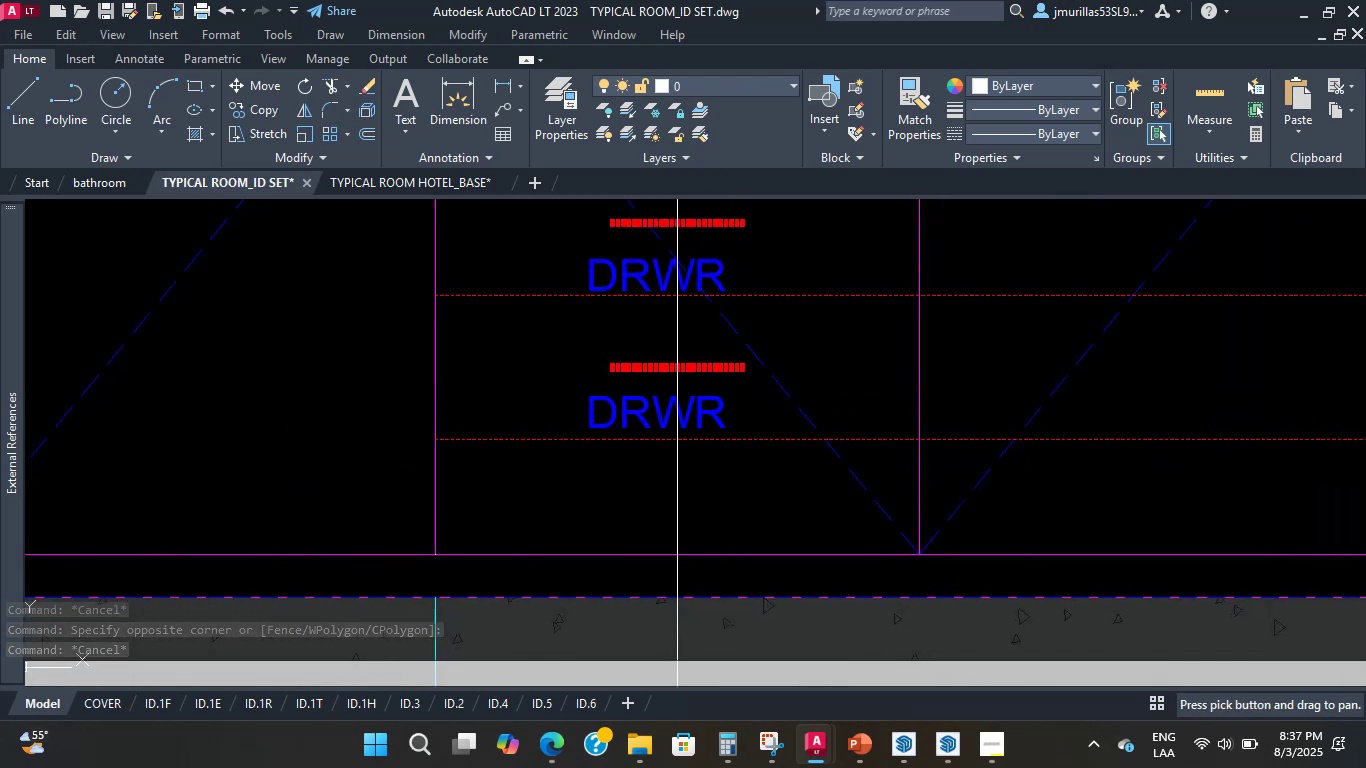 
key(Escape)
 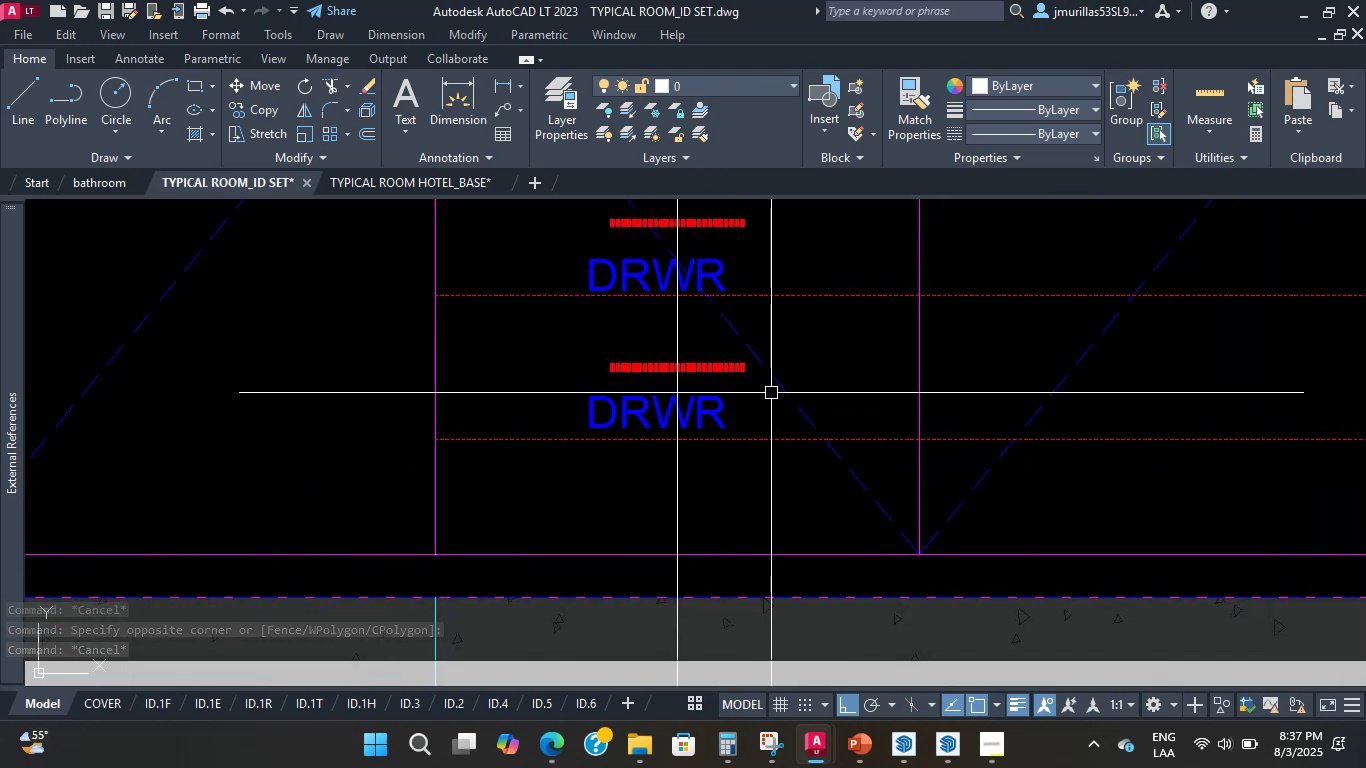 
scroll: coordinate [751, 406], scroll_direction: down, amount: 4.0
 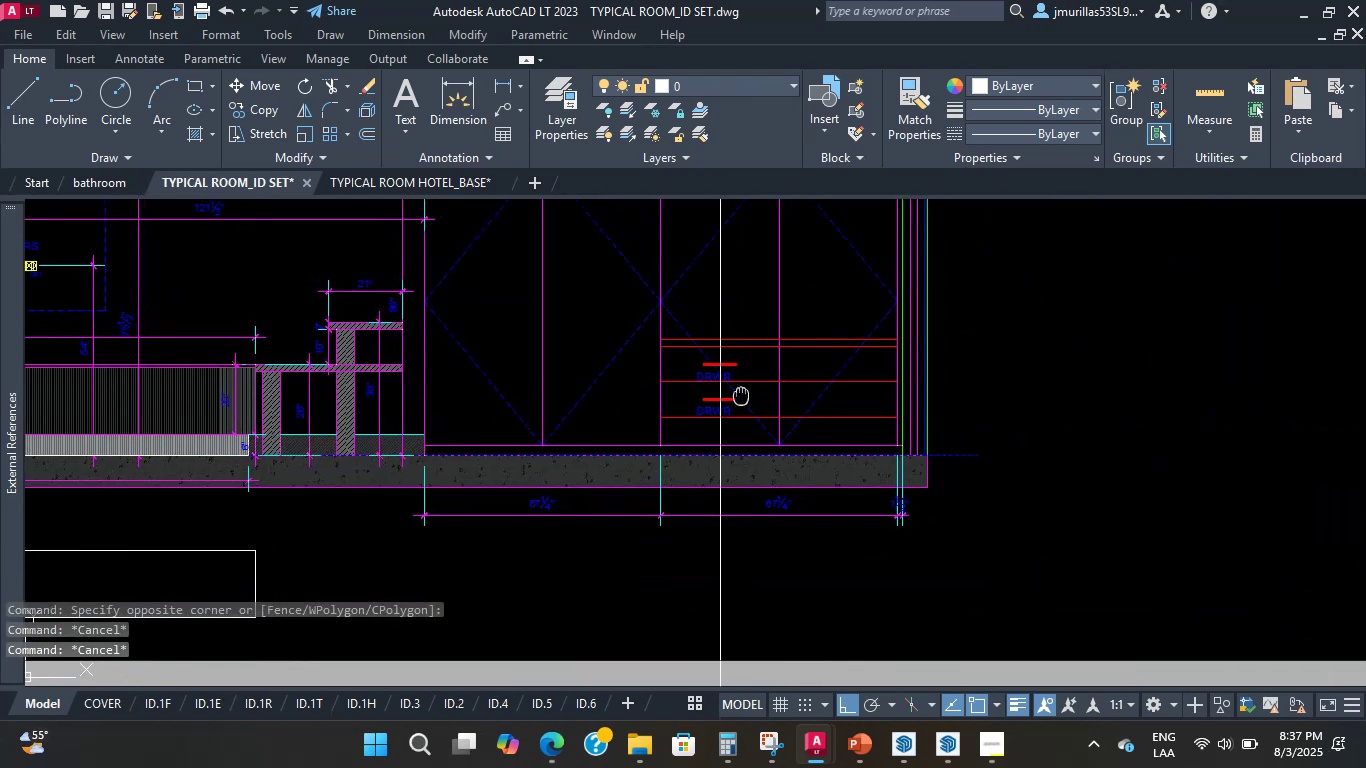 
scroll: coordinate [730, 360], scroll_direction: up, amount: 3.0
 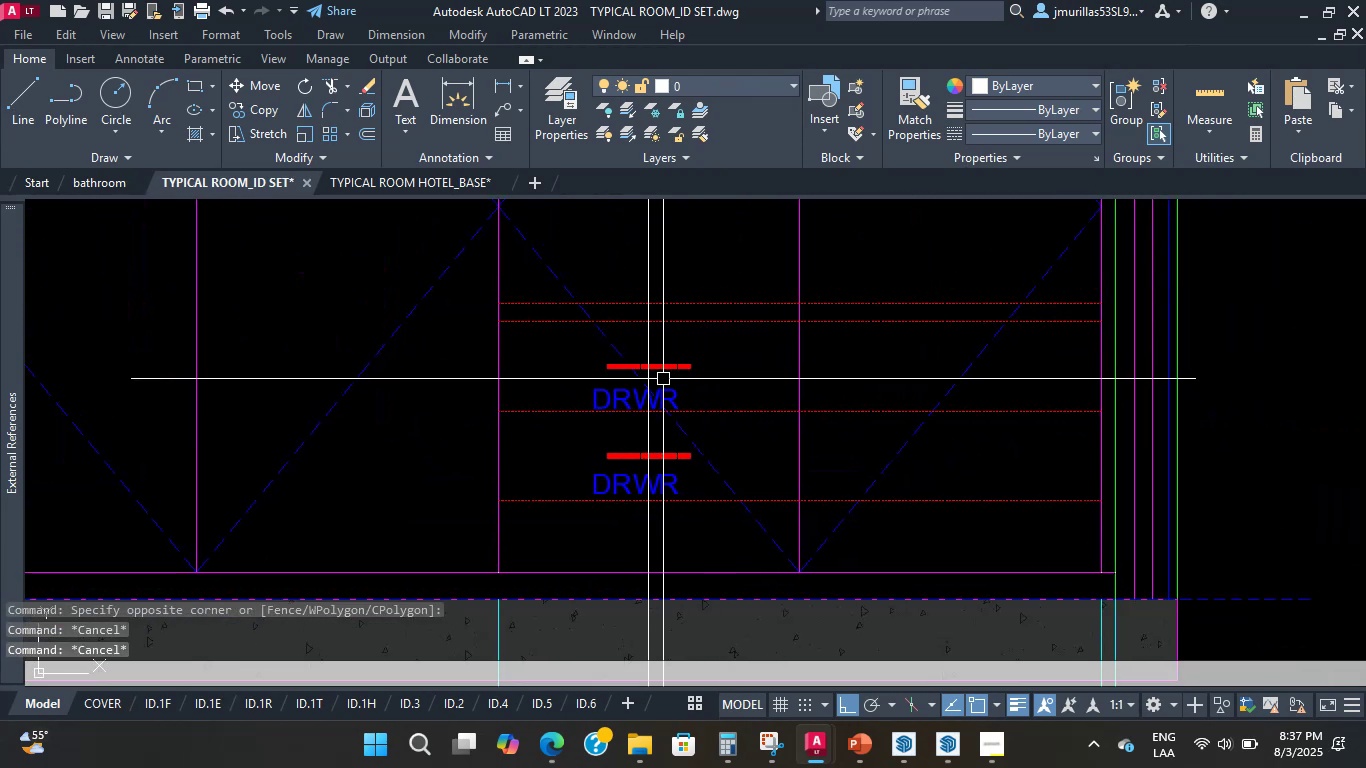 
mouse_move([607, 428])
 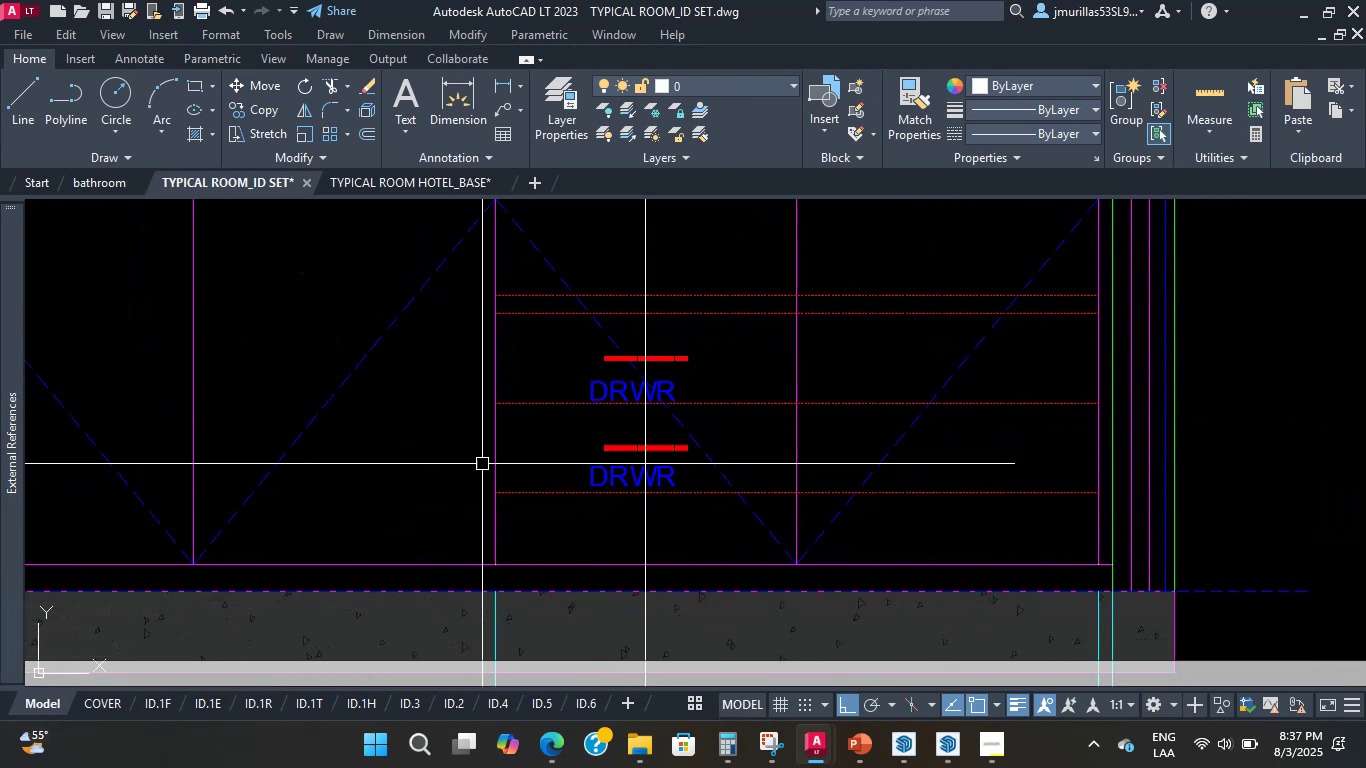 
left_click_drag(start_coordinate=[438, 329], to_coordinate=[451, 338])
 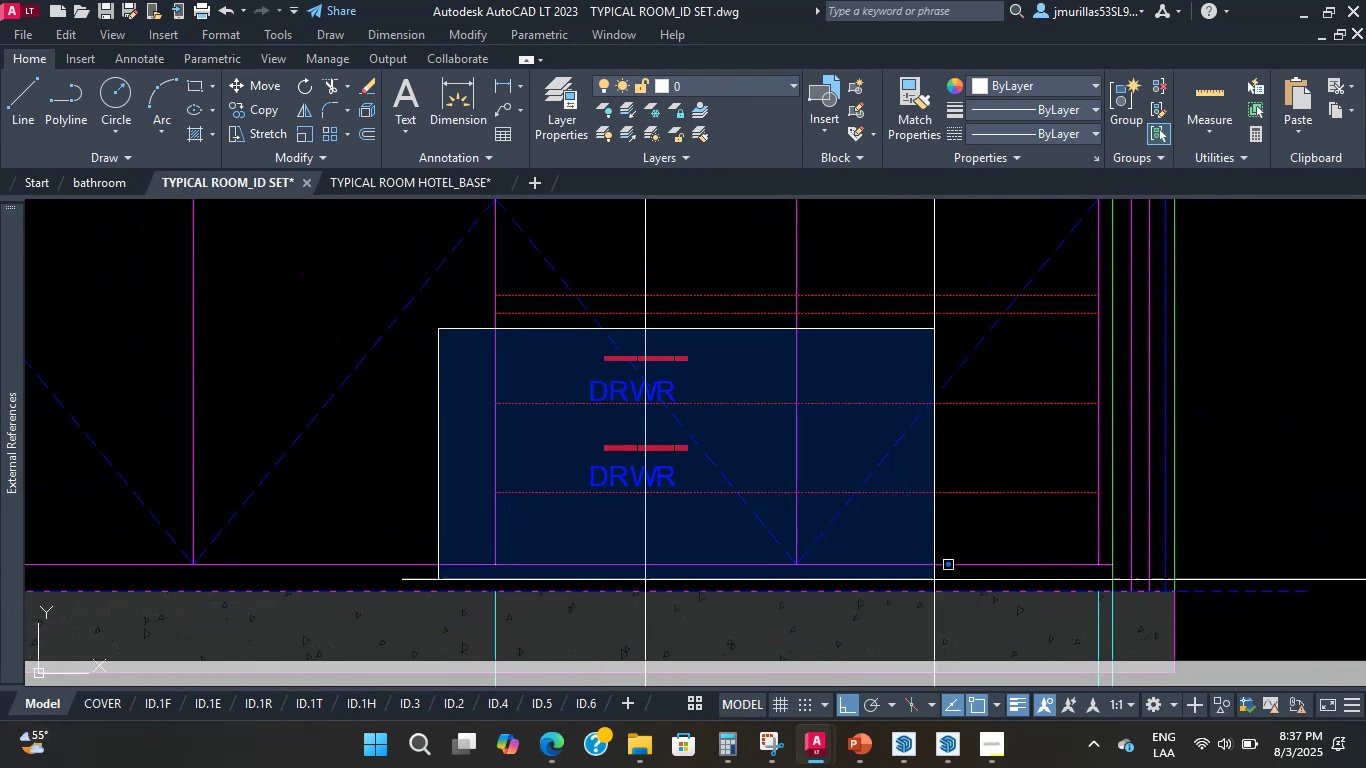 
left_click([859, 522])
 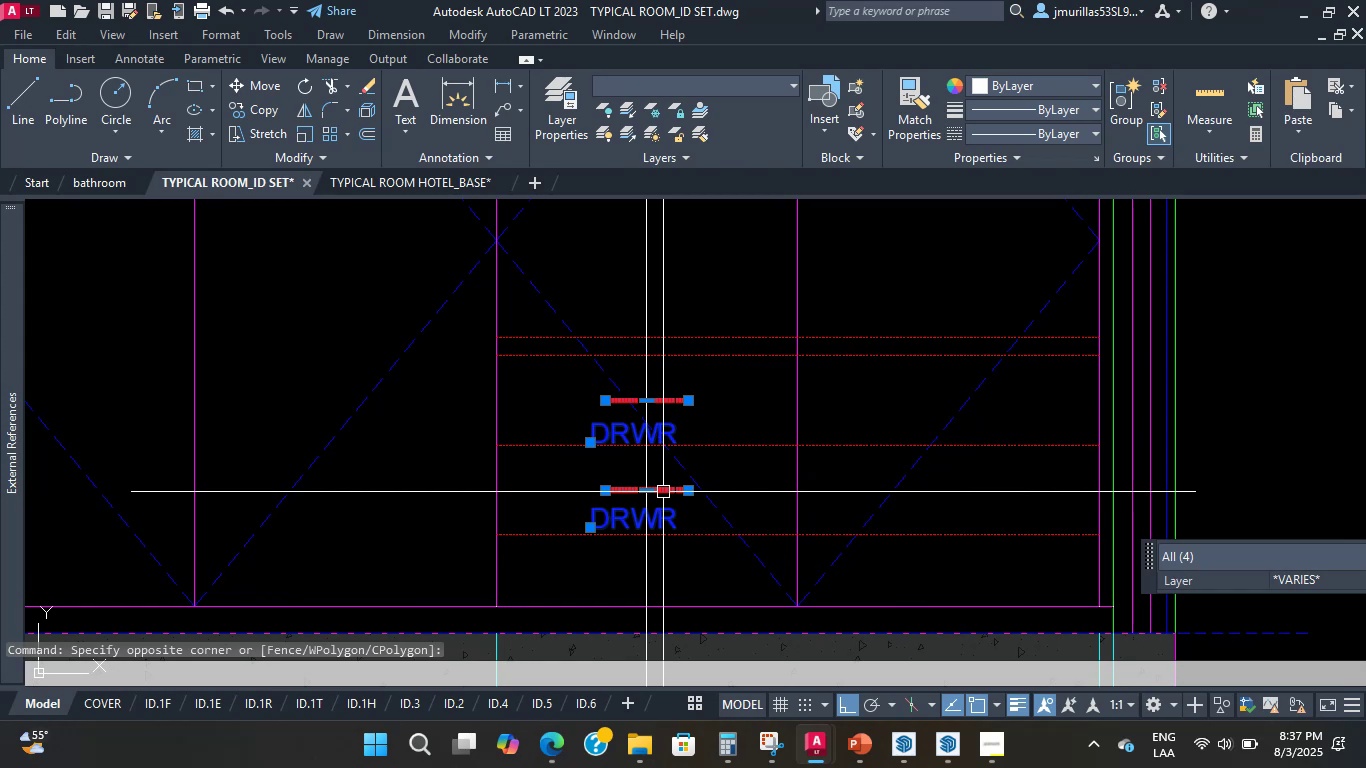 
type(co )
 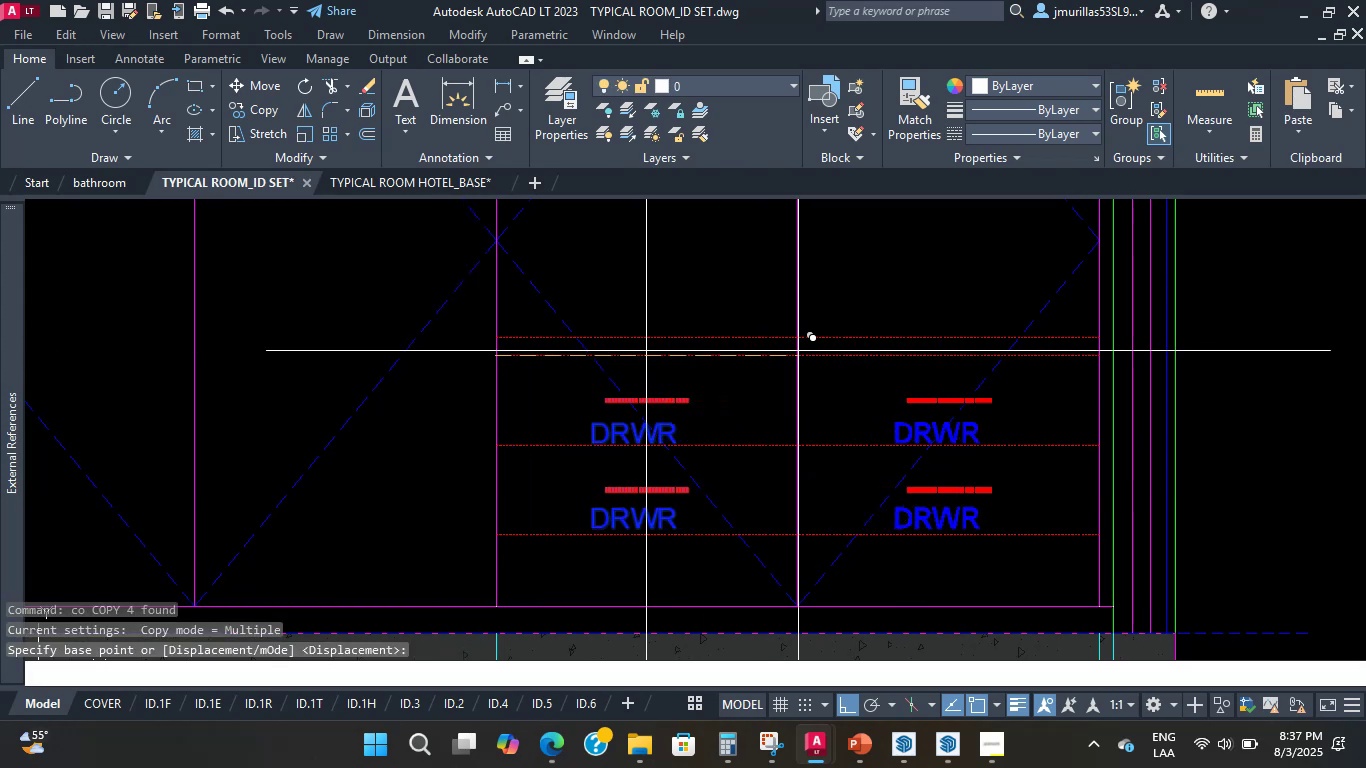 
left_click([790, 354])
 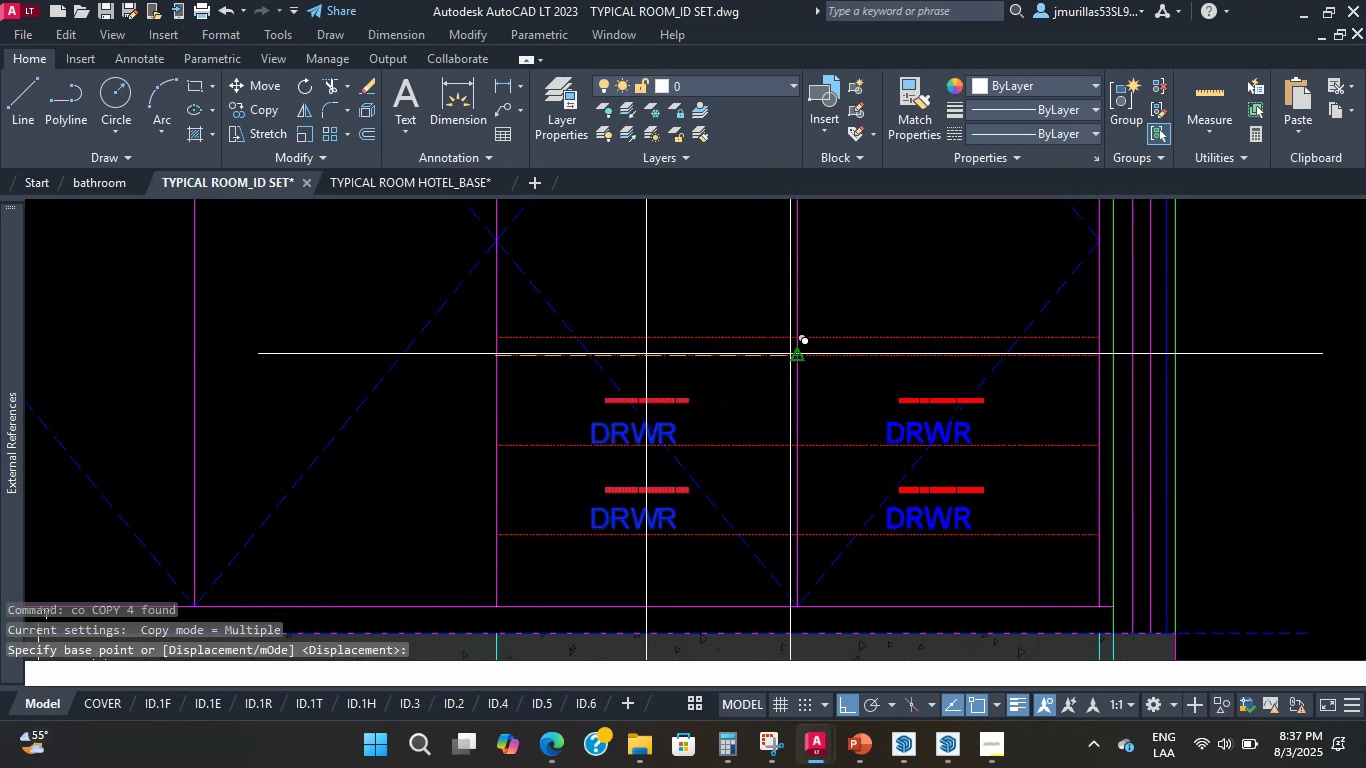 
key(Escape)
 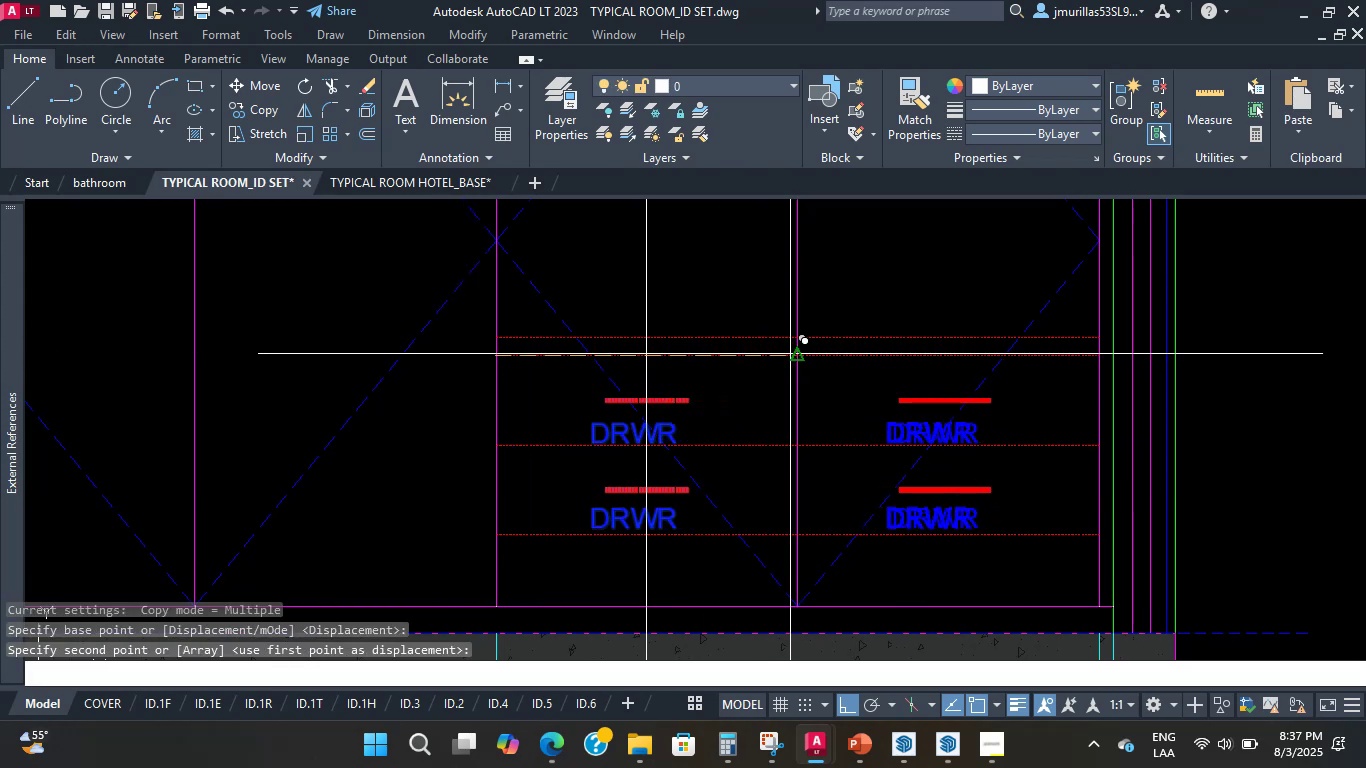 
scroll: coordinate [644, 528], scroll_direction: down, amount: 5.0
 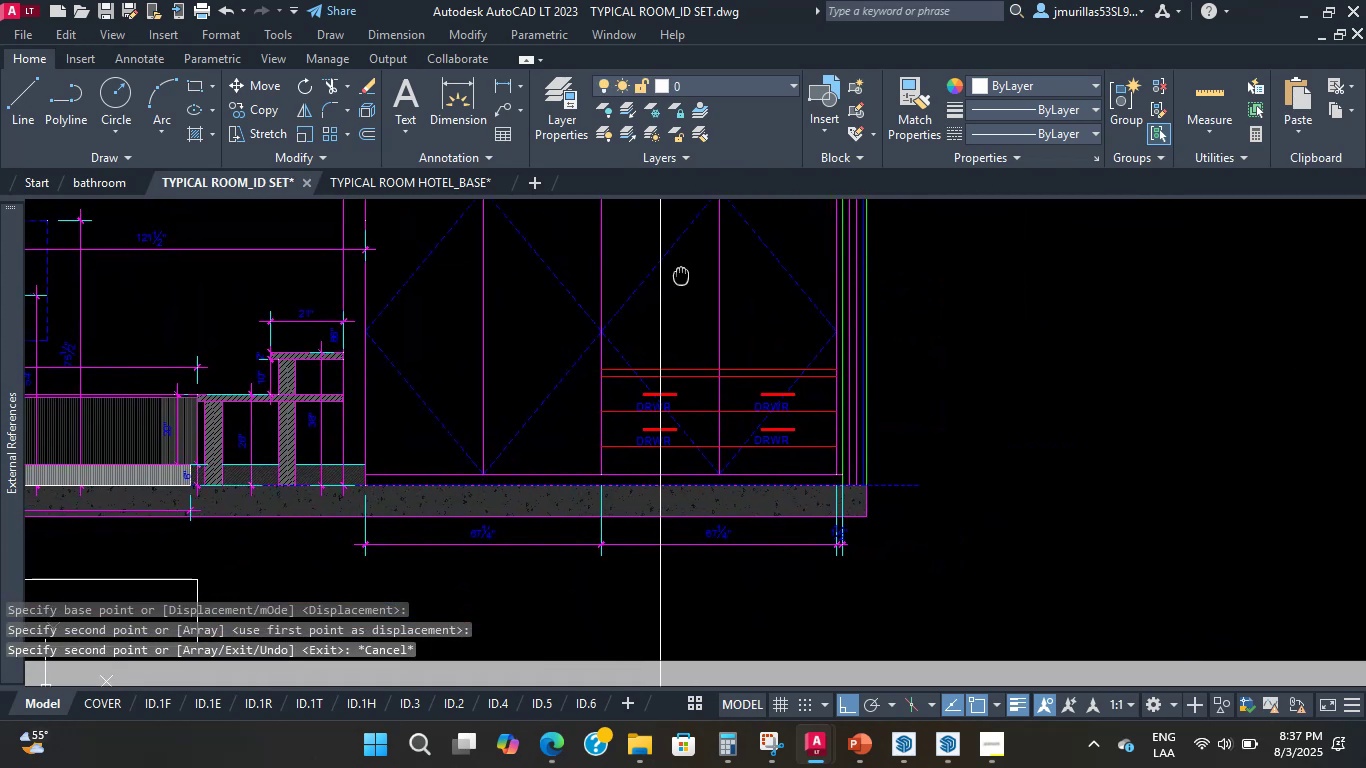 
scroll: coordinate [628, 364], scroll_direction: up, amount: 2.0
 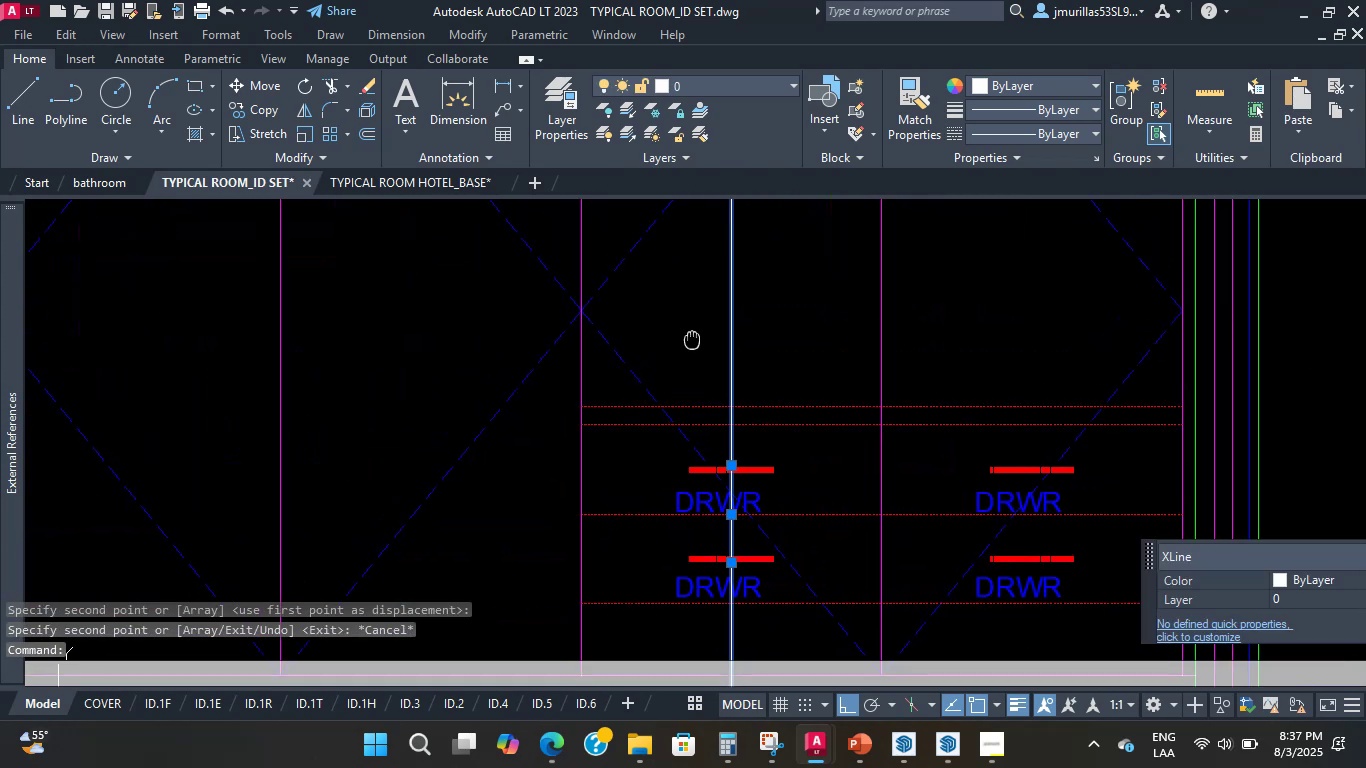 
key(Delete)
 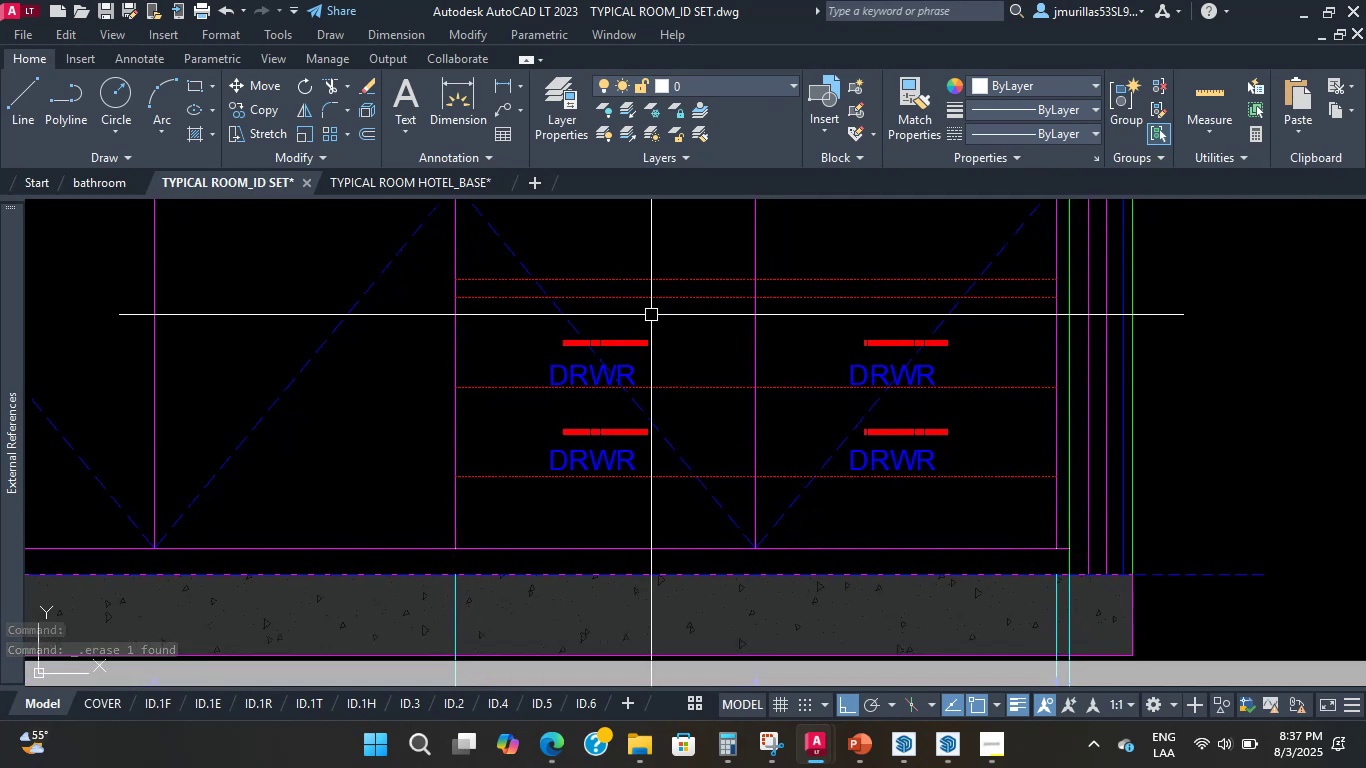 
wait(6.51)
 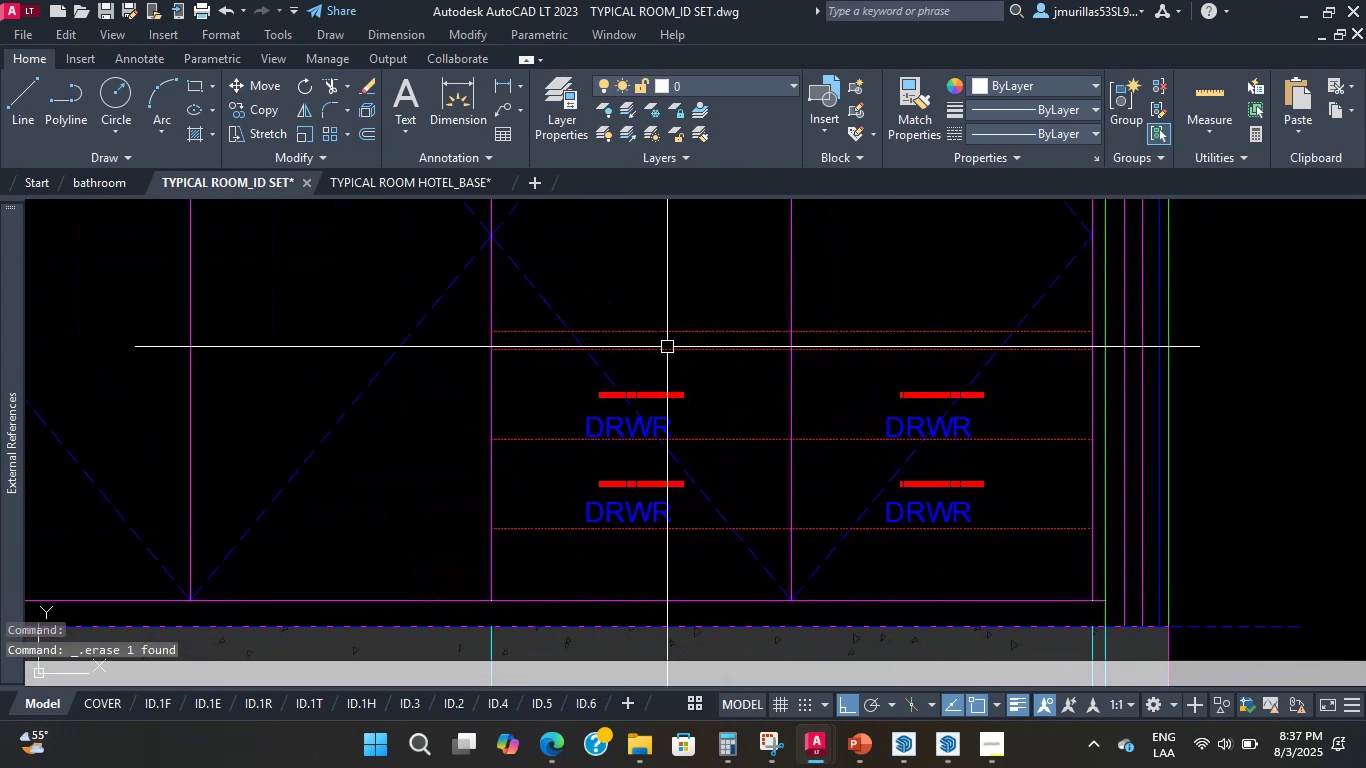 
scroll: coordinate [704, 358], scroll_direction: down, amount: 4.0
 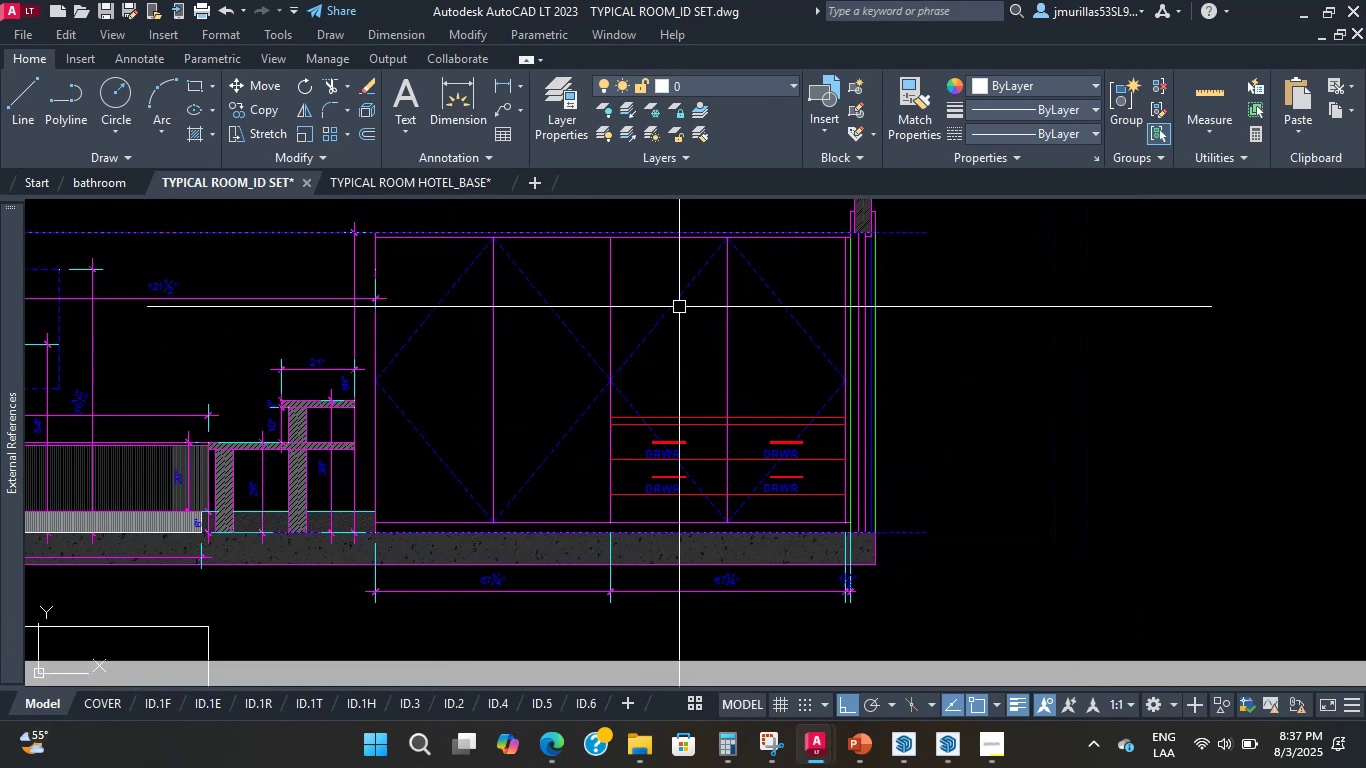 
scroll: coordinate [682, 566], scroll_direction: up, amount: 2.0
 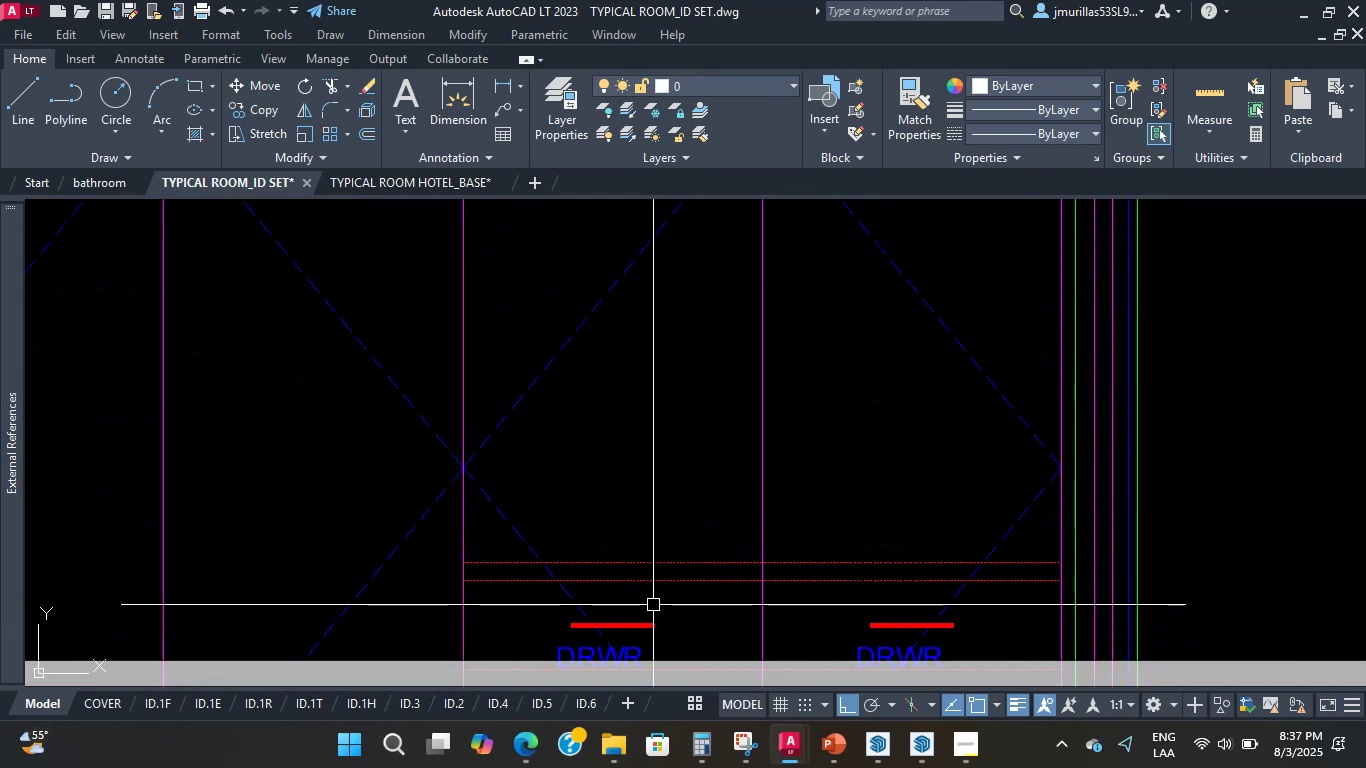 
wait(8.18)
 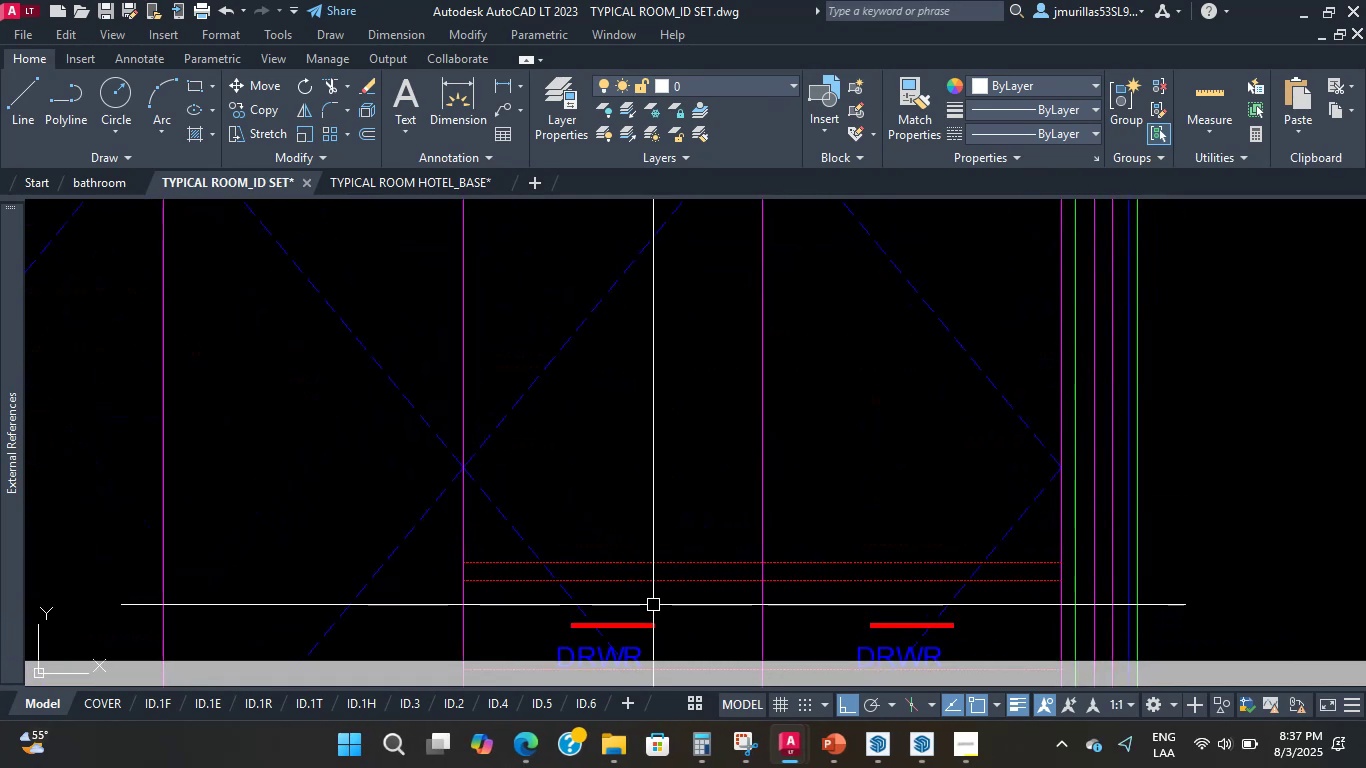 
scroll: coordinate [626, 459], scroll_direction: down, amount: 9.0
 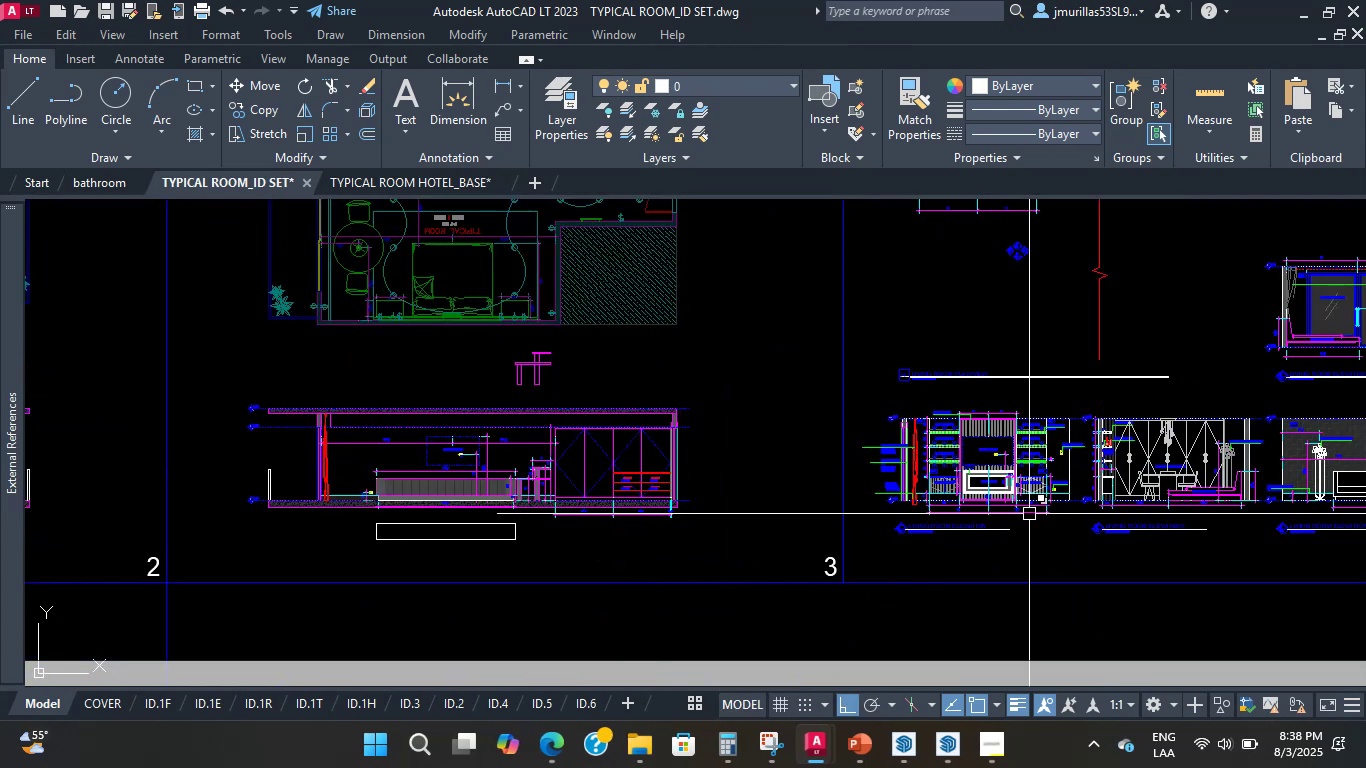 
scroll: coordinate [1009, 428], scroll_direction: up, amount: 3.0
 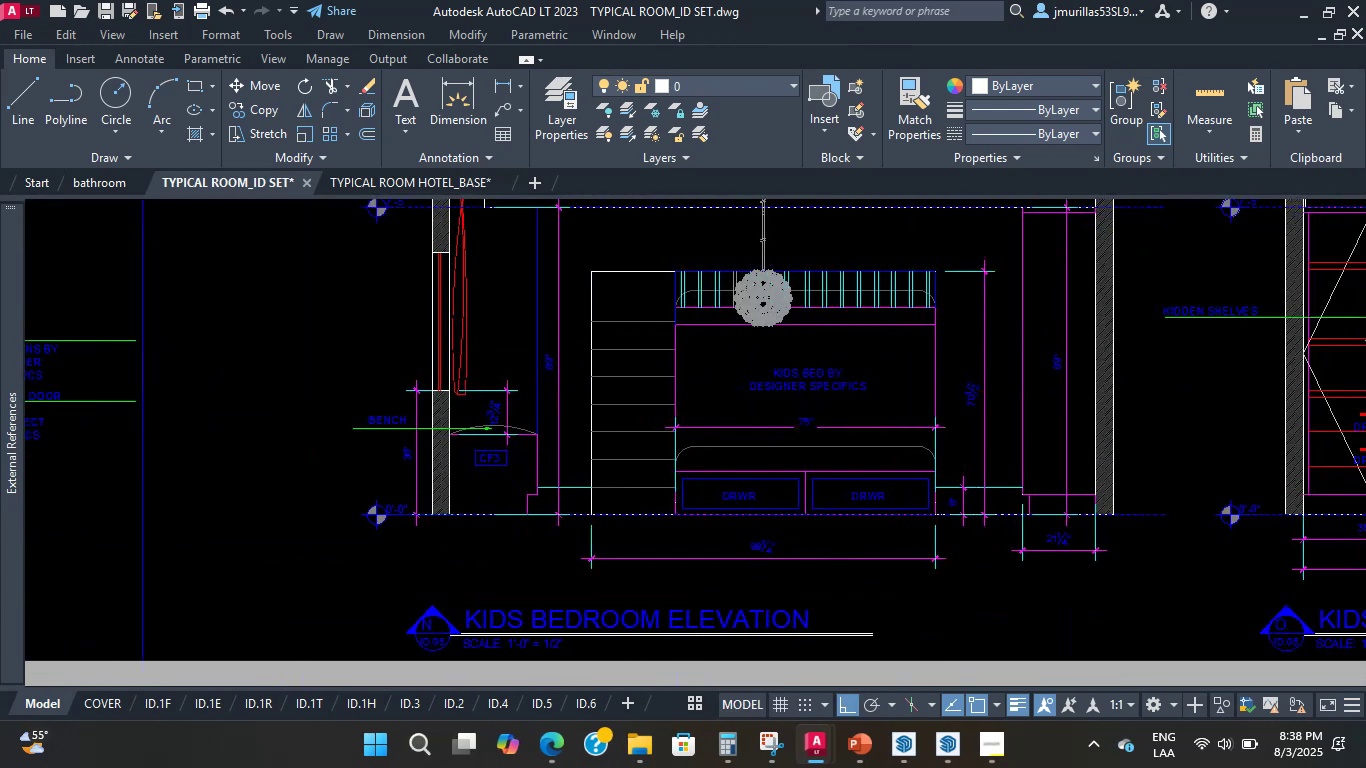 
scroll: coordinate [823, 370], scroll_direction: down, amount: 10.0
 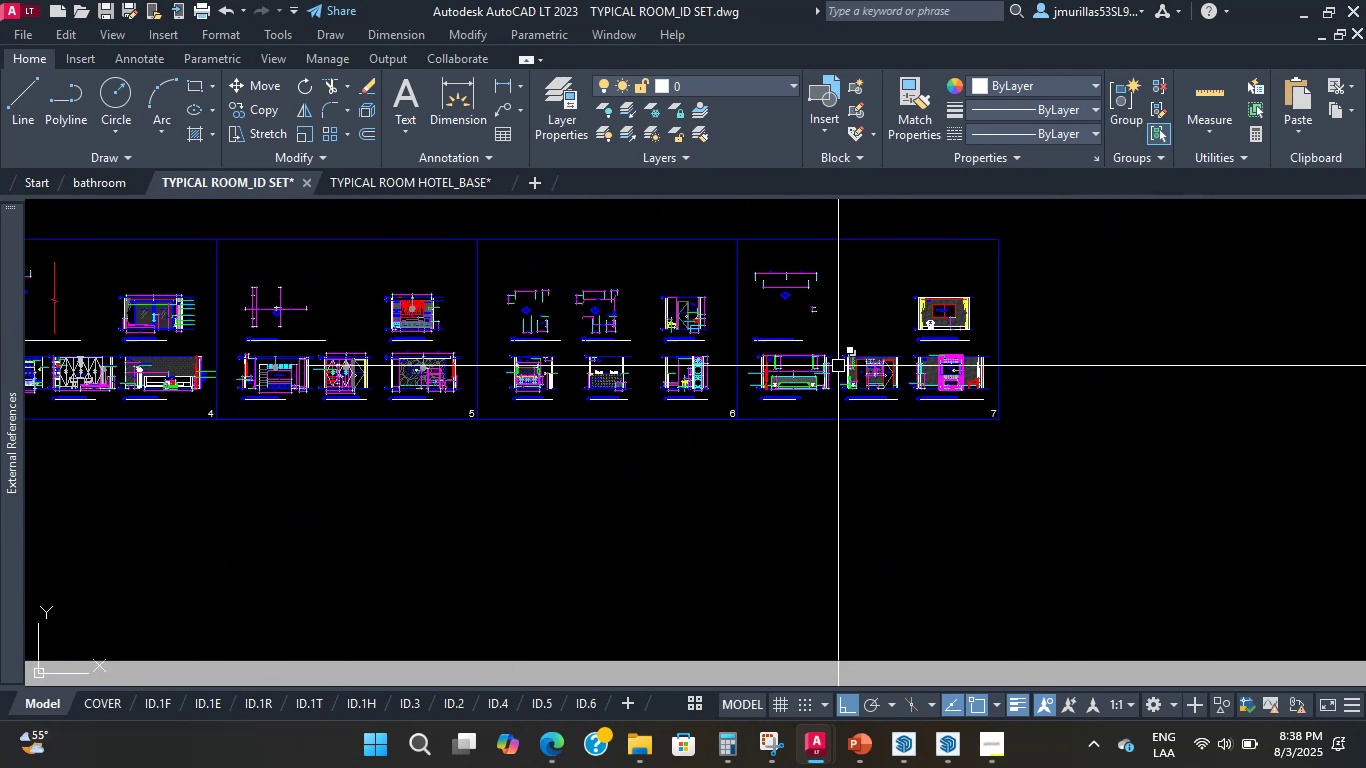 
scroll: coordinate [283, 335], scroll_direction: up, amount: 3.0
 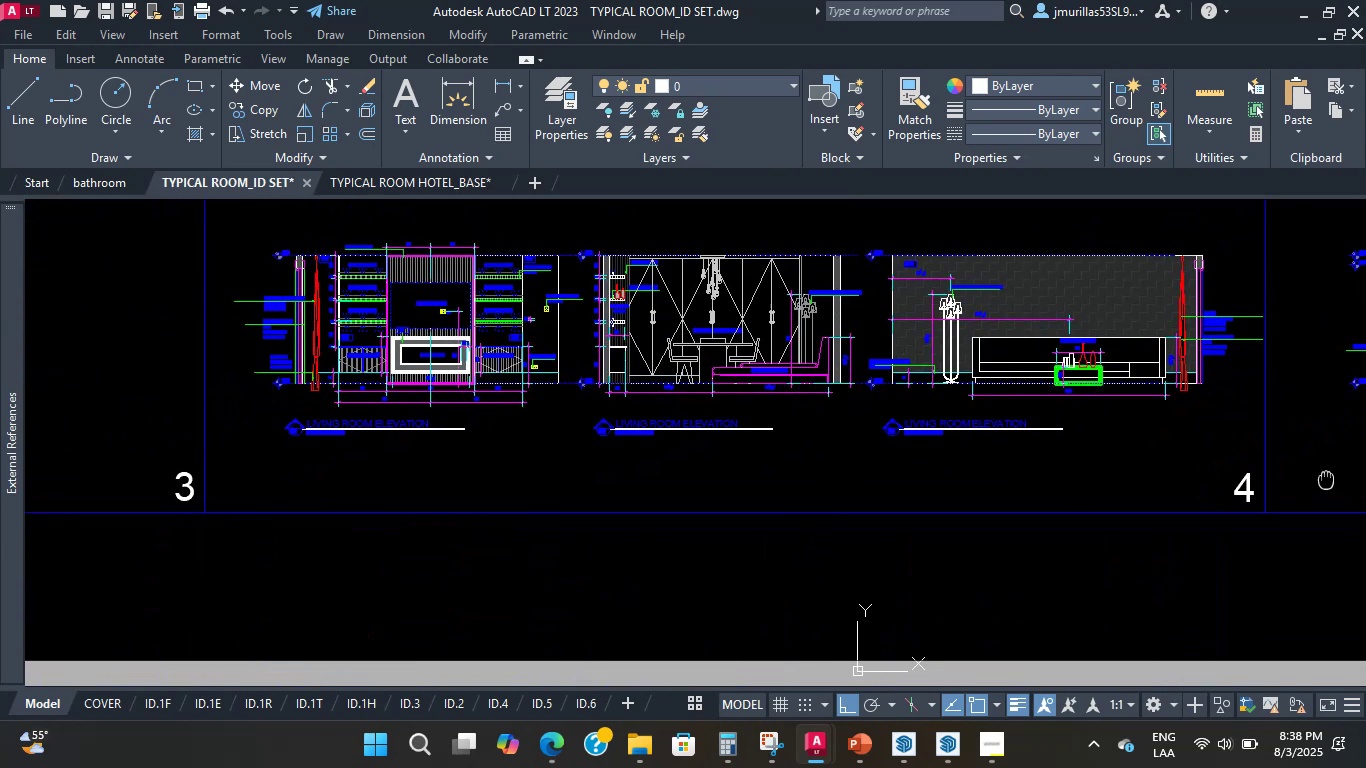 
scroll: coordinate [514, 367], scroll_direction: down, amount: 4.0
 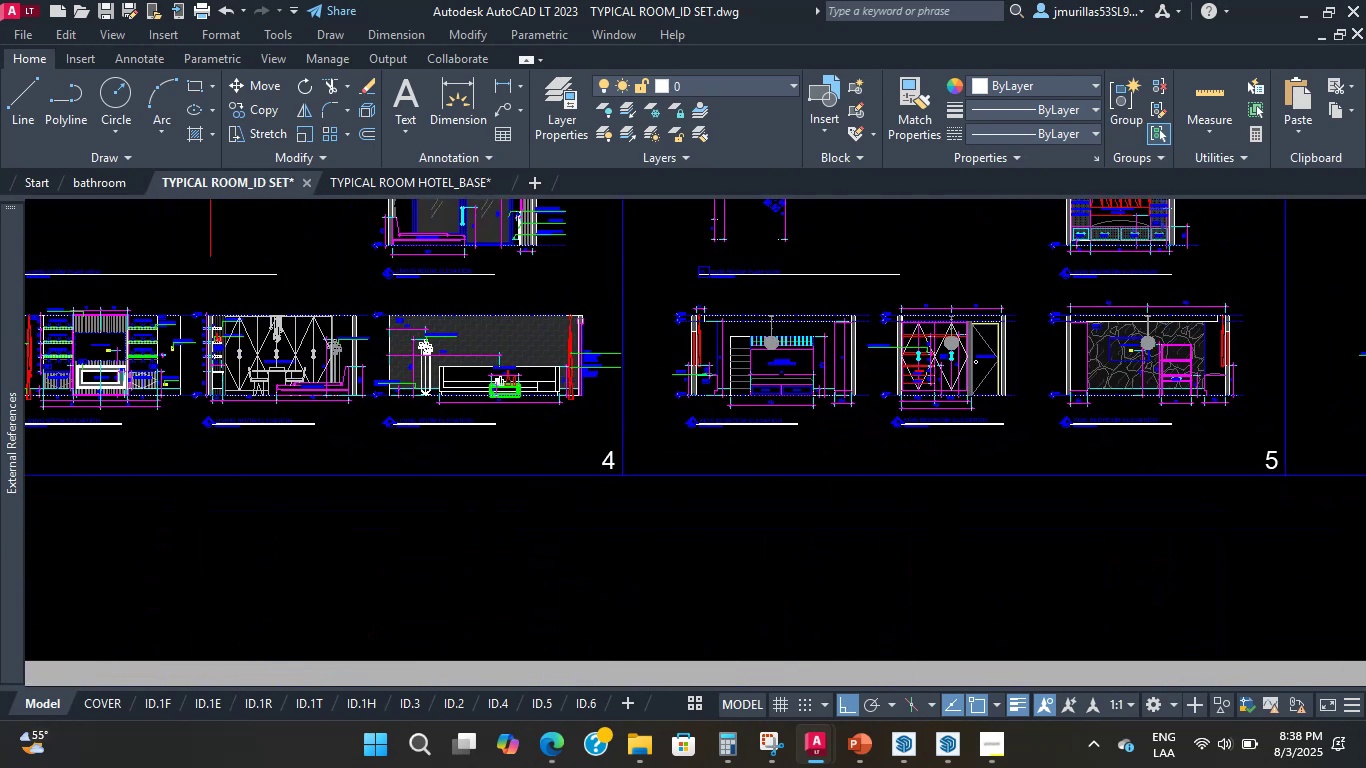 
scroll: coordinate [828, 380], scroll_direction: up, amount: 8.0
 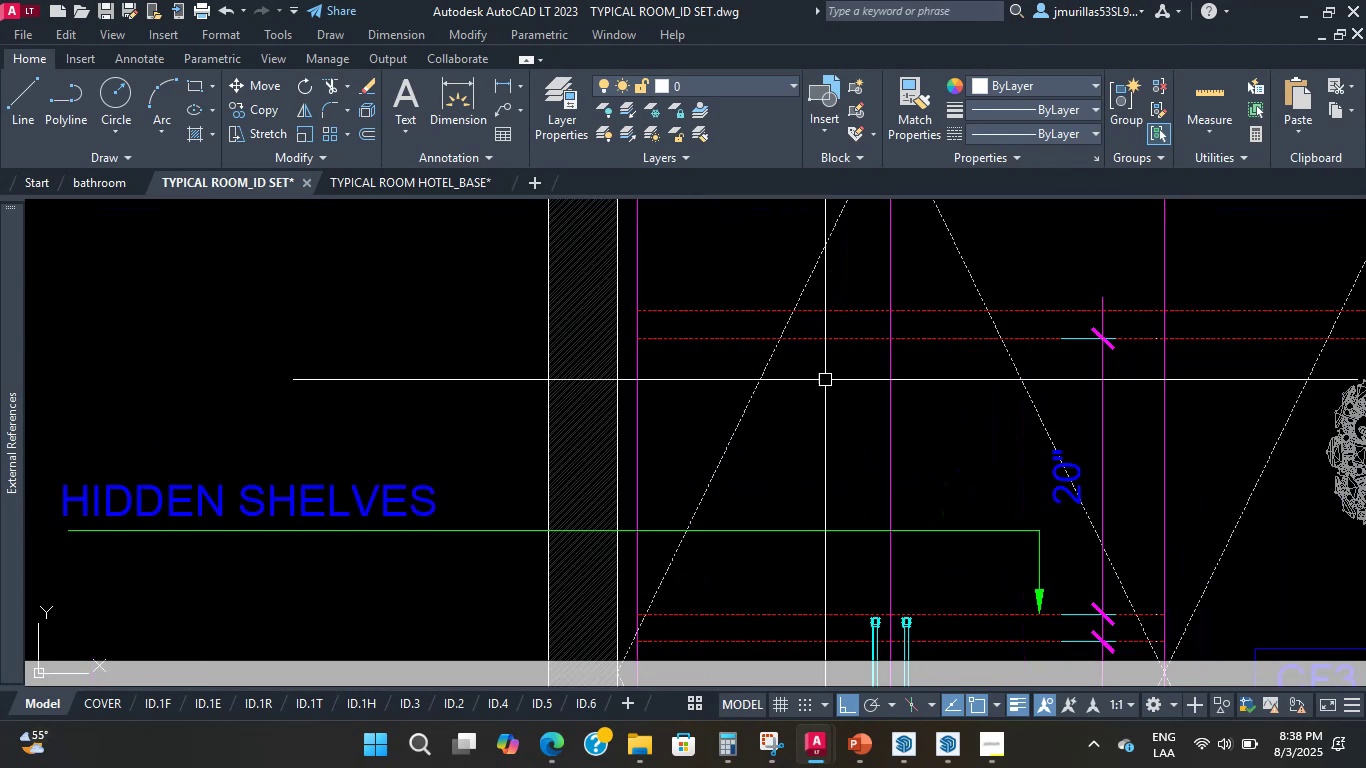 
left_click_drag(start_coordinate=[870, 386], to_coordinate=[865, 378])
 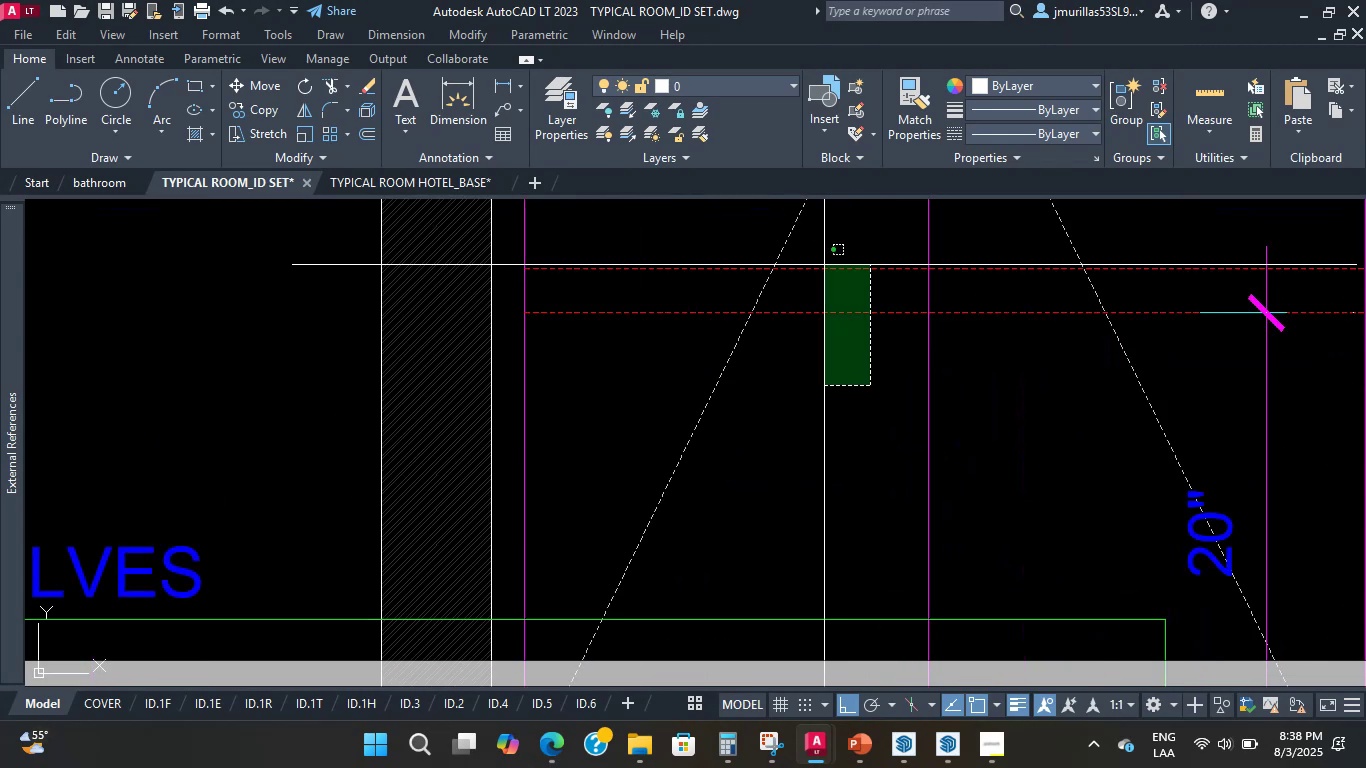 
double_click([824, 265])
 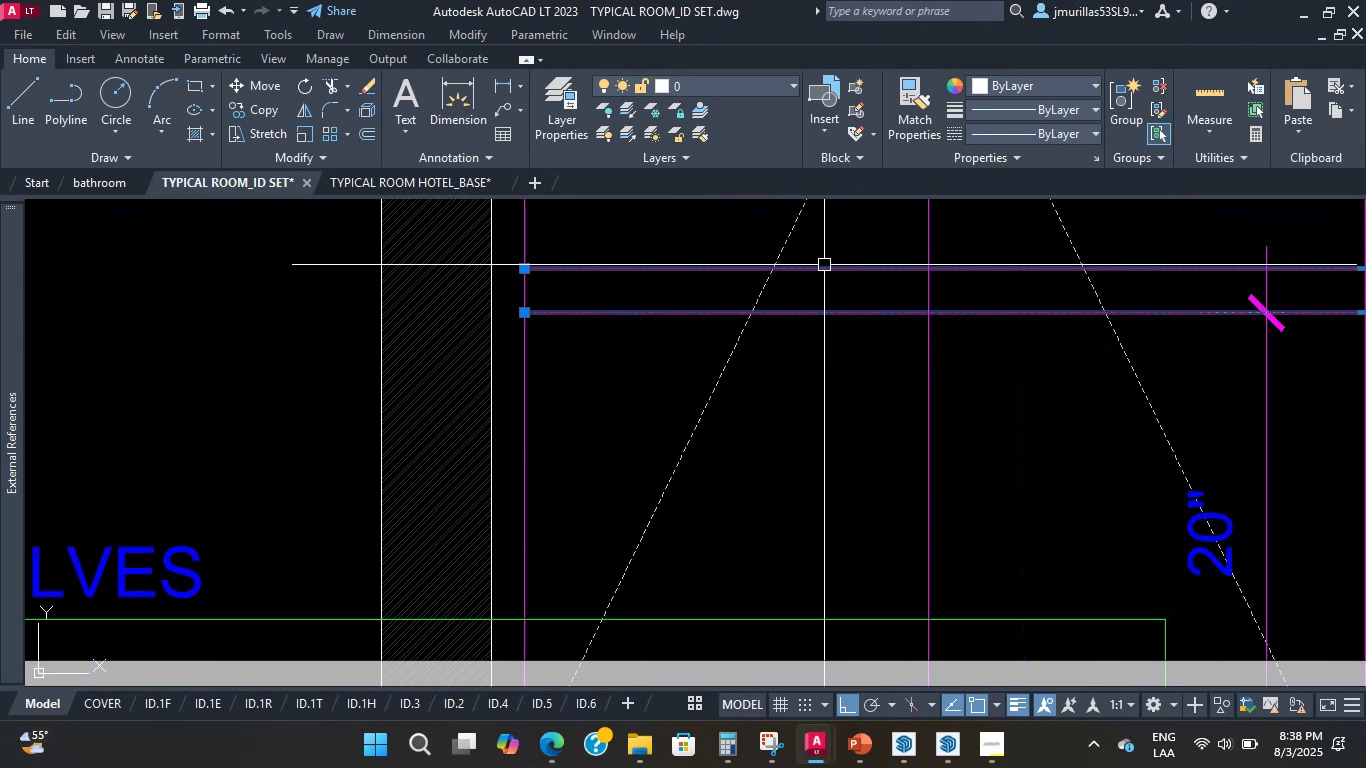 
scroll: coordinate [774, 408], scroll_direction: down, amount: 3.0
 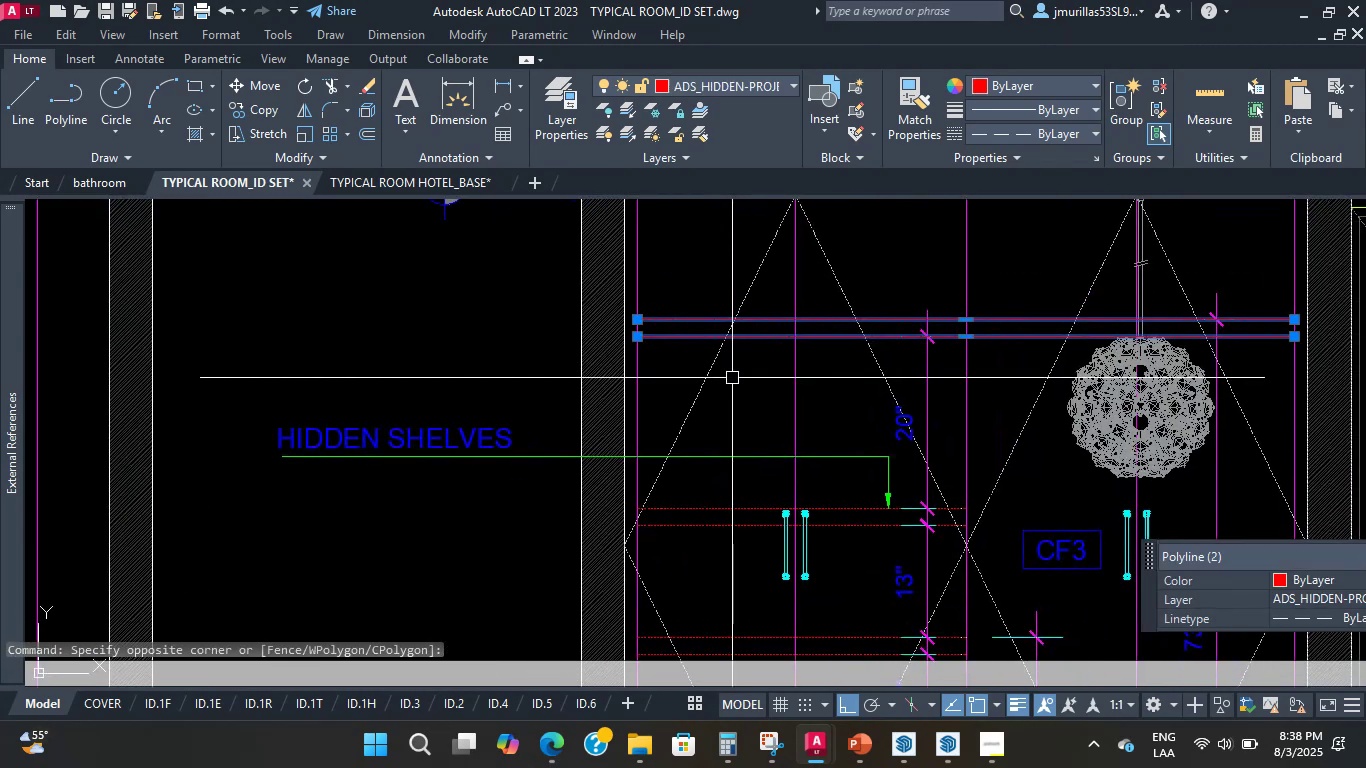 
scroll: coordinate [723, 425], scroll_direction: up, amount: 2.0
 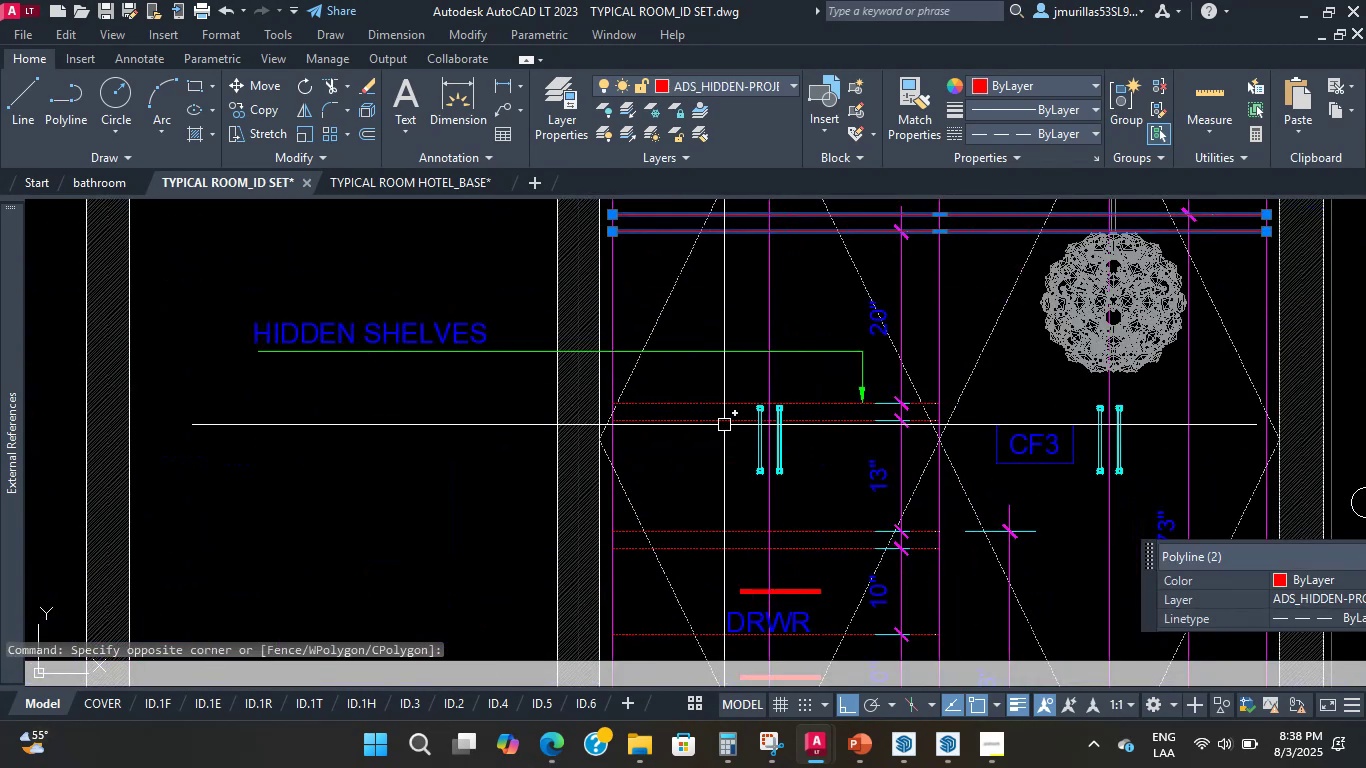 
left_click_drag(start_coordinate=[719, 449], to_coordinate=[708, 435])
 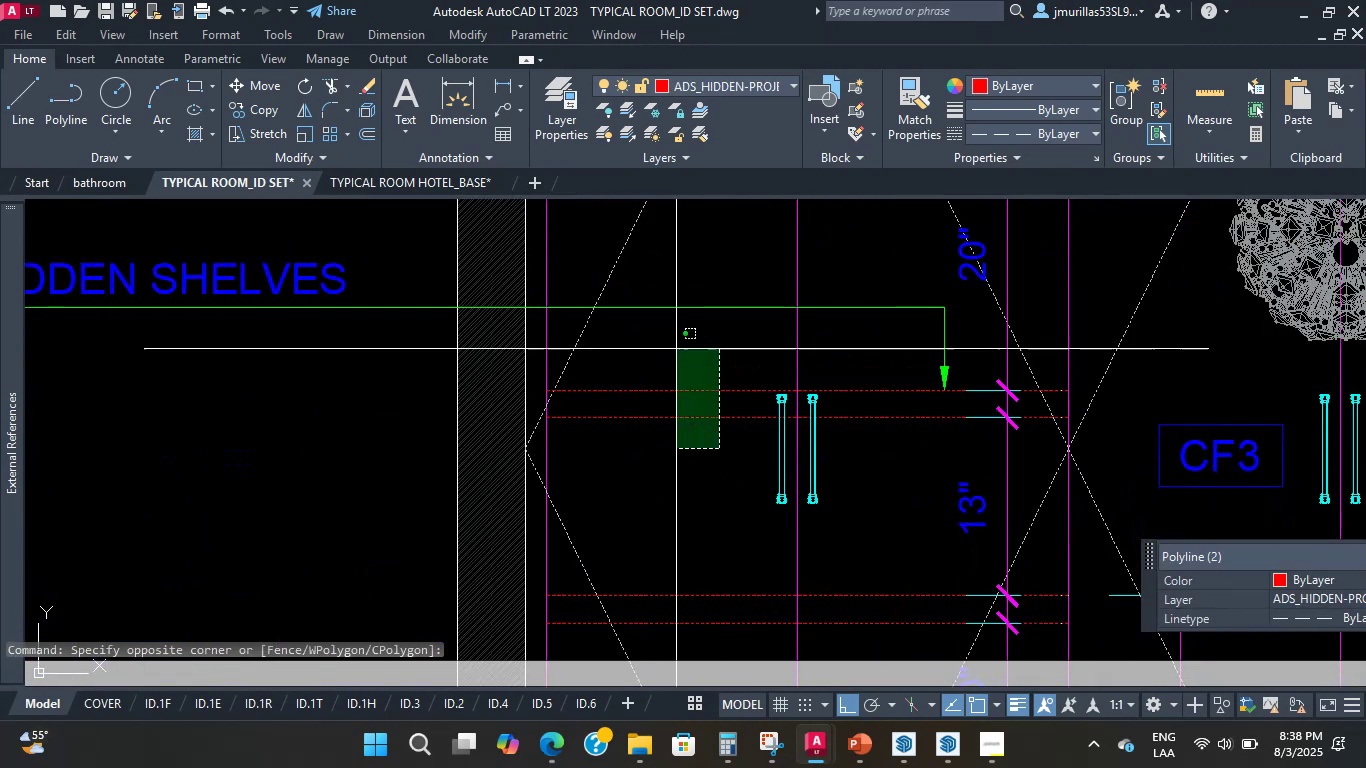 
double_click([674, 340])
 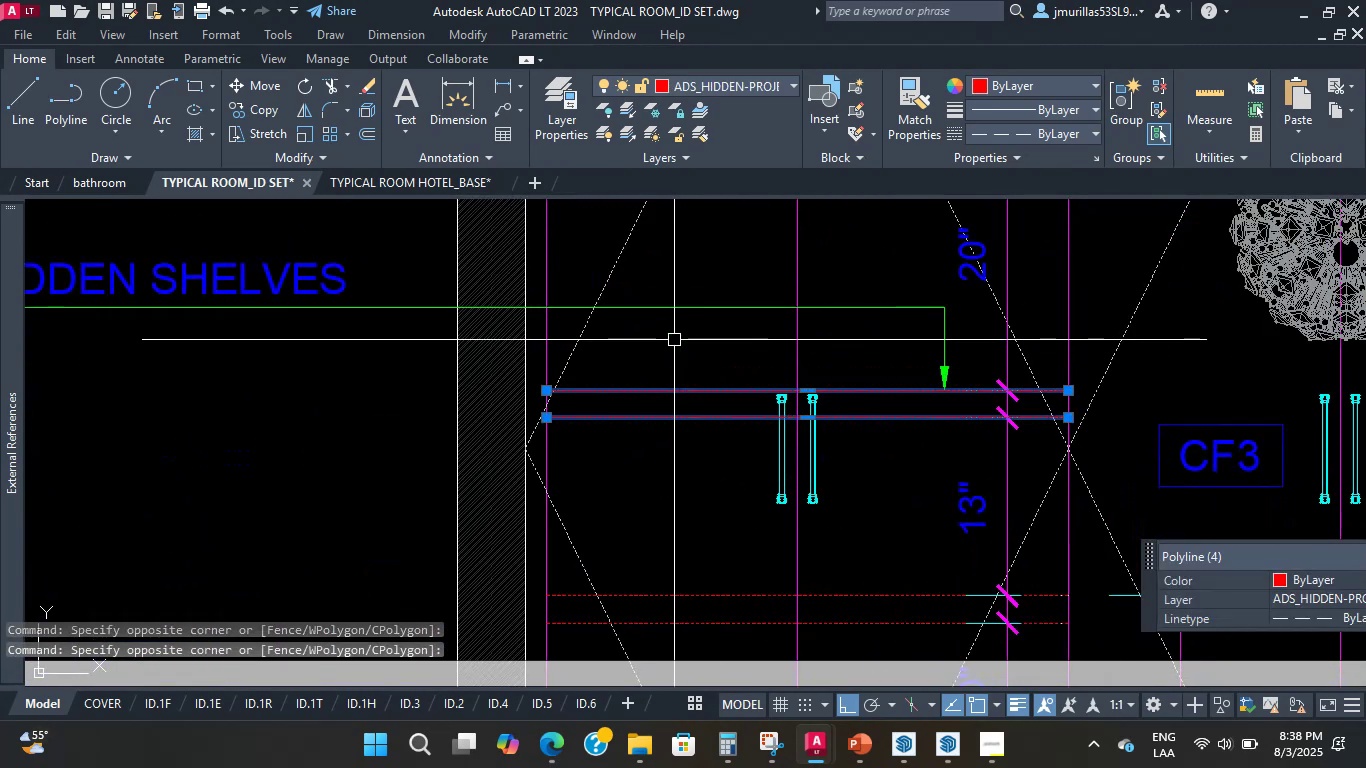 
type(co )
 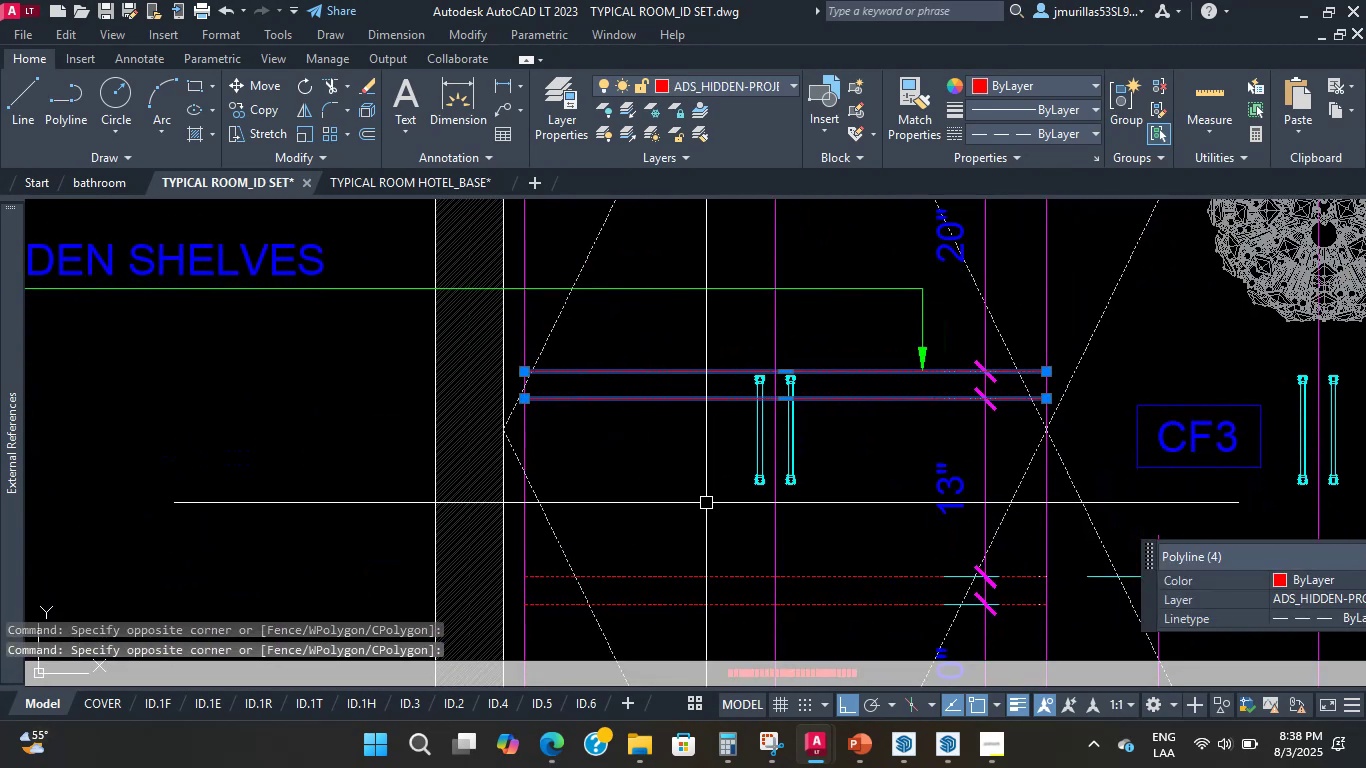 
scroll: coordinate [711, 525], scroll_direction: down, amount: 1.0
 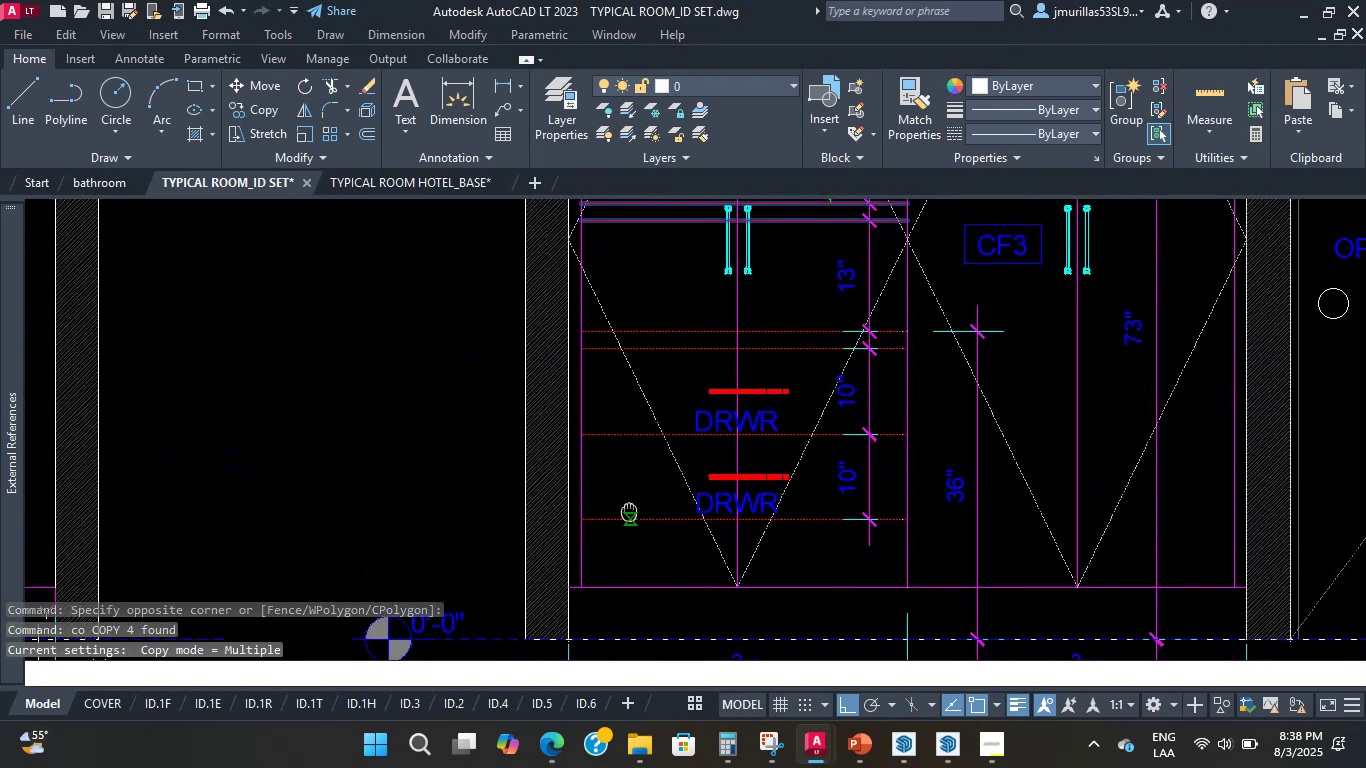 
scroll: coordinate [567, 593], scroll_direction: up, amount: 1.0
 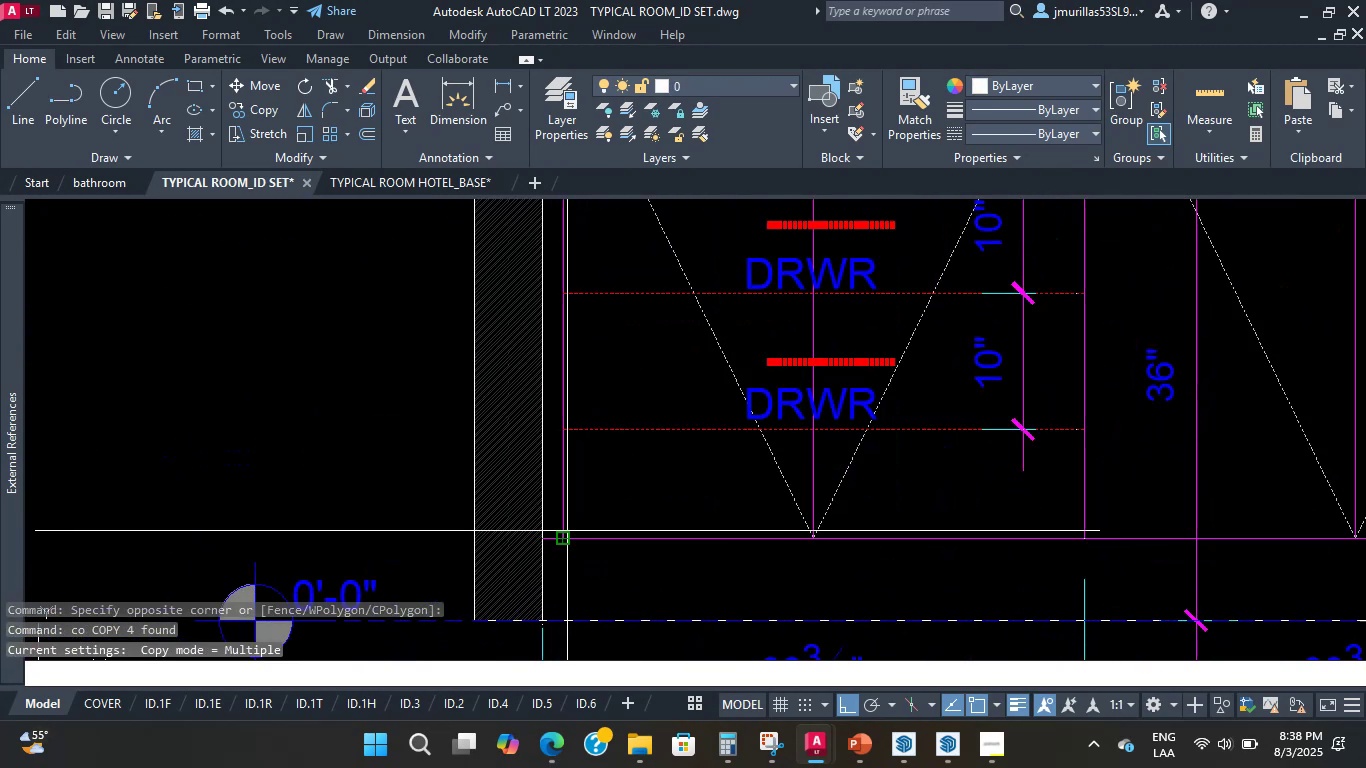 
scroll: coordinate [272, 542], scroll_direction: down, amount: 19.0
 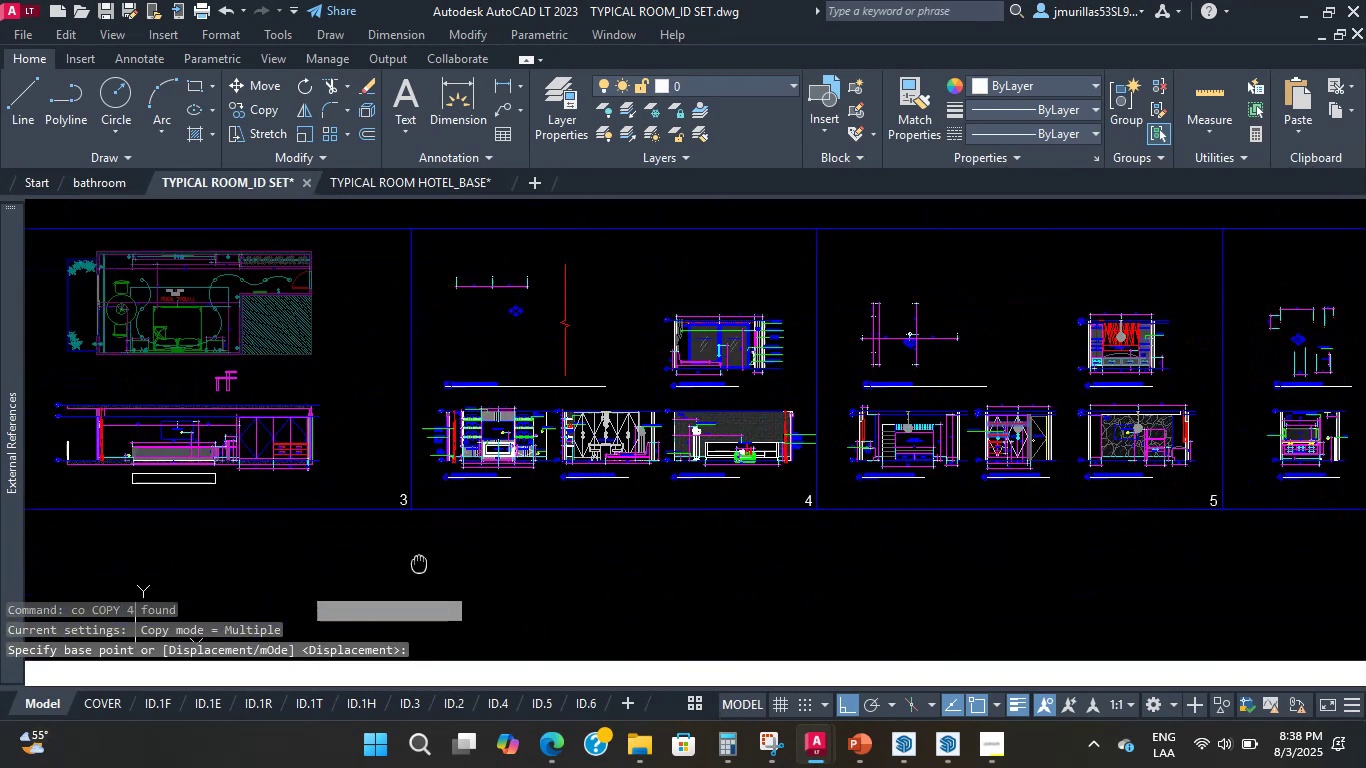 
scroll: coordinate [68, 391], scroll_direction: up, amount: 3.0
 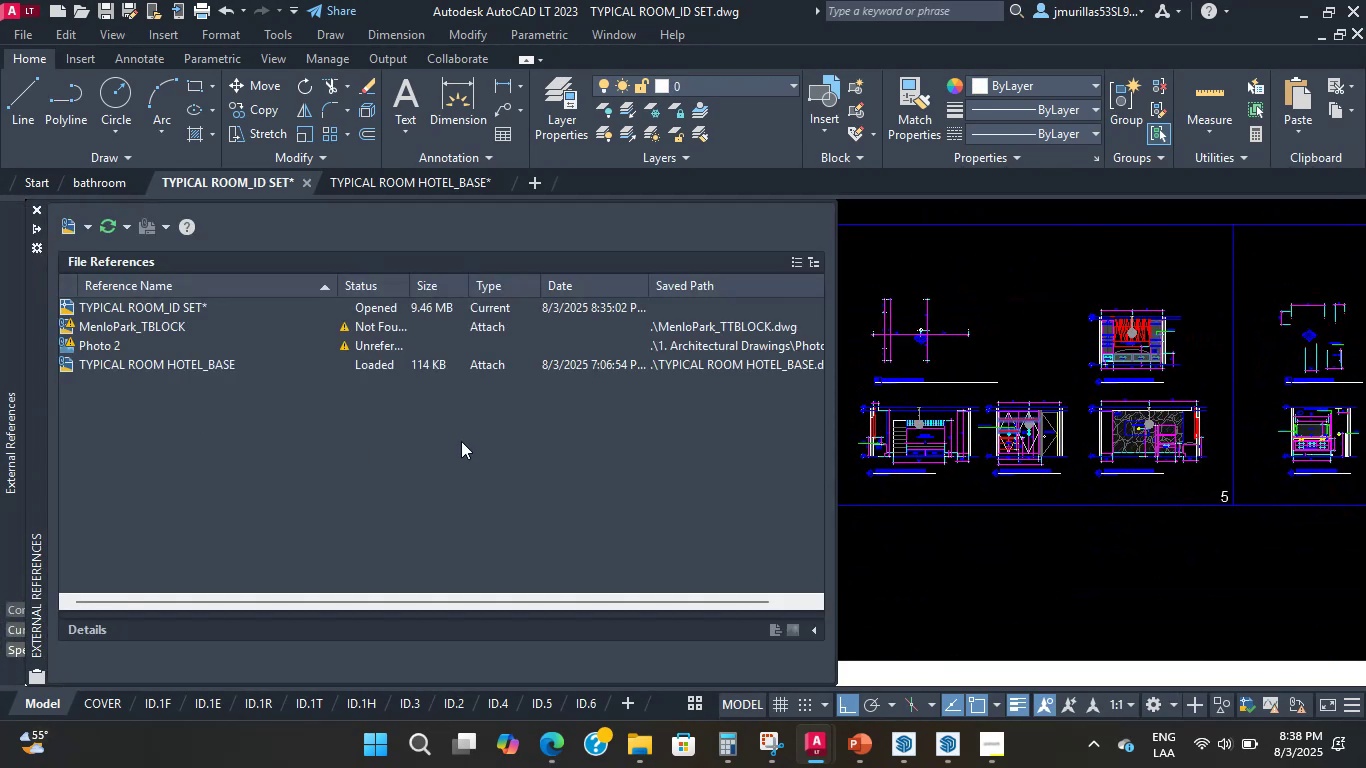 
scroll: coordinate [960, 411], scroll_direction: down, amount: 3.0
 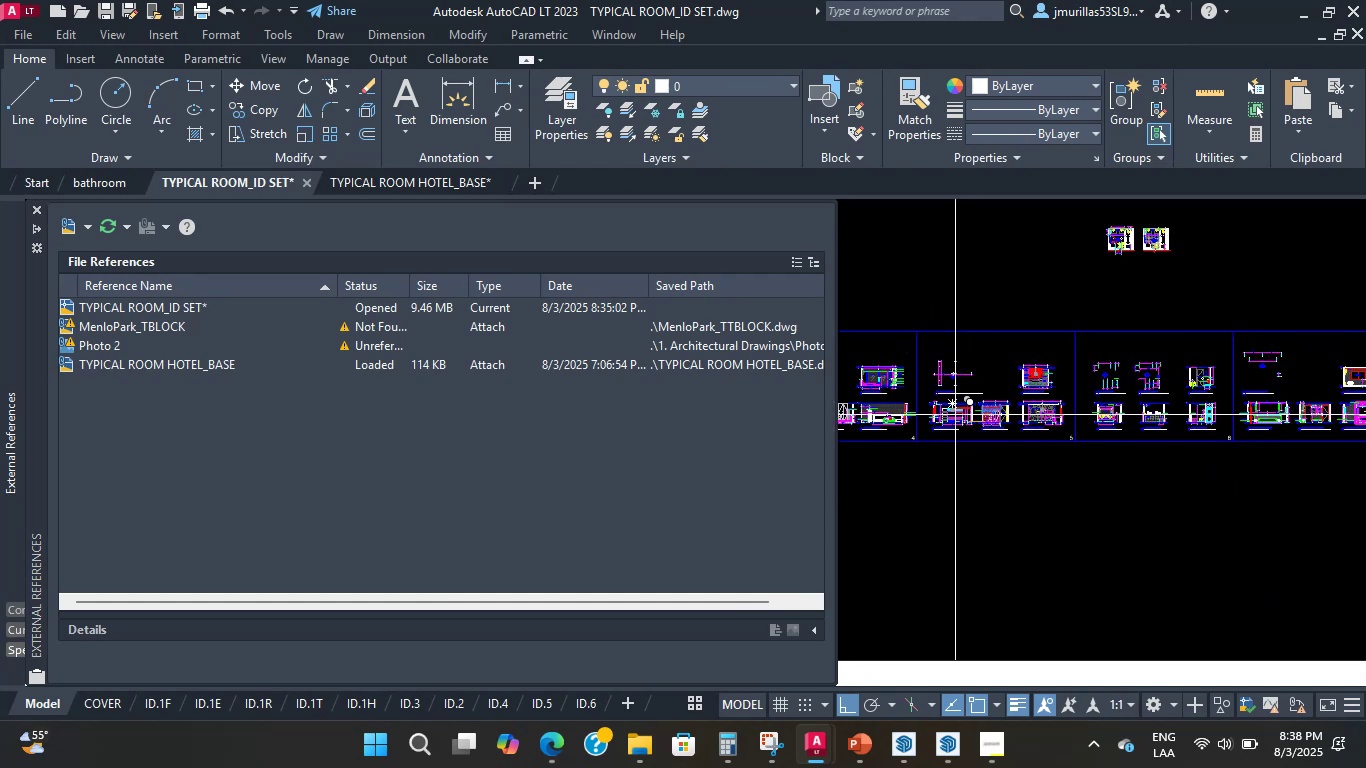 
scroll: coordinate [886, 414], scroll_direction: up, amount: 6.0
 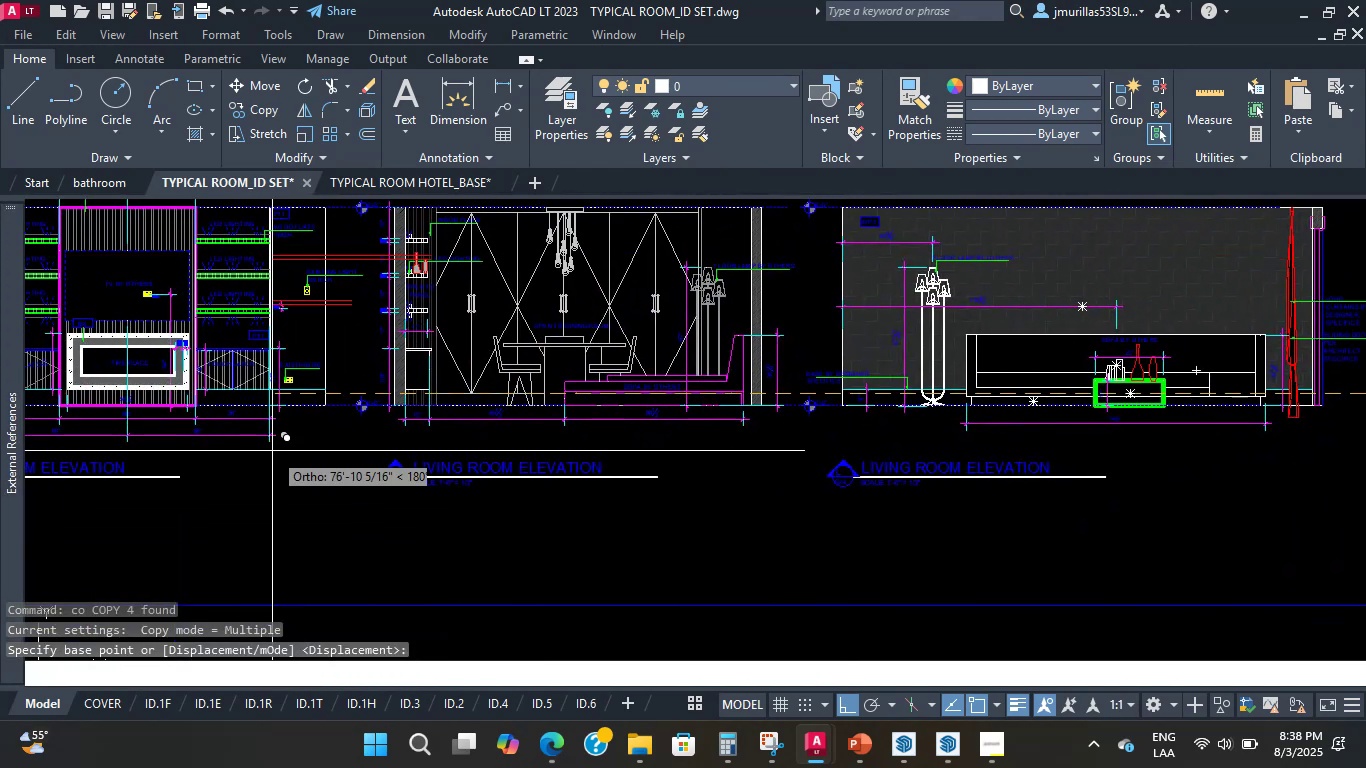 
scroll: coordinate [625, 308], scroll_direction: down, amount: 4.0
 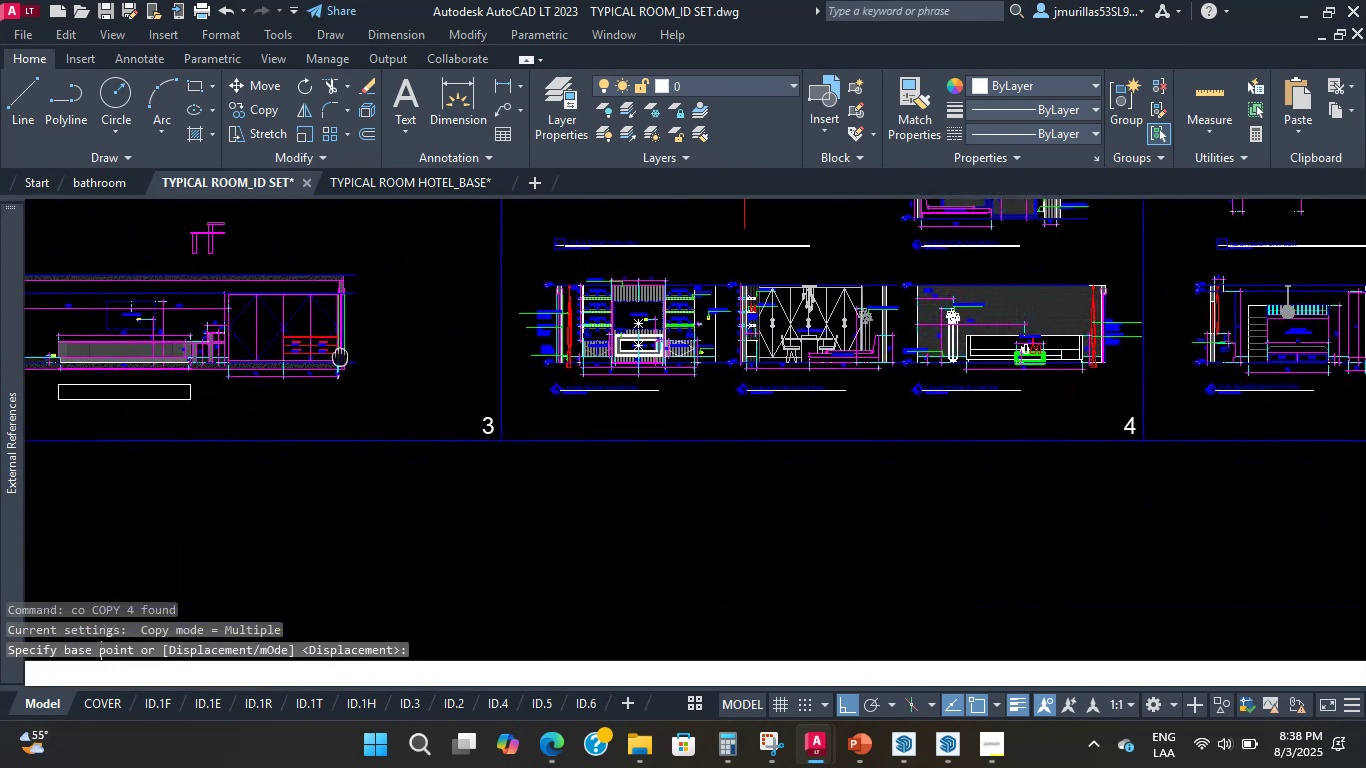 
scroll: coordinate [271, 411], scroll_direction: up, amount: 8.0
 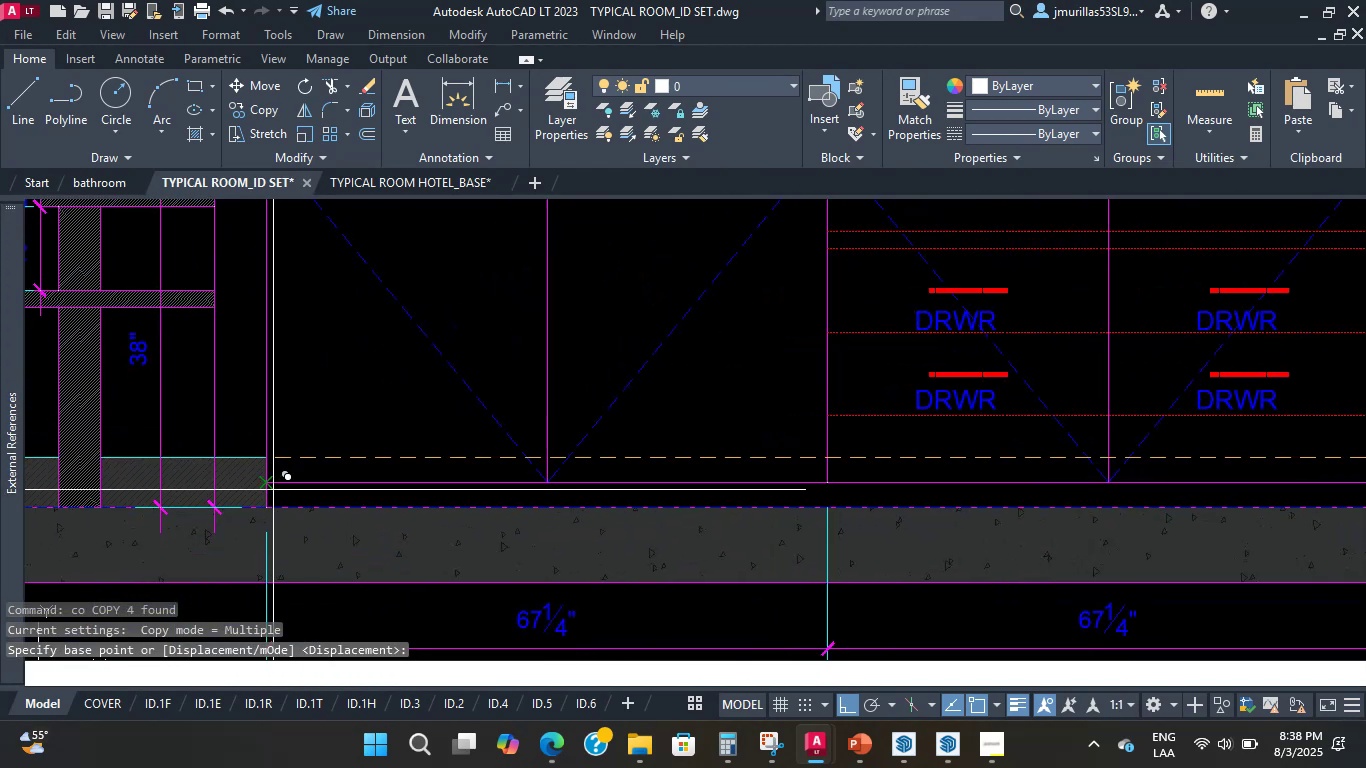 
left_click([266, 477])
 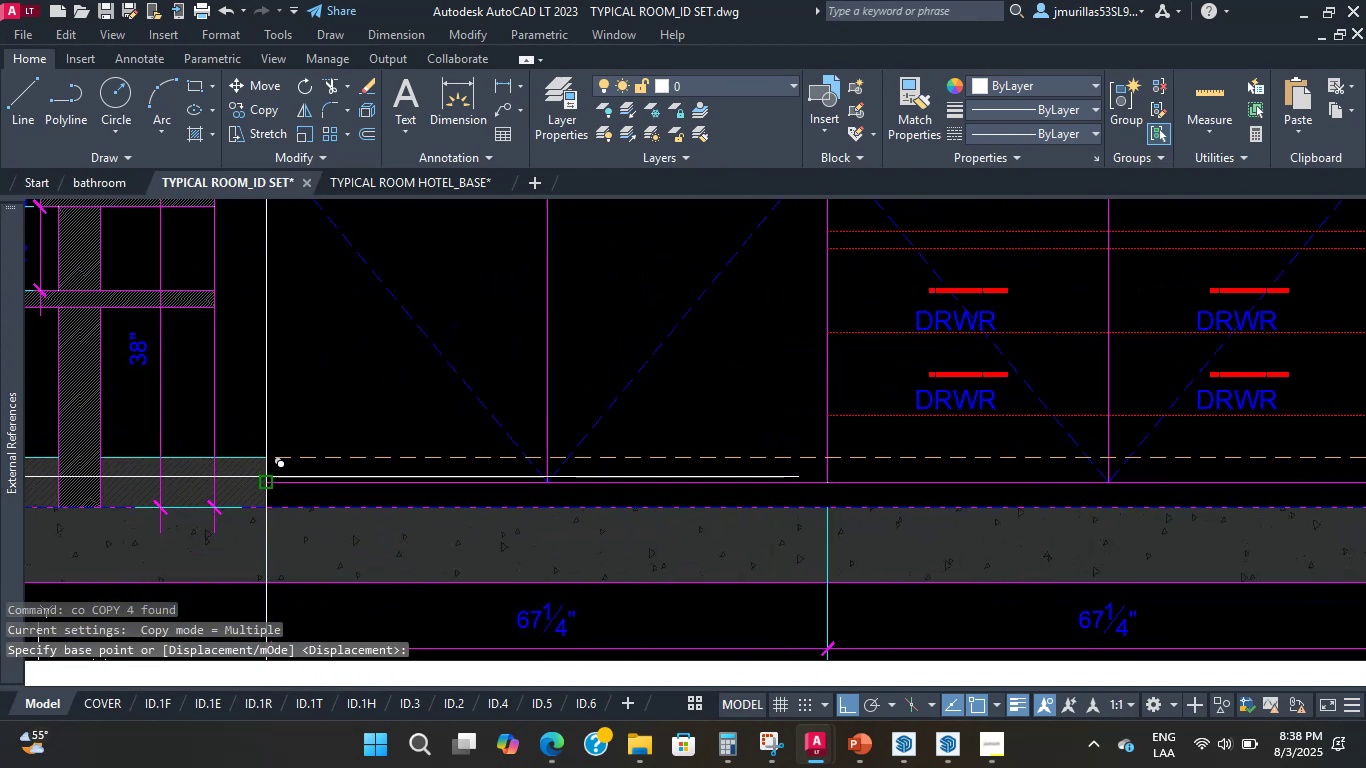 
key(Escape)
 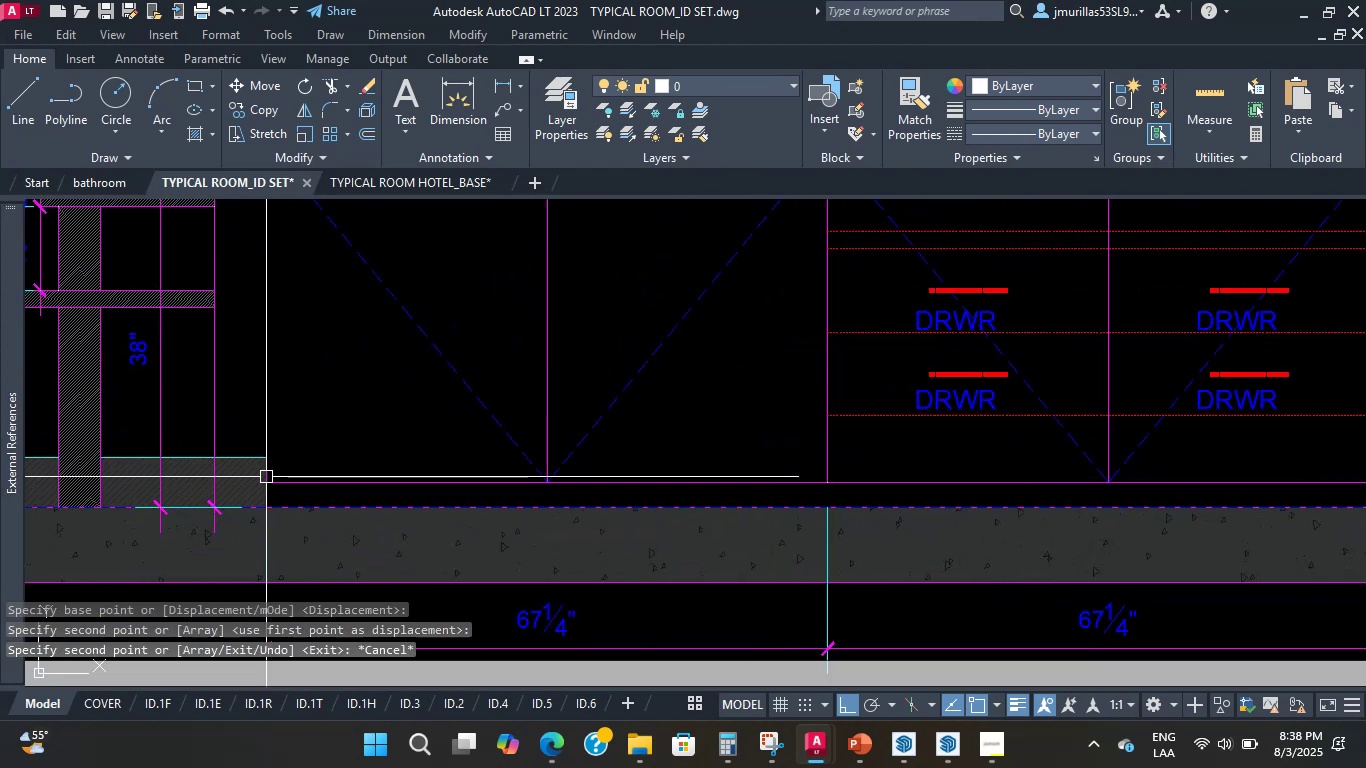 
scroll: coordinate [367, 393], scroll_direction: down, amount: 3.0
 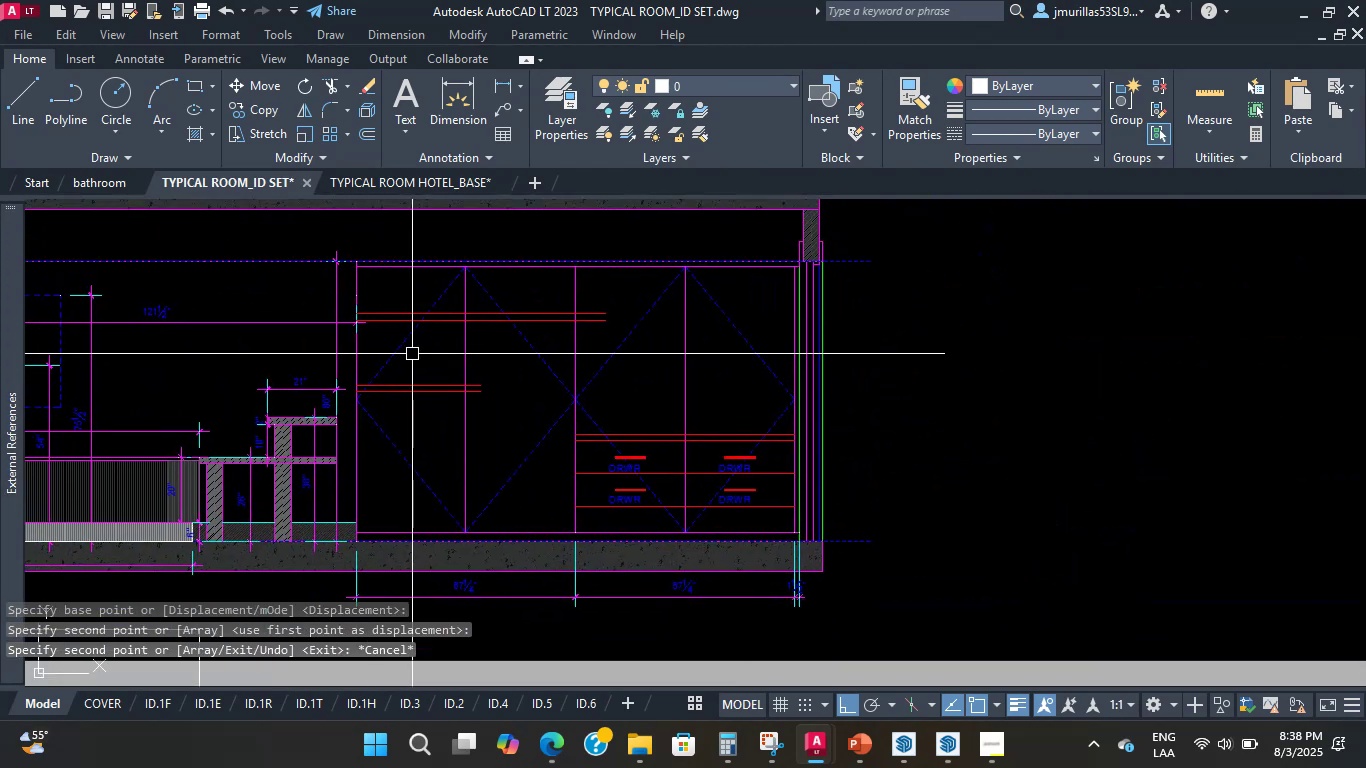 
scroll: coordinate [598, 296], scroll_direction: up, amount: 3.0
 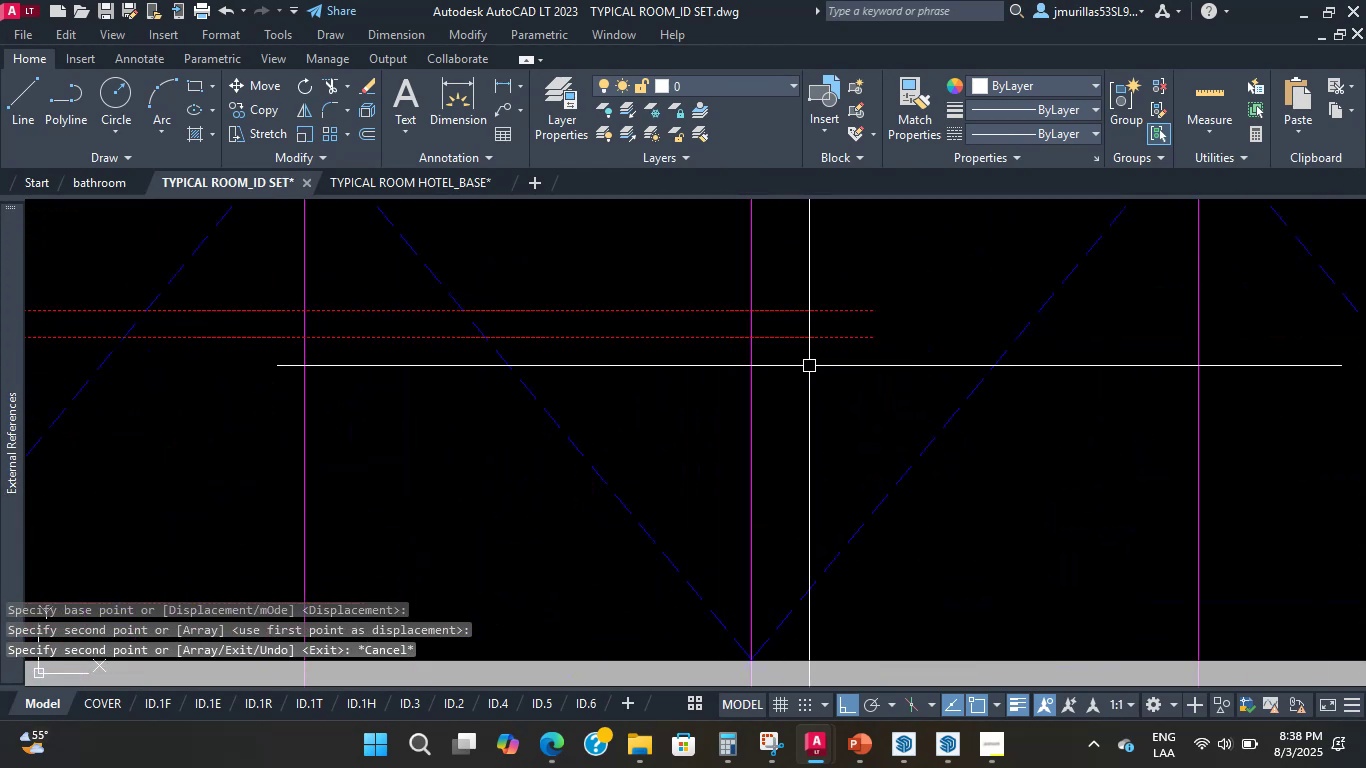 
double_click([800, 289])
 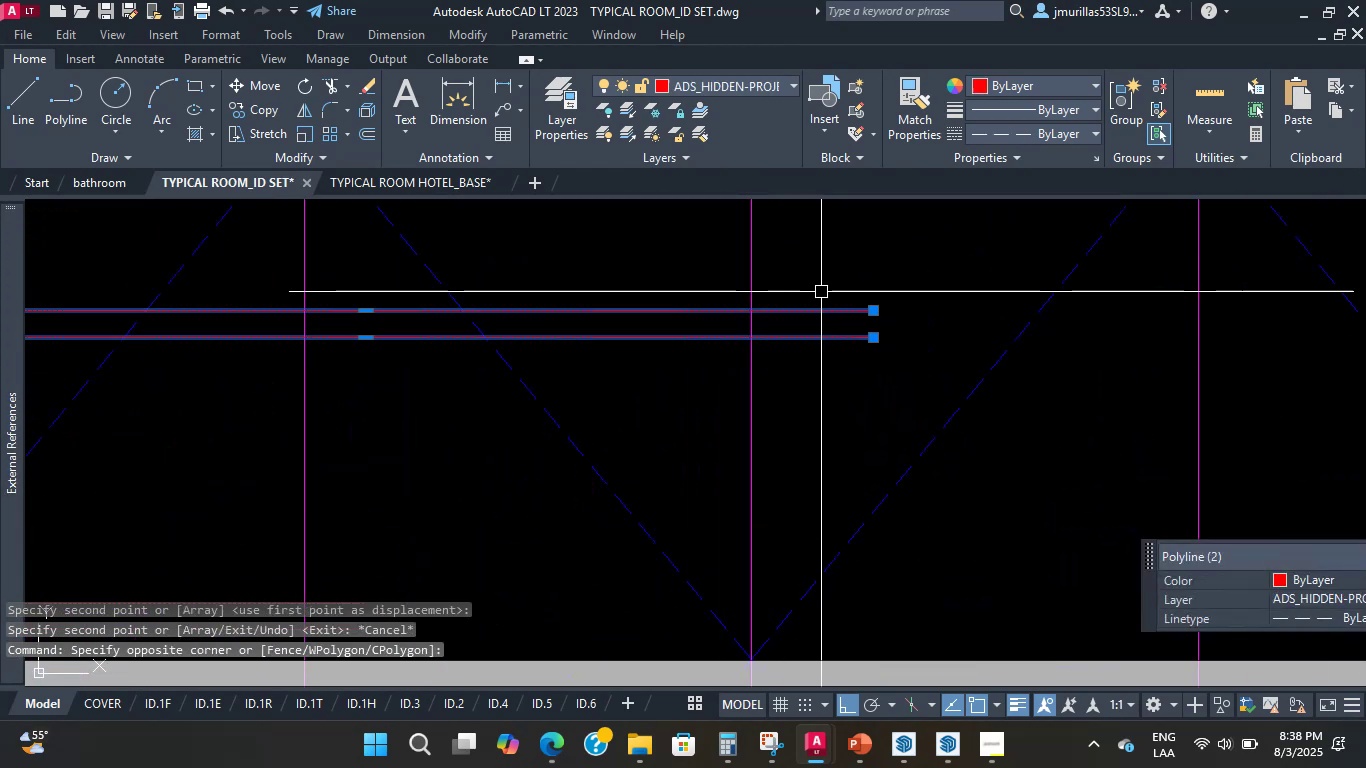 
scroll: coordinate [154, 299], scroll_direction: down, amount: 2.0
 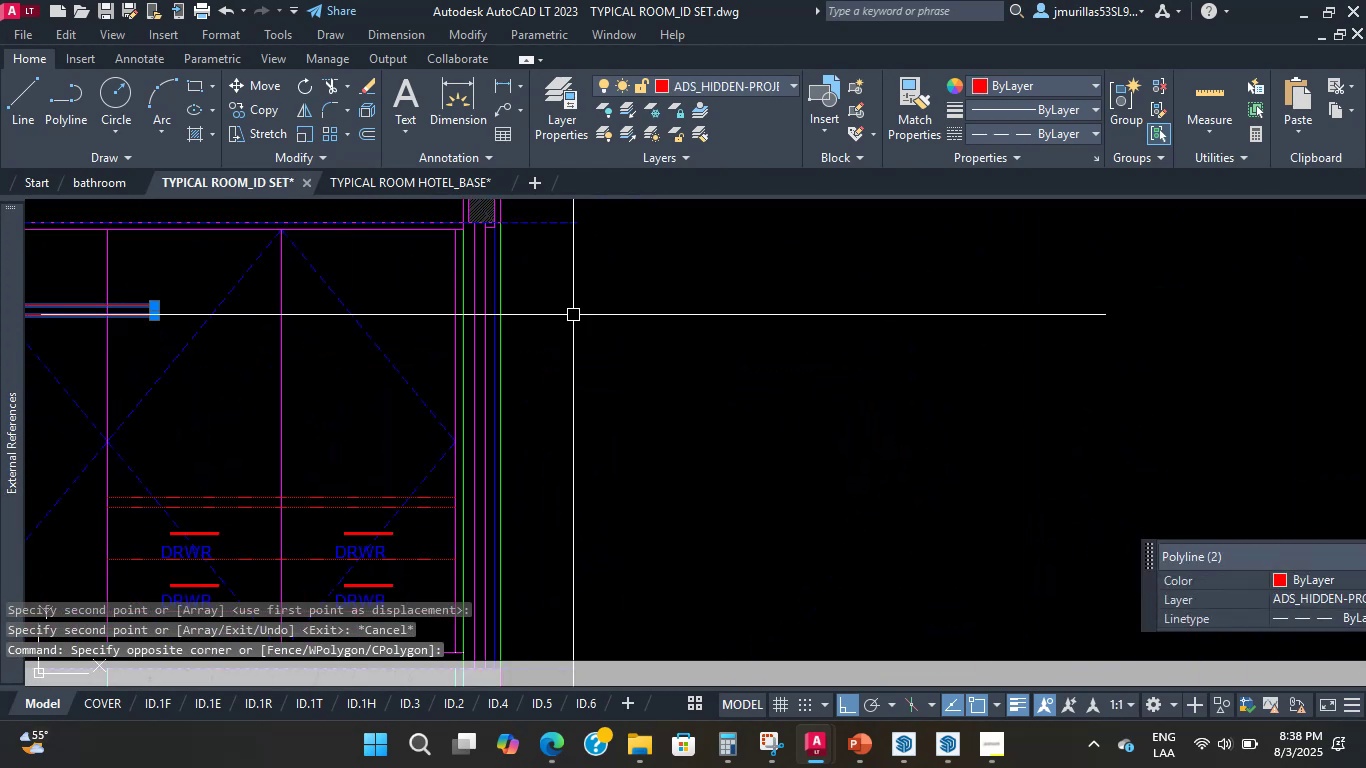 
key(Escape)
 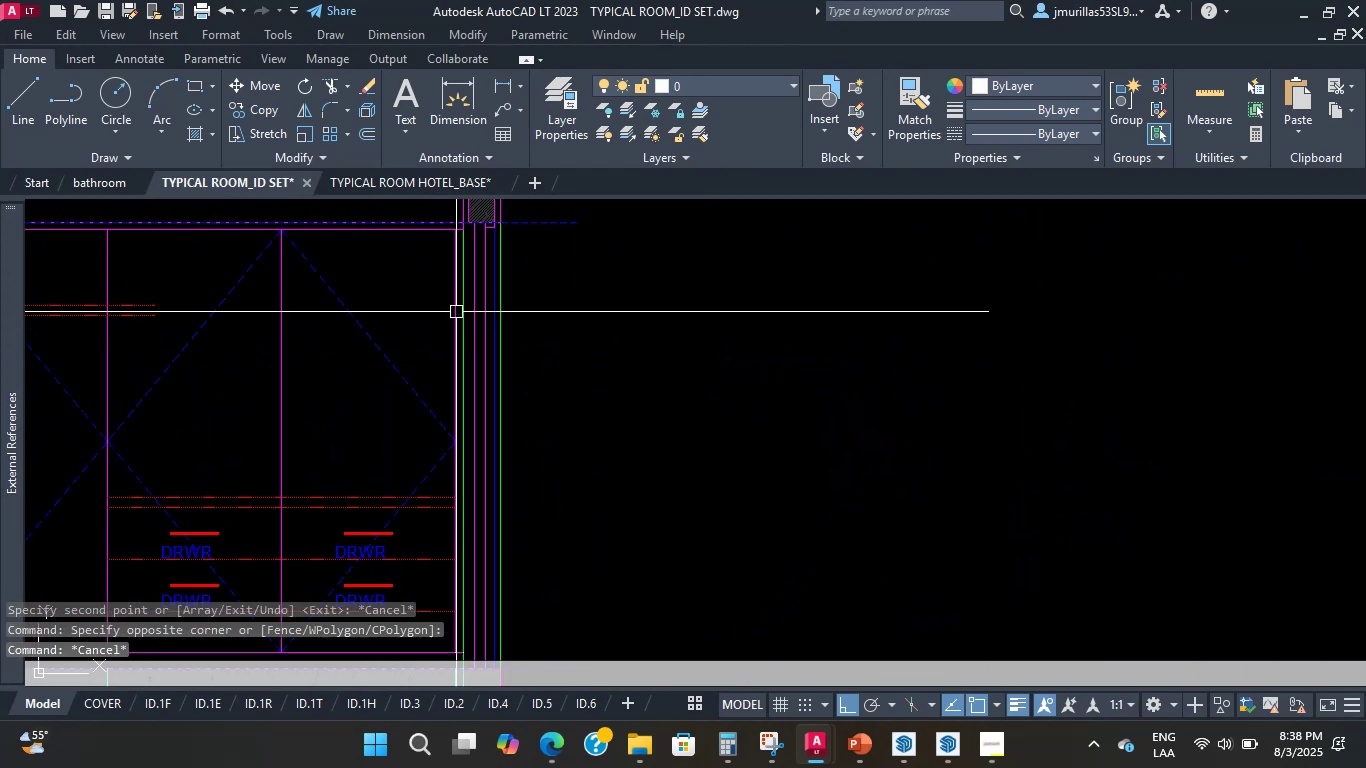 
left_click([456, 312])
 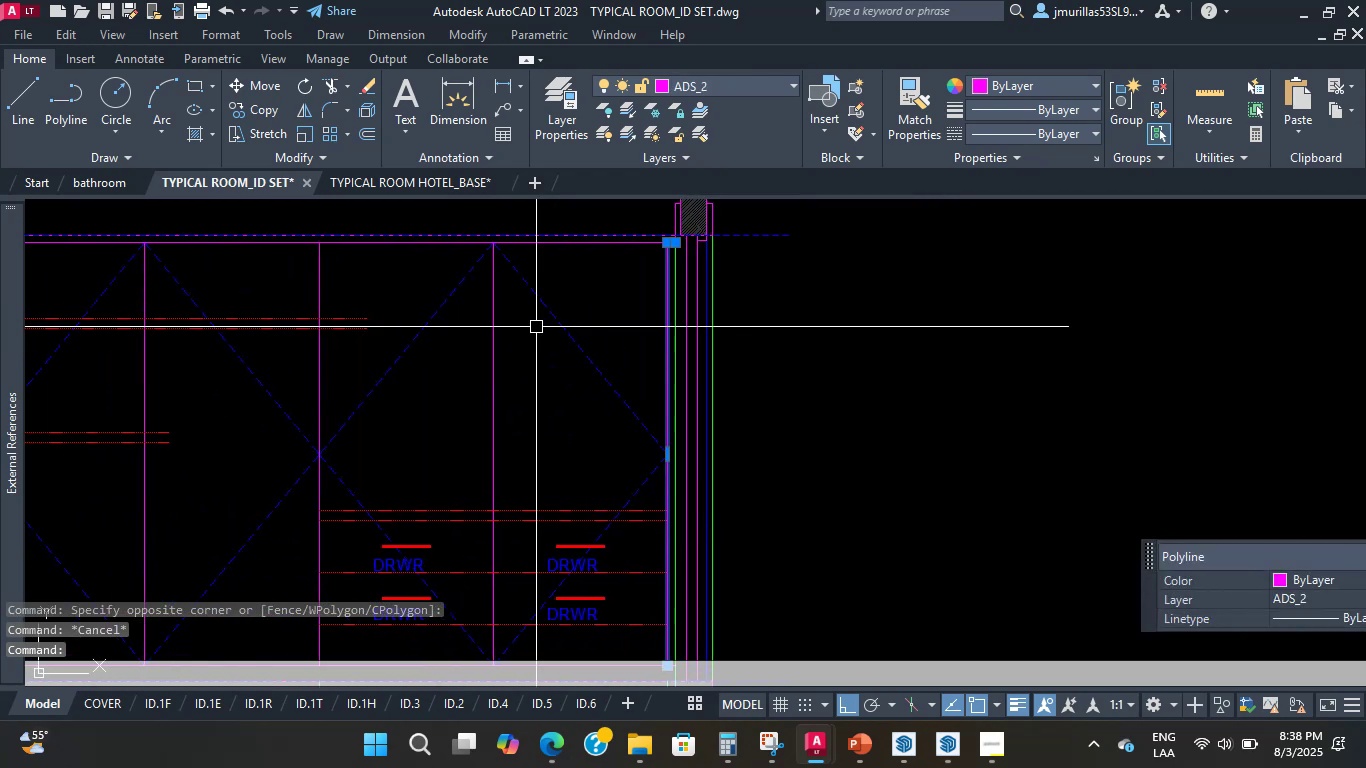 
type(ex )
key(Escape)
 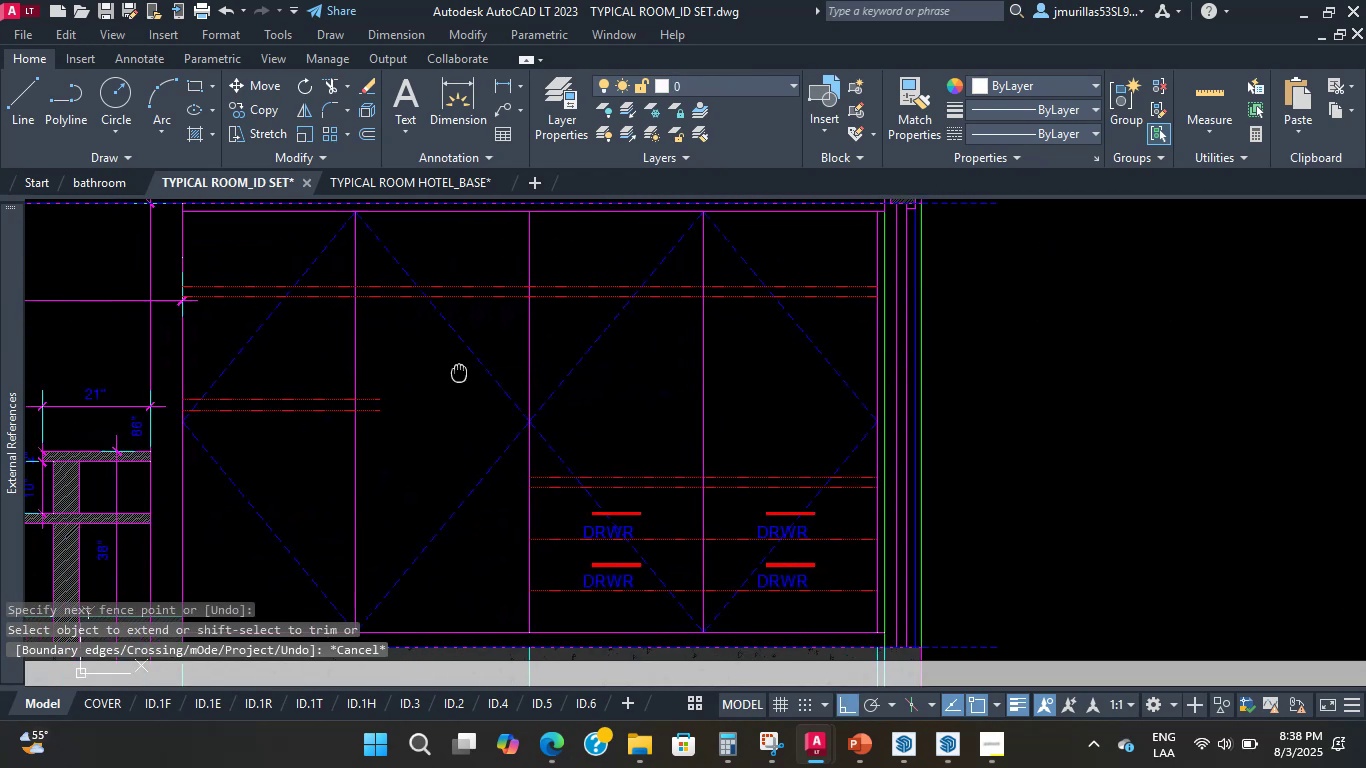 
scroll: coordinate [214, 345], scroll_direction: up, amount: 2.0
 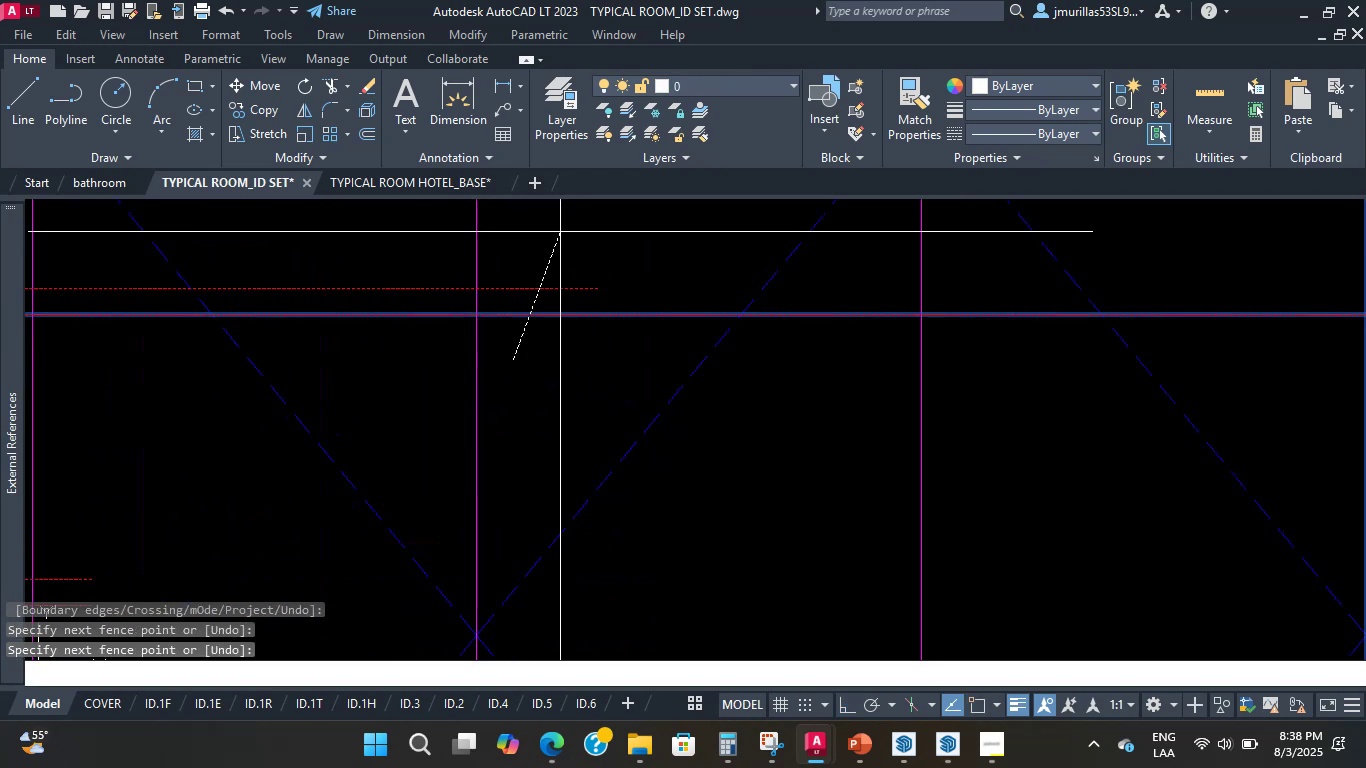 
scroll: coordinate [497, 281], scroll_direction: down, amount: 4.0
 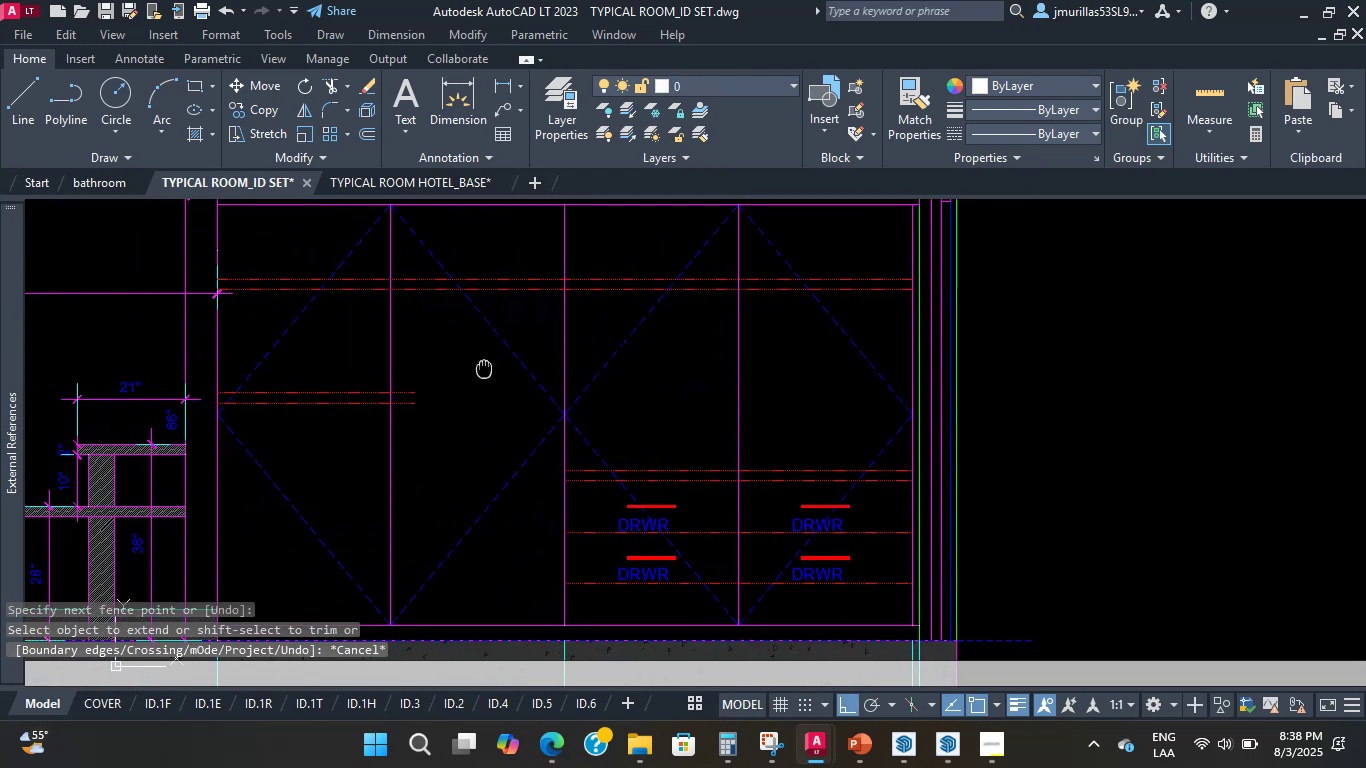 
scroll: coordinate [396, 434], scroll_direction: up, amount: 1.0
 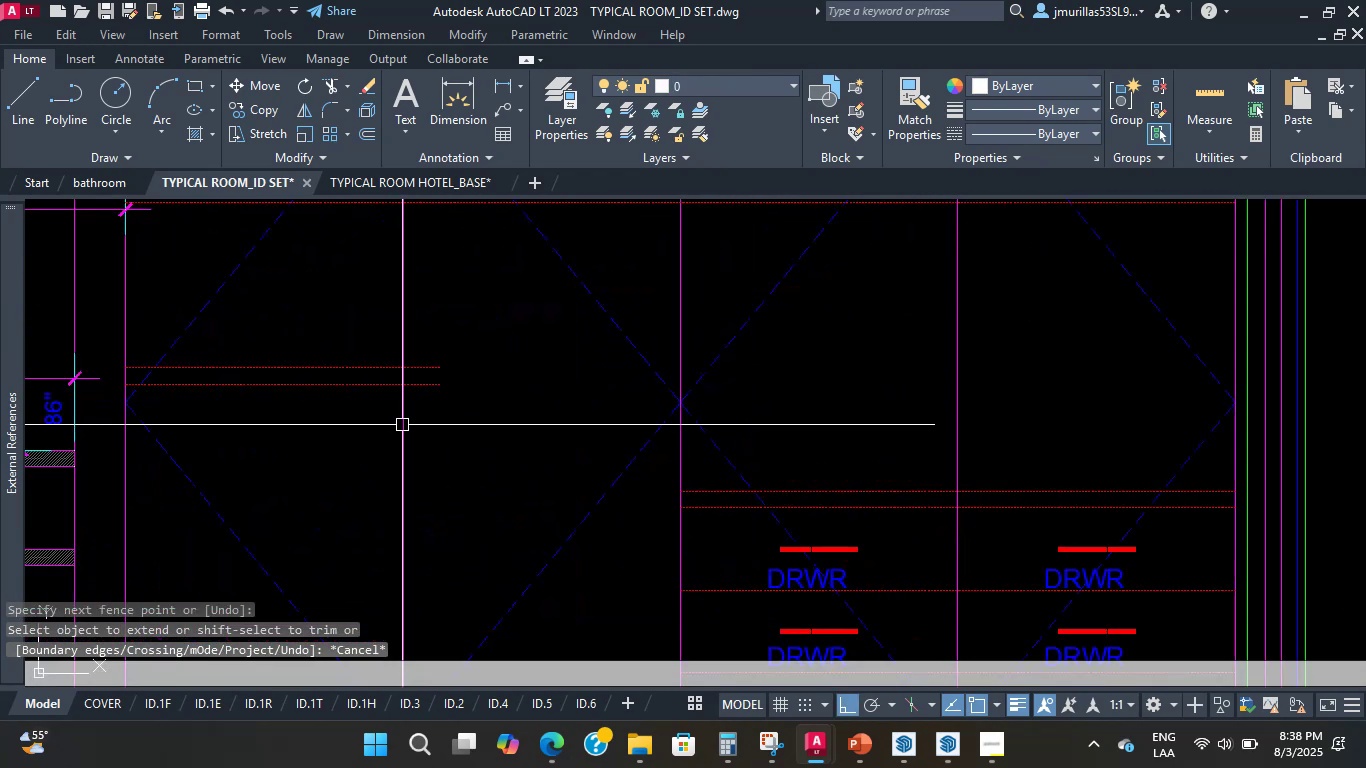 
left_click_drag(start_coordinate=[497, 430], to_coordinate=[483, 420])
 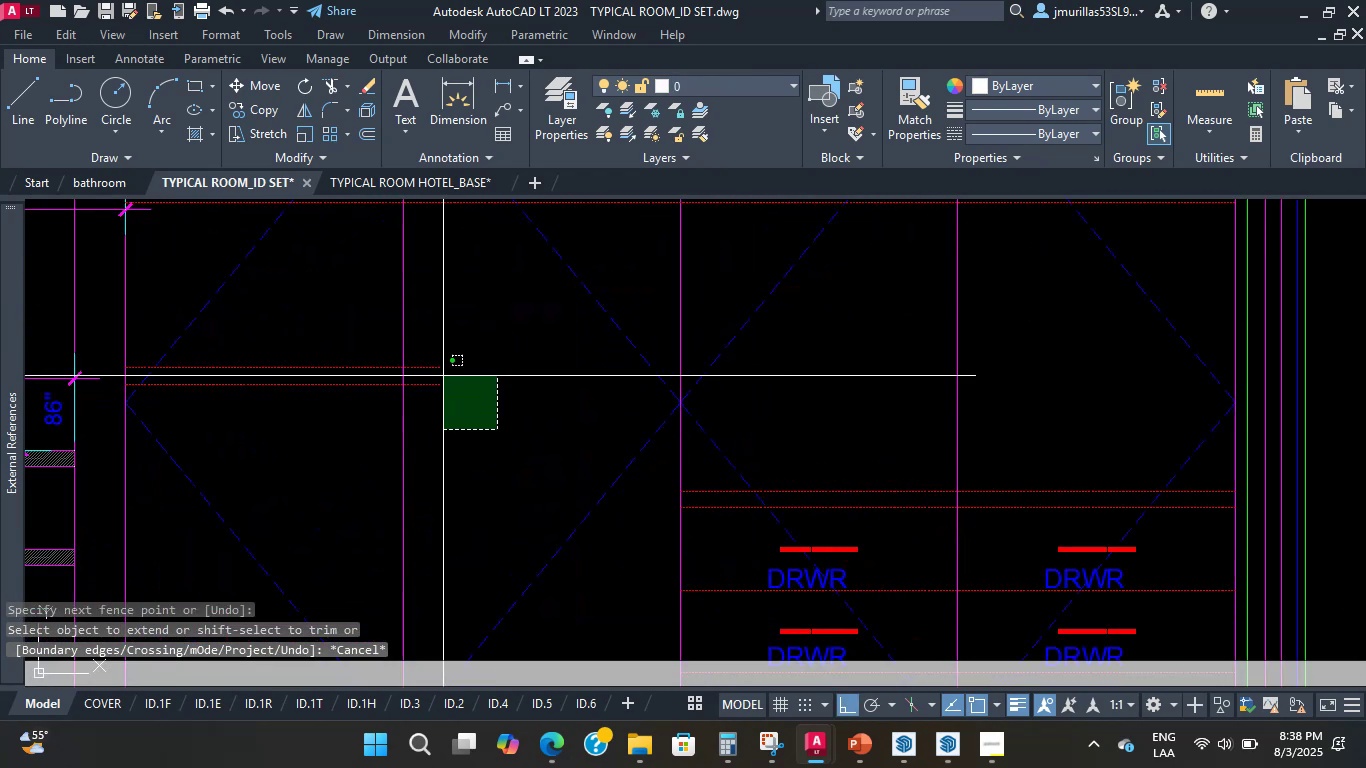 
double_click([417, 340])
 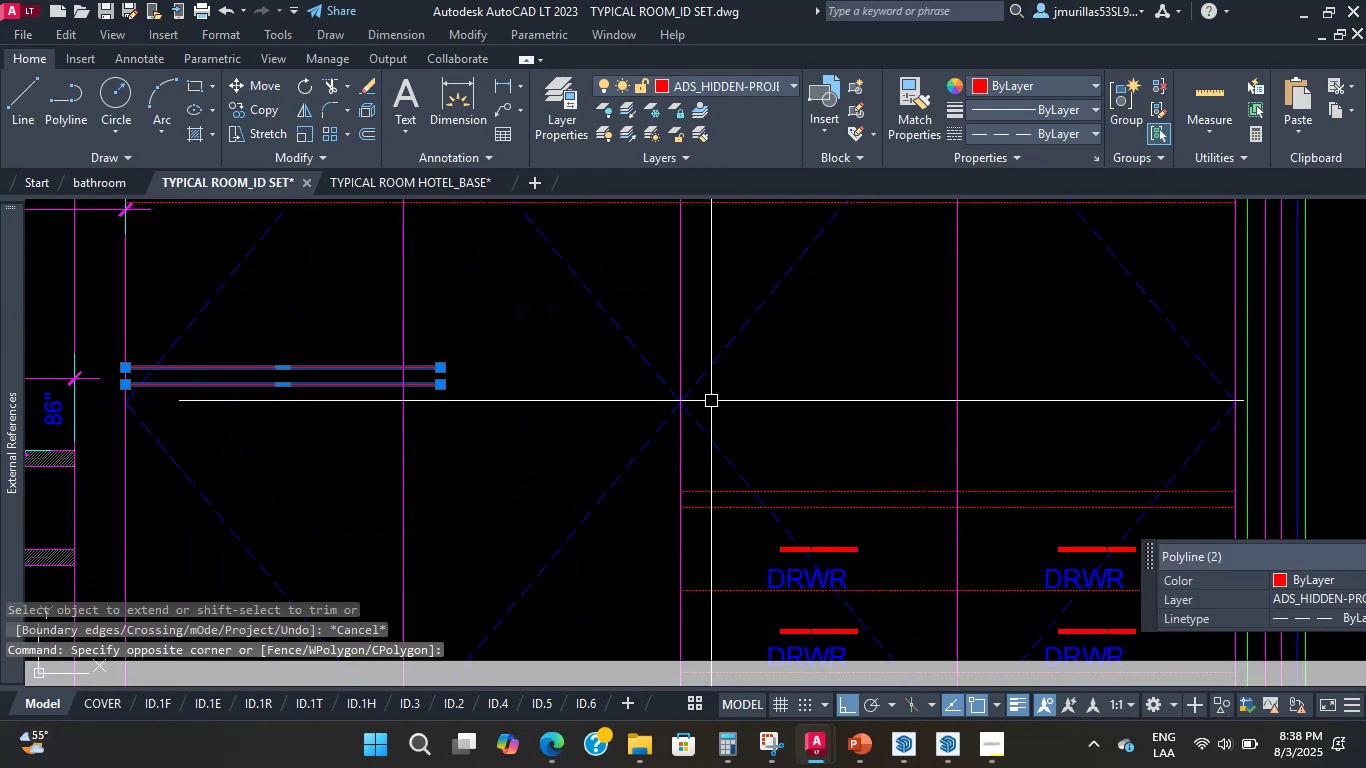 
key(Escape)
 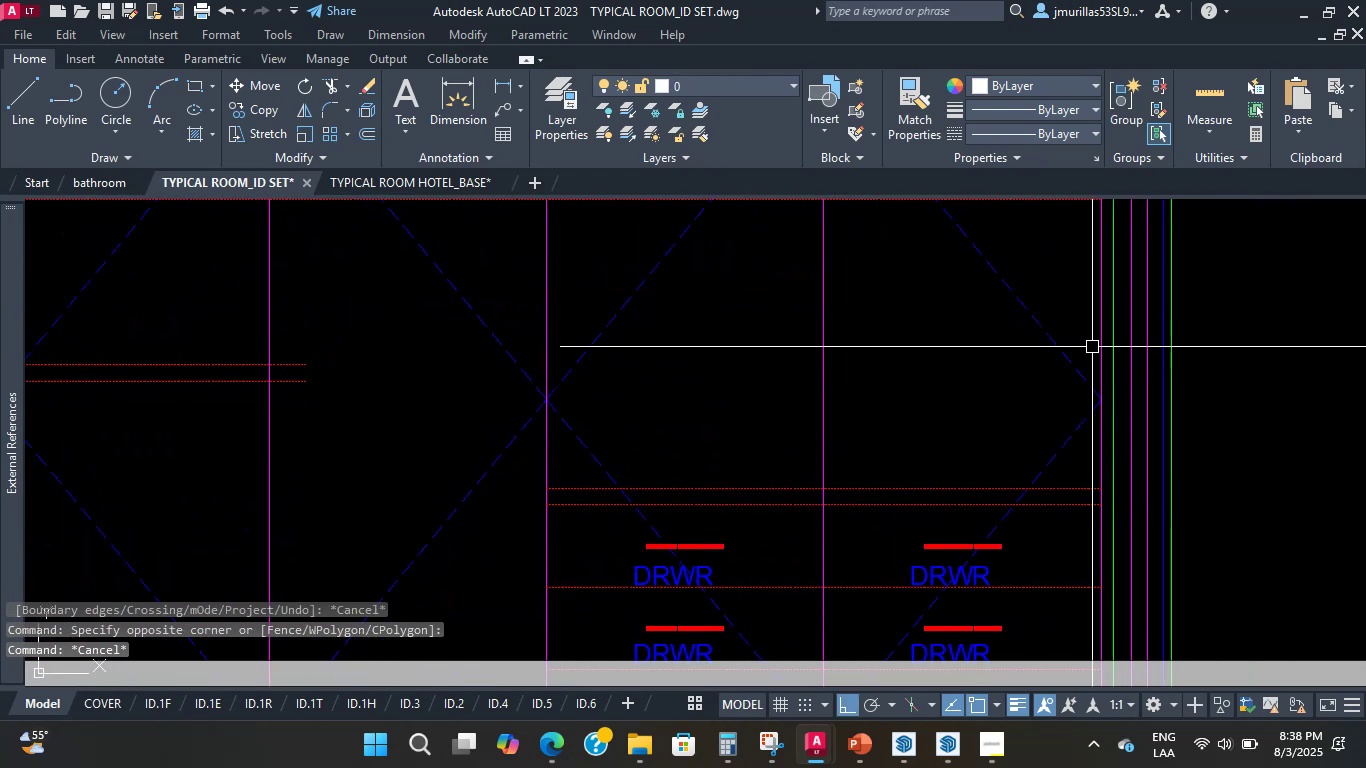 
left_click([1095, 349])
 